 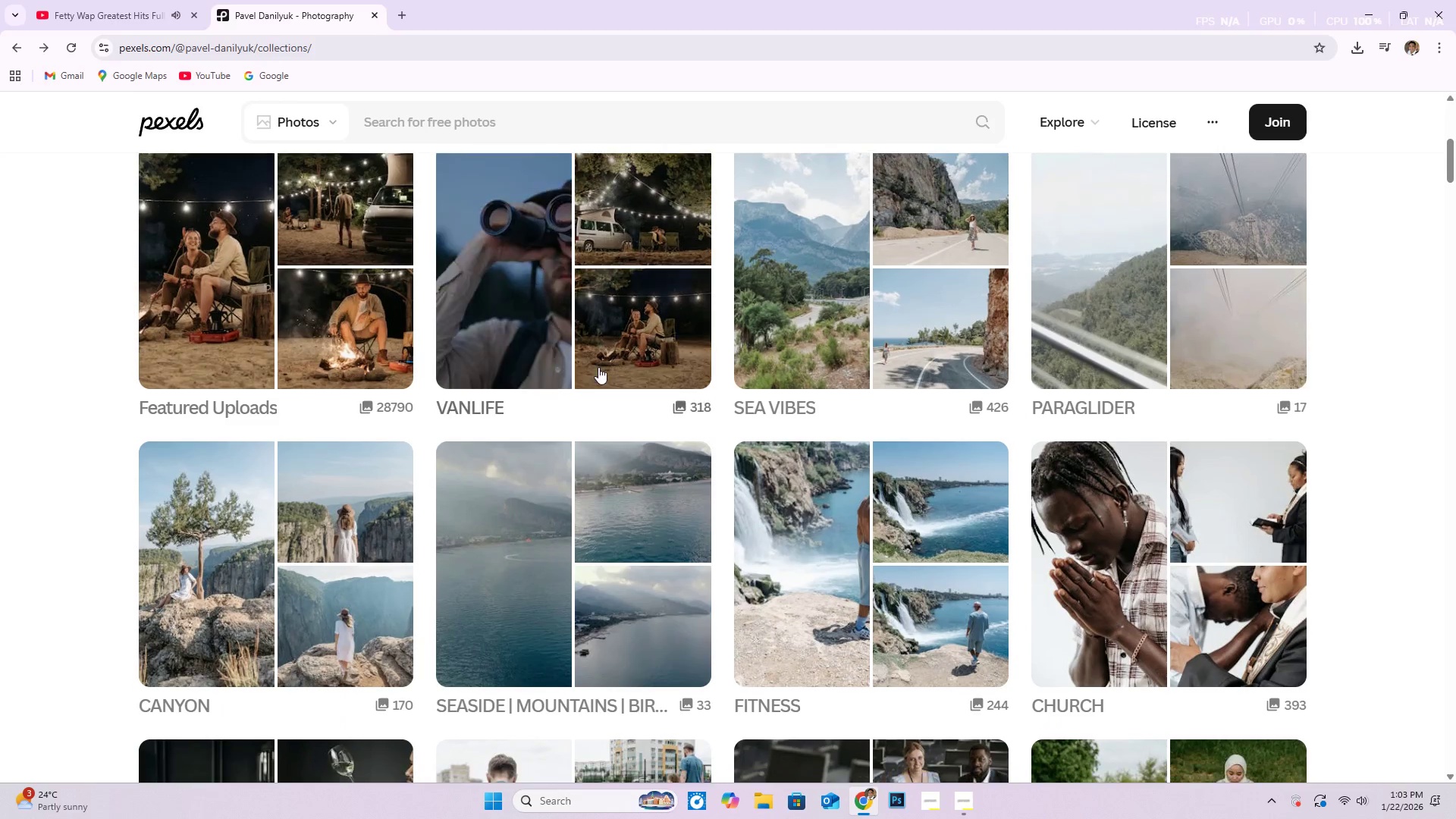 
scroll: coordinate [780, 306], scroll_direction: down, amount: 81.0
 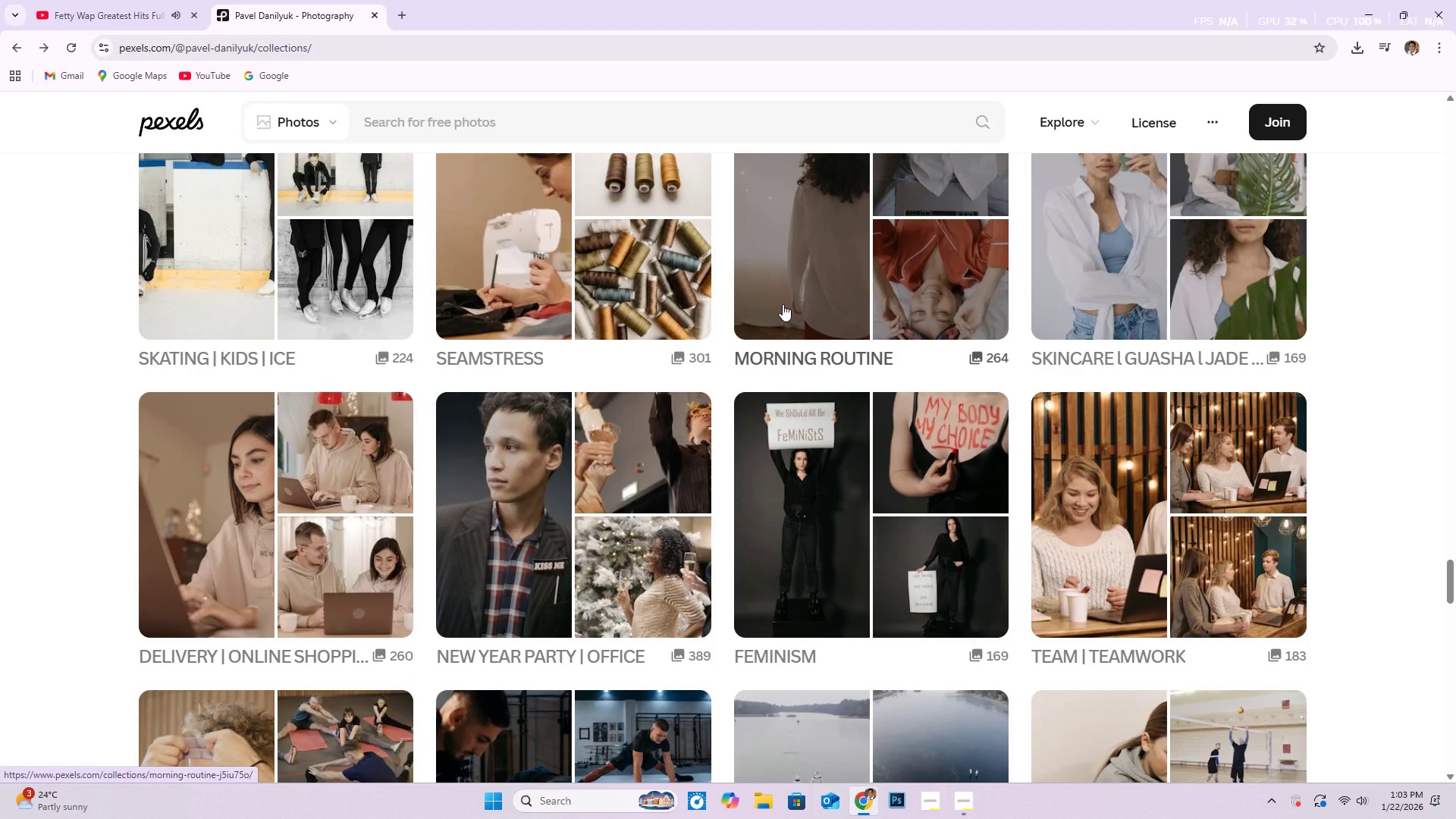 
scroll: coordinate [377, 510], scroll_direction: down, amount: 36.0
 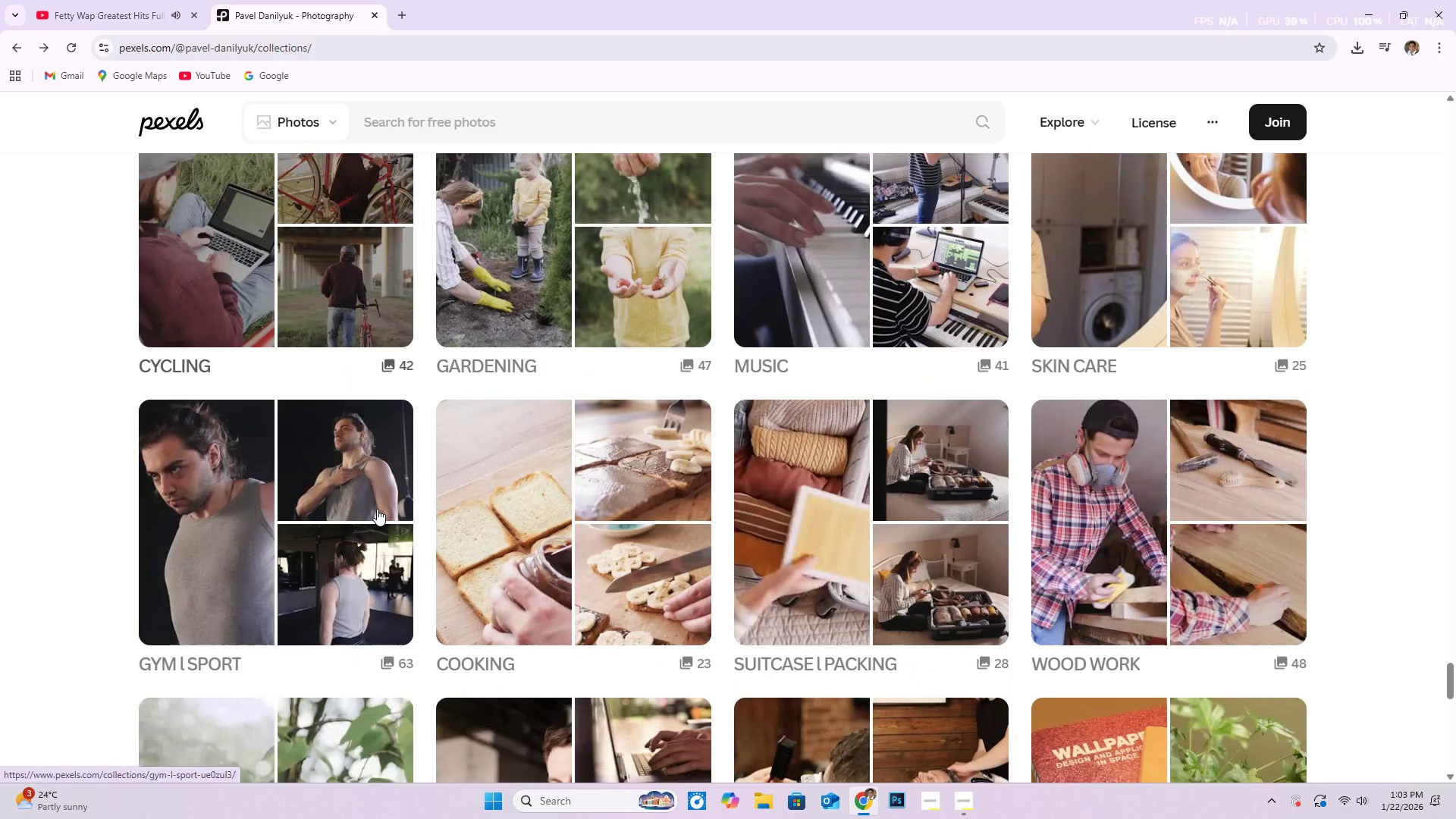 
scroll: coordinate [378, 509], scroll_direction: down, amount: 10.0
 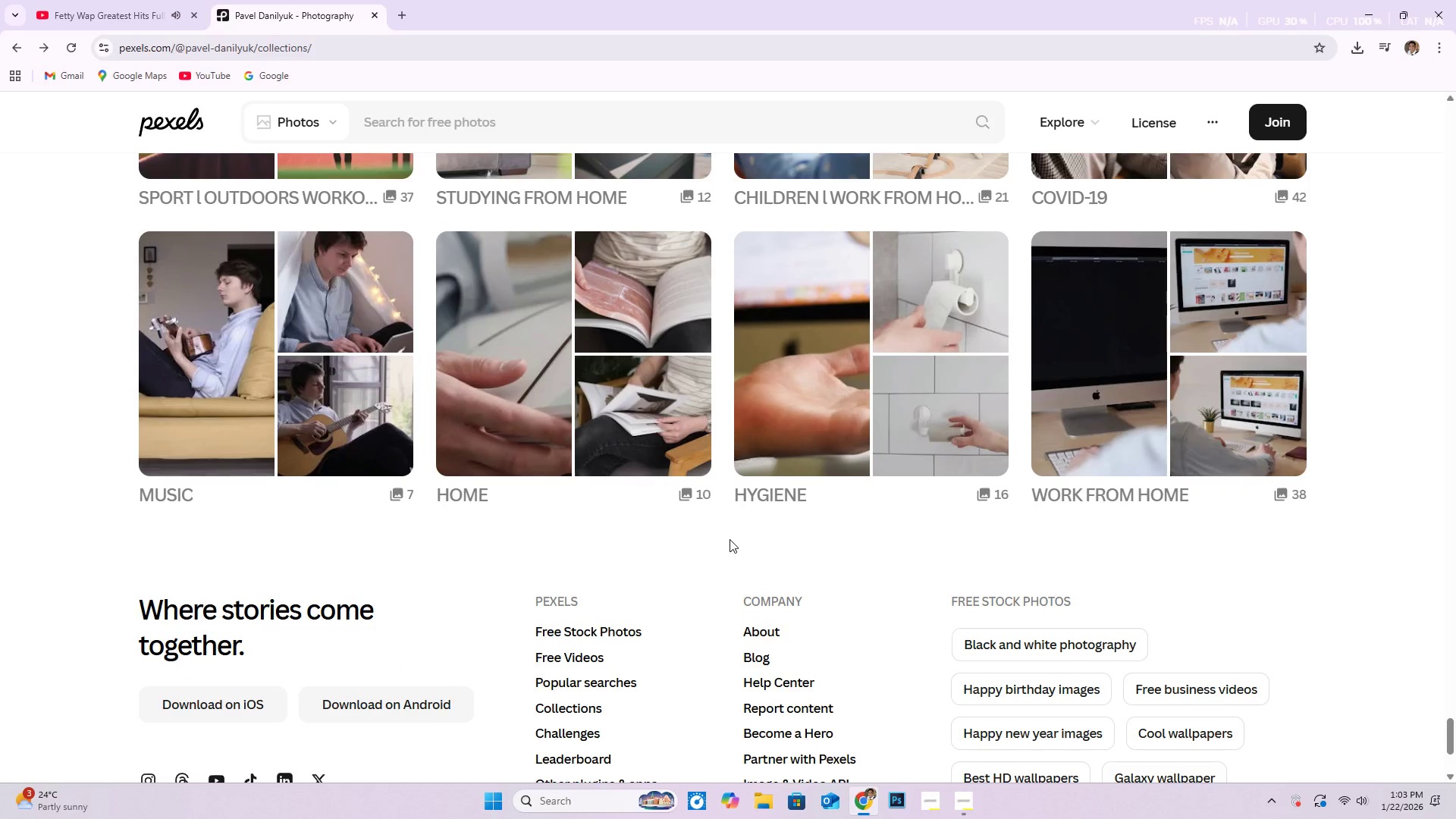 
scroll: coordinate [27, 492], scroll_direction: up, amount: 17.0
 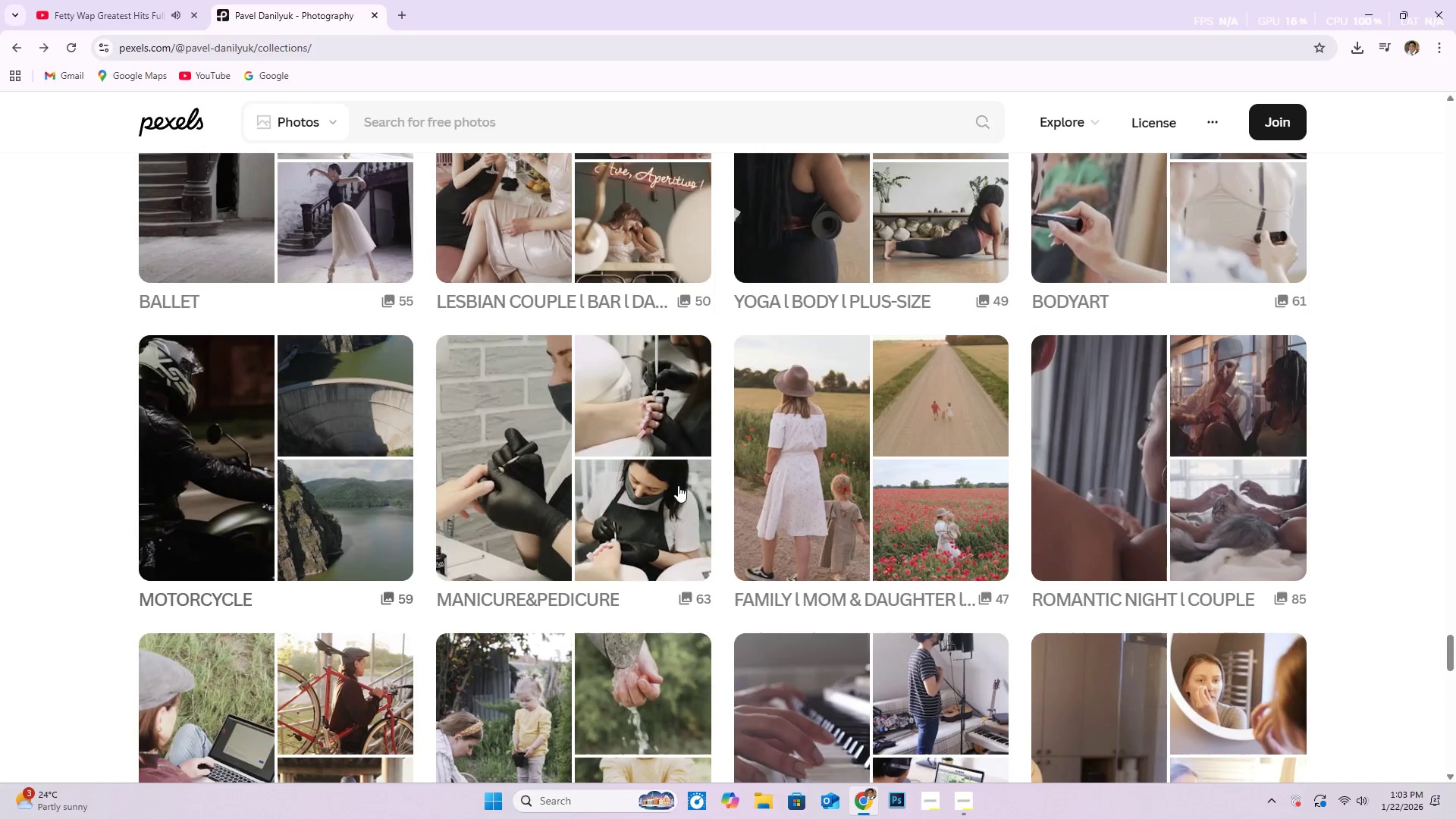 
scroll: coordinate [1231, 359], scroll_direction: up, amount: 18.0
 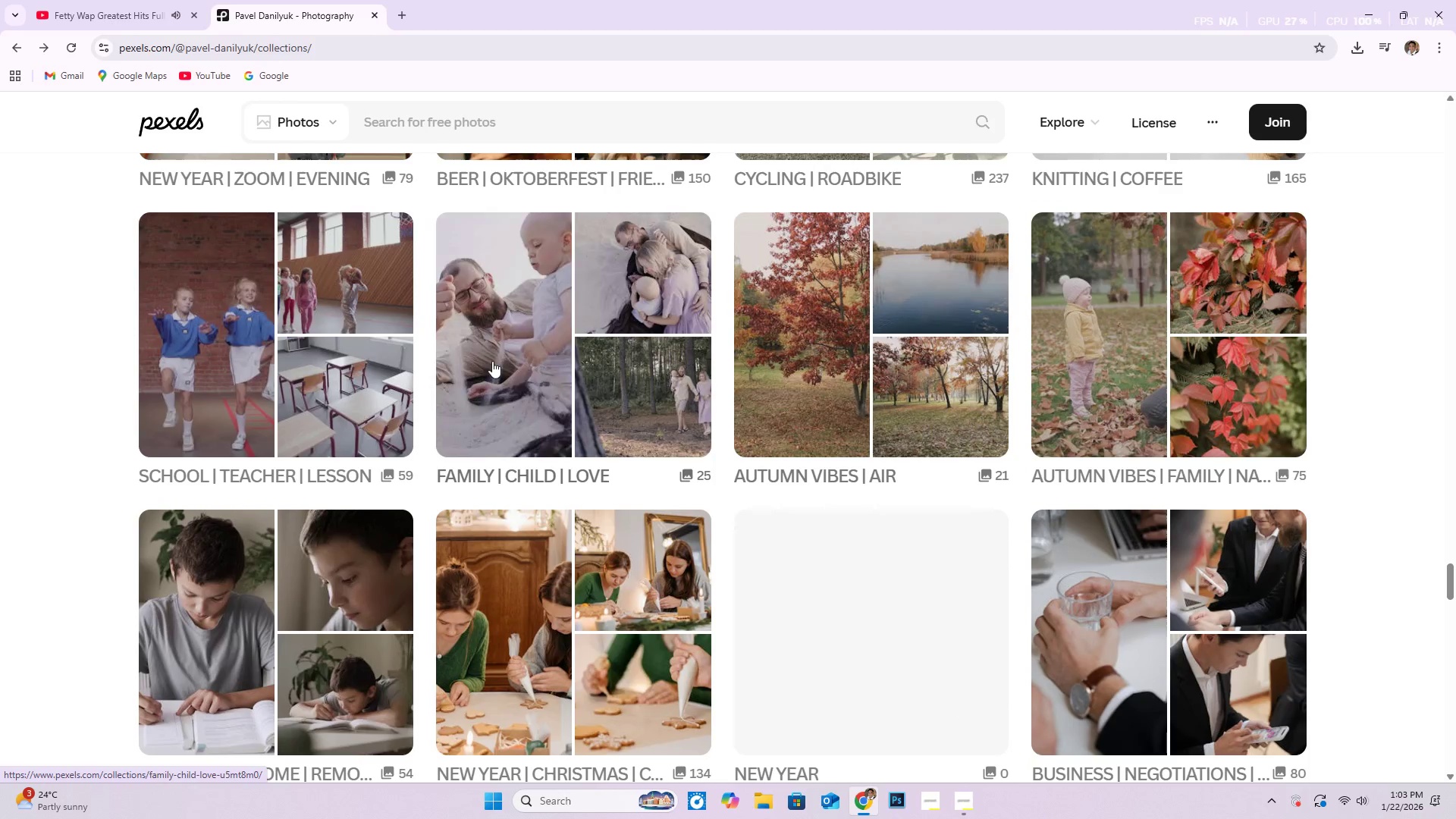 
scroll: coordinate [497, 350], scroll_direction: up, amount: 6.0
 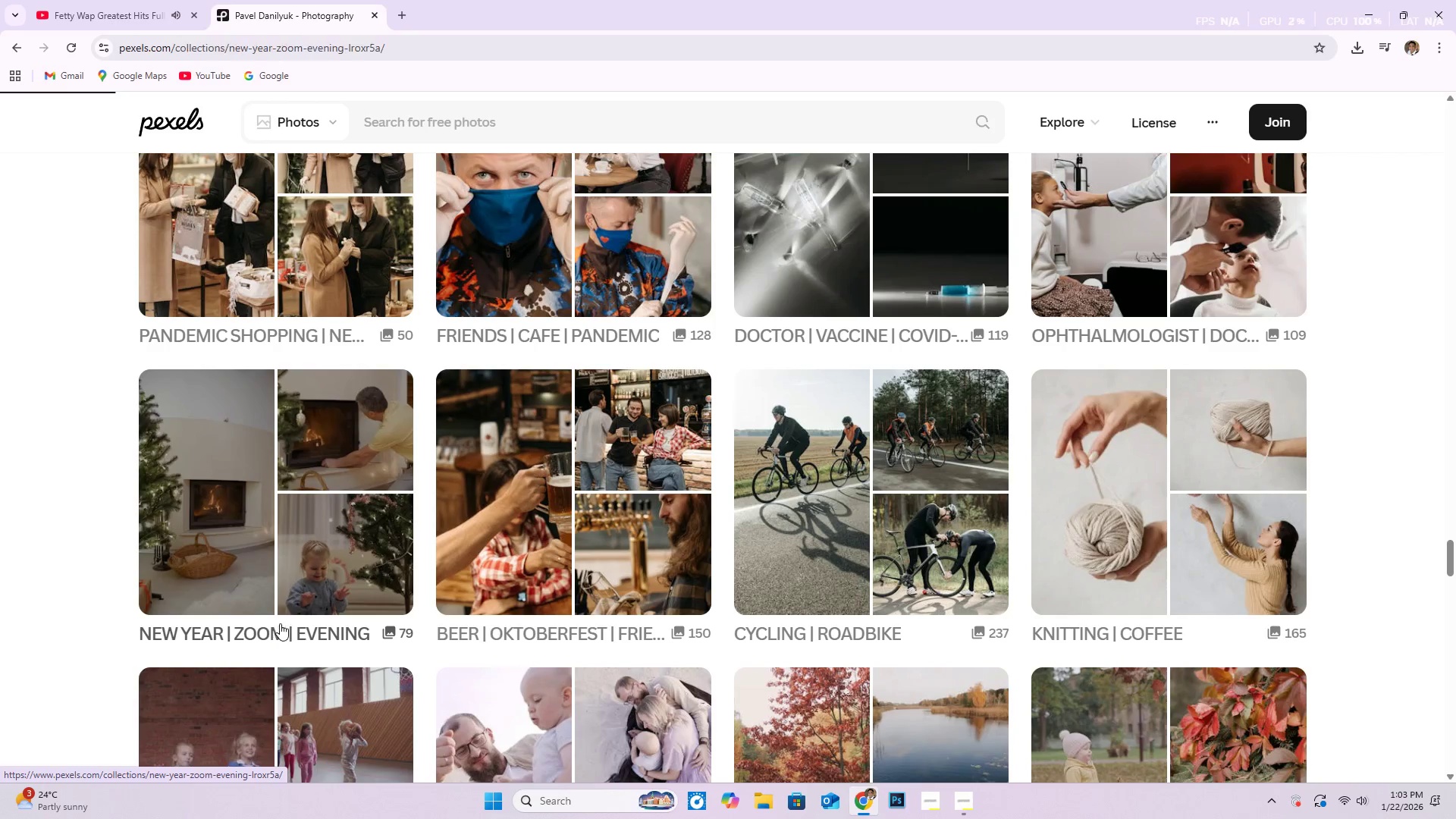 
scroll: coordinate [684, 510], scroll_direction: down, amount: 50.0
 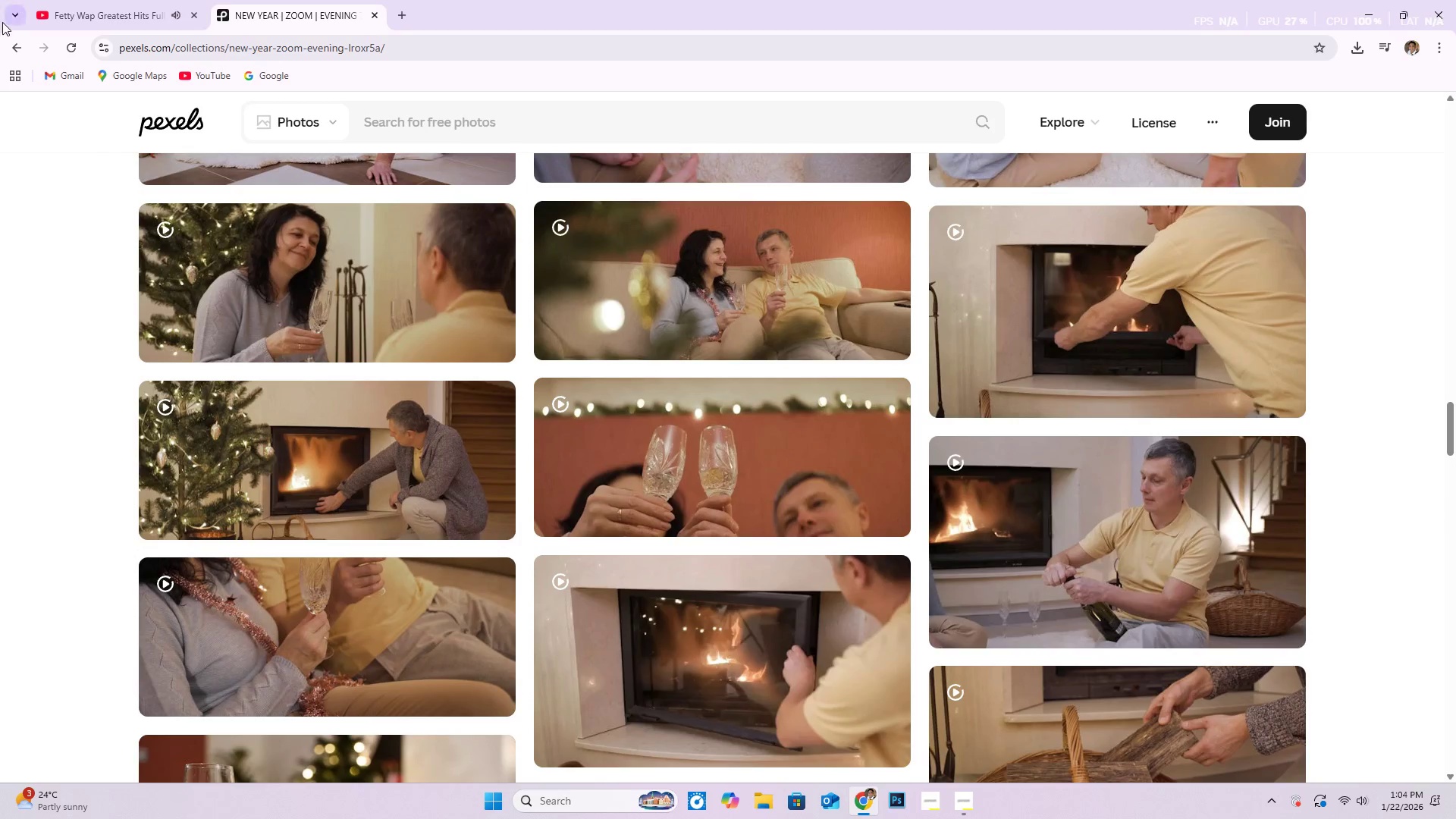 
left_click([12, 53])
 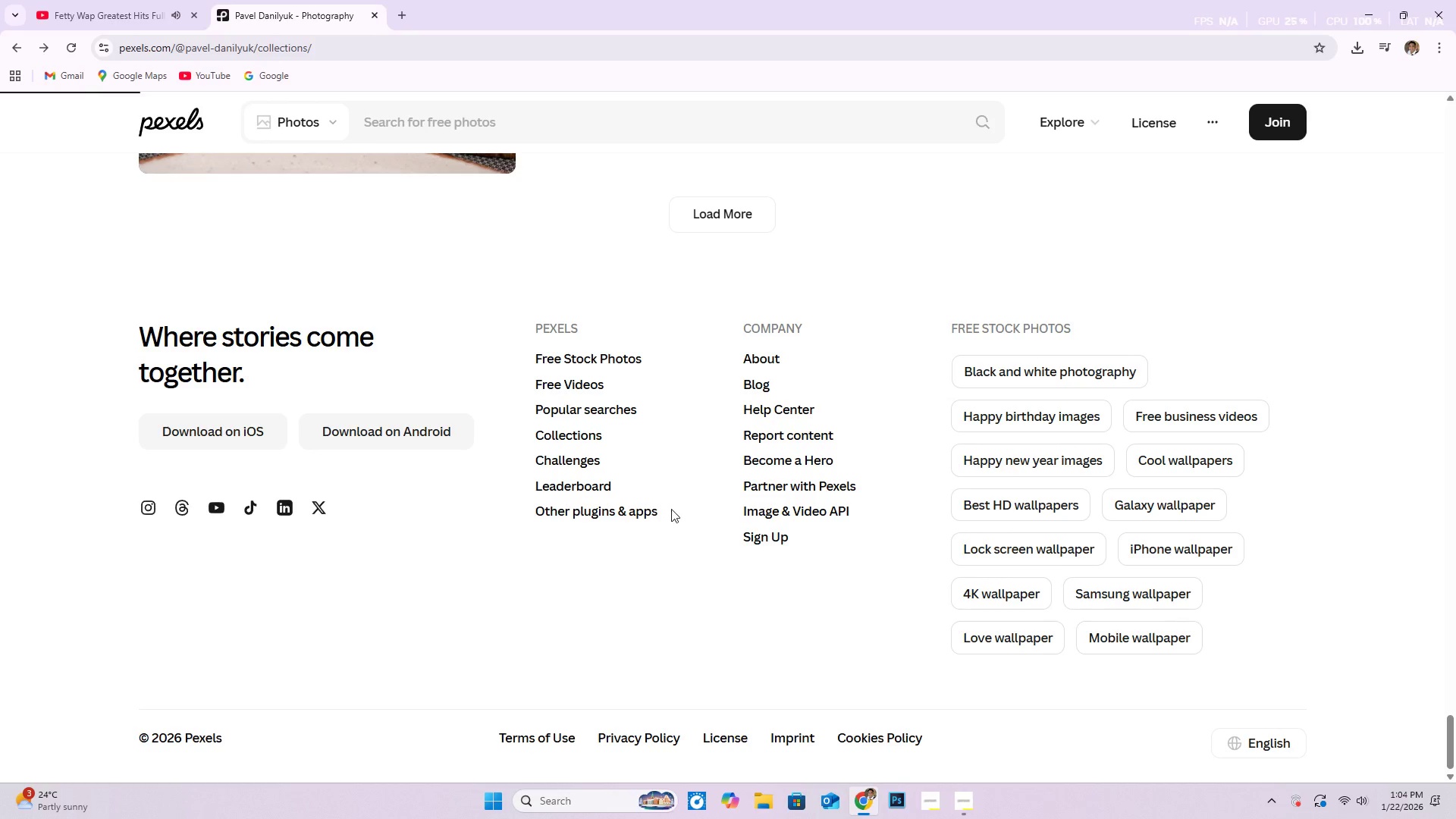 
scroll: coordinate [287, 284], scroll_direction: up, amount: 52.0
 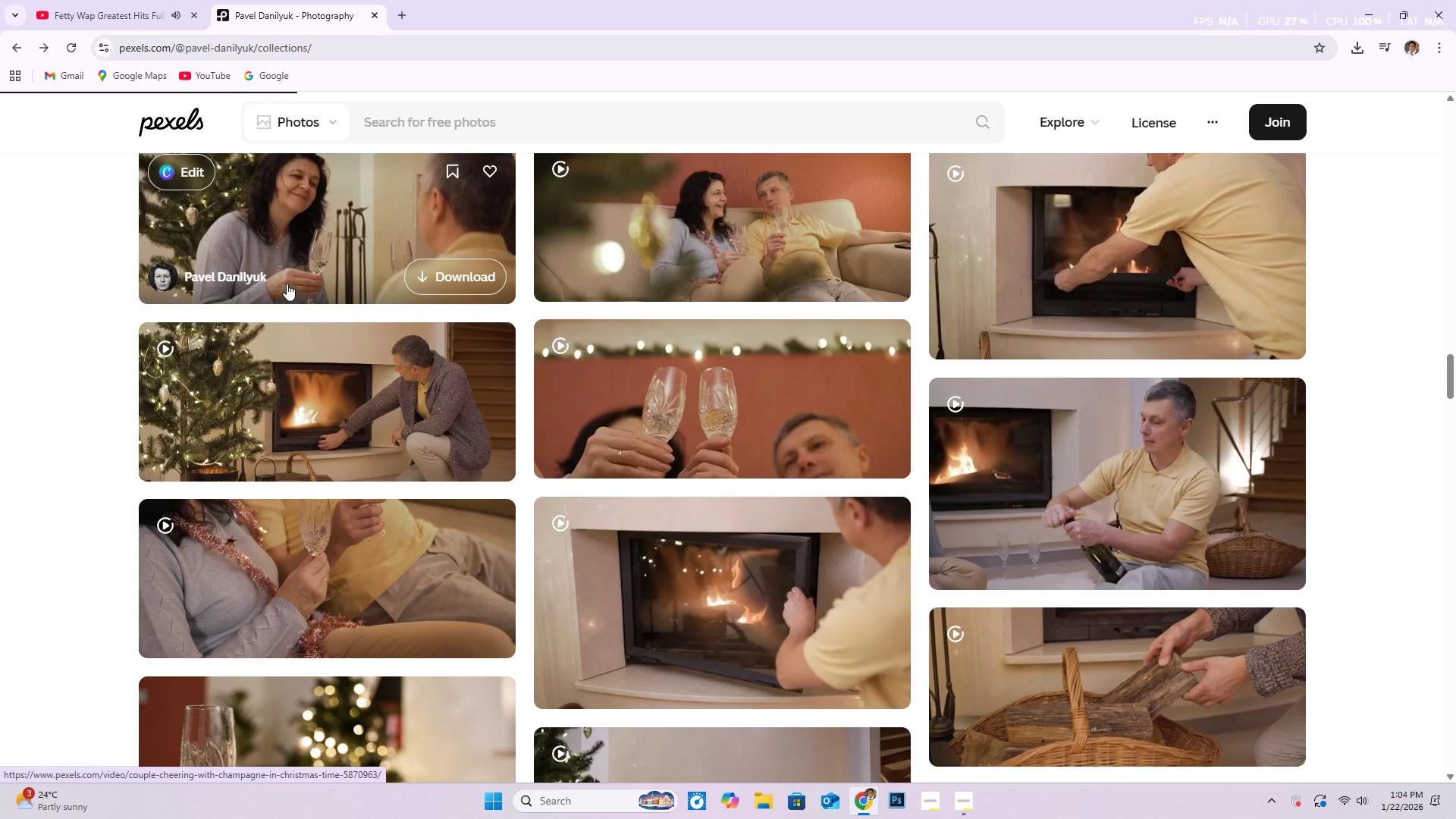 
scroll: coordinate [287, 284], scroll_direction: none, amount: 0.0
 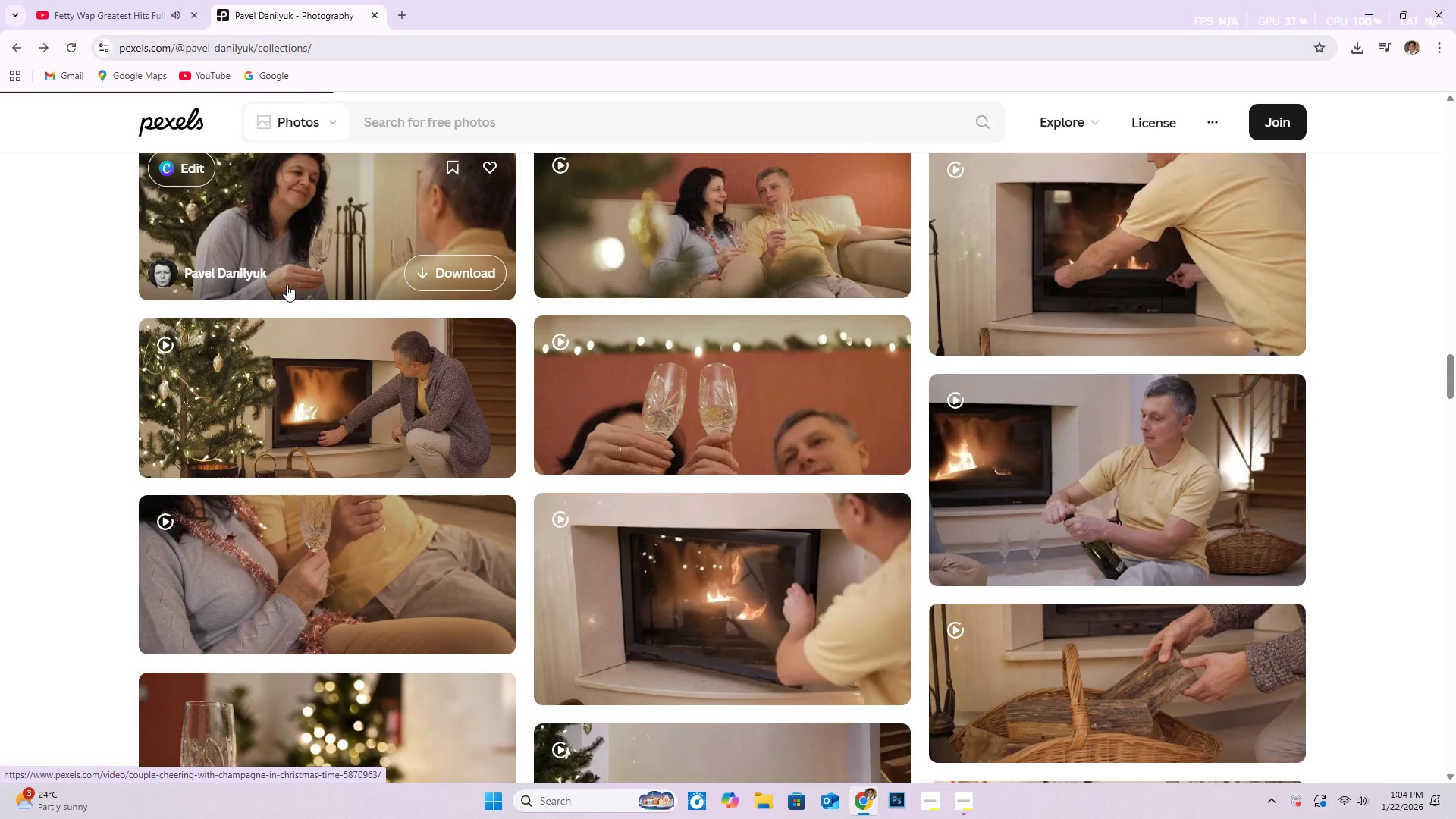 
scroll: coordinate [279, 293], scroll_direction: up, amount: 24.0
 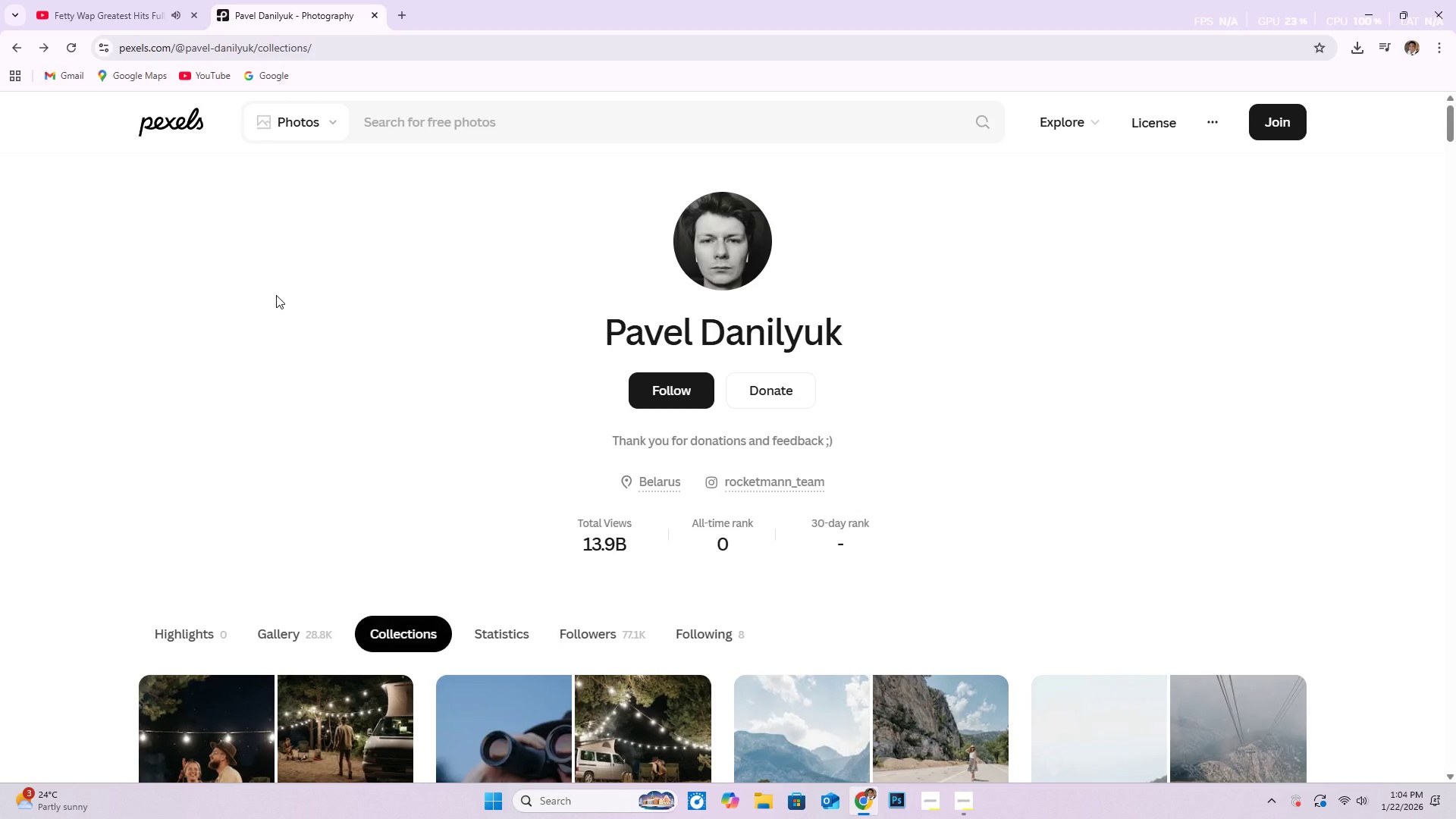 
scroll: coordinate [547, 418], scroll_direction: down, amount: 18.0
 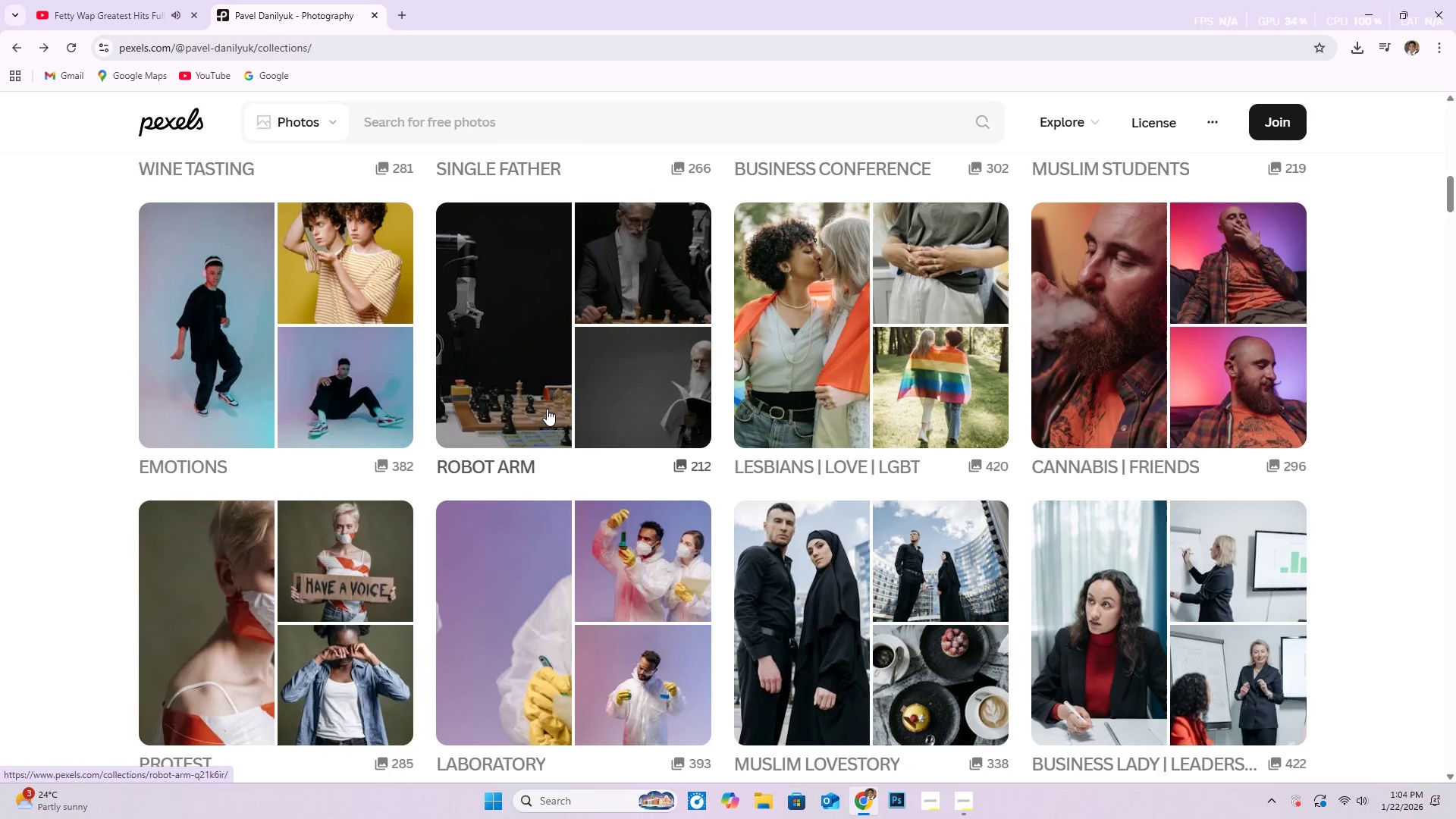 
scroll: coordinate [9, 433], scroll_direction: down, amount: 11.0
 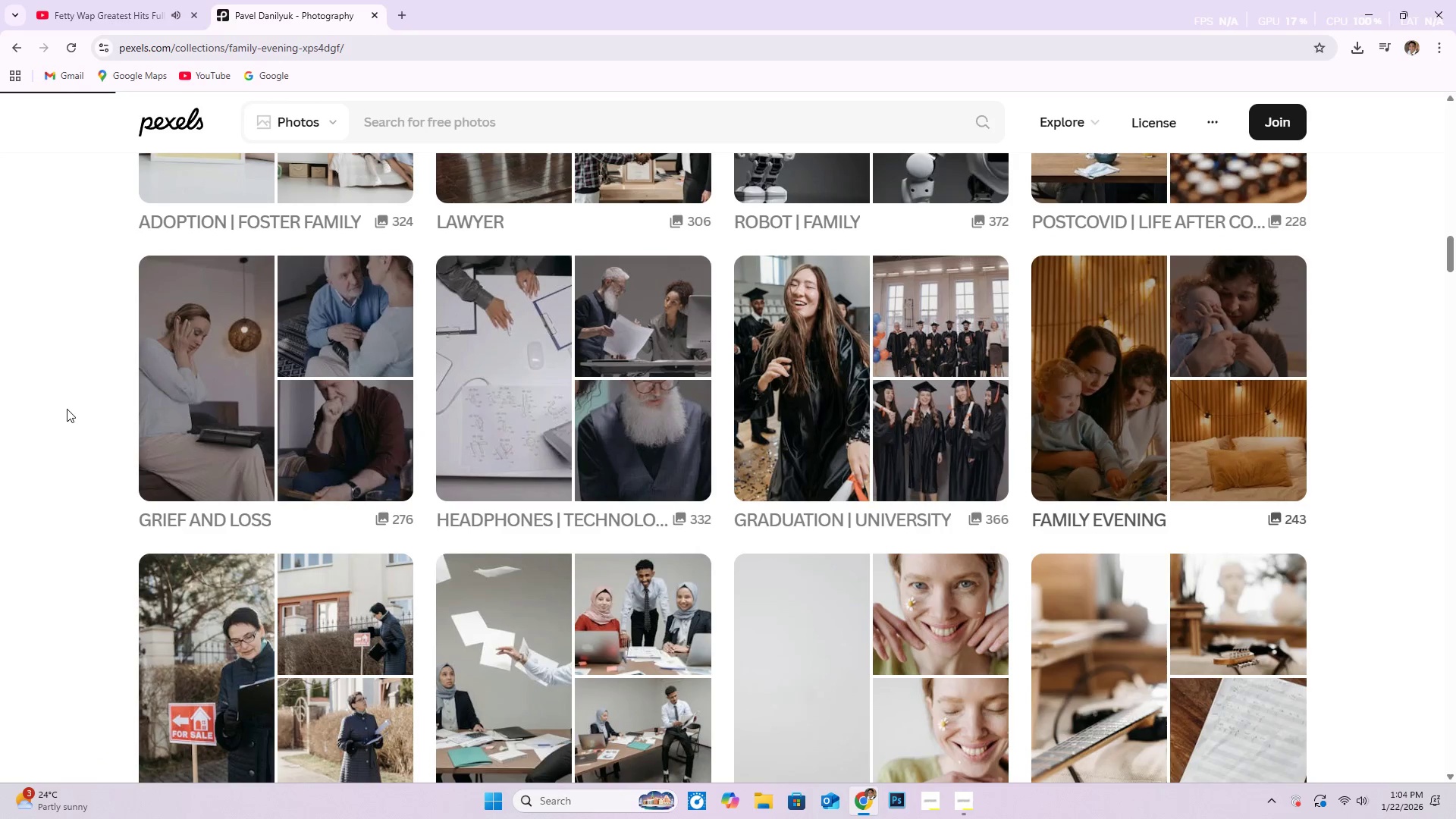 
scroll: coordinate [1293, 435], scroll_direction: down, amount: 51.0
 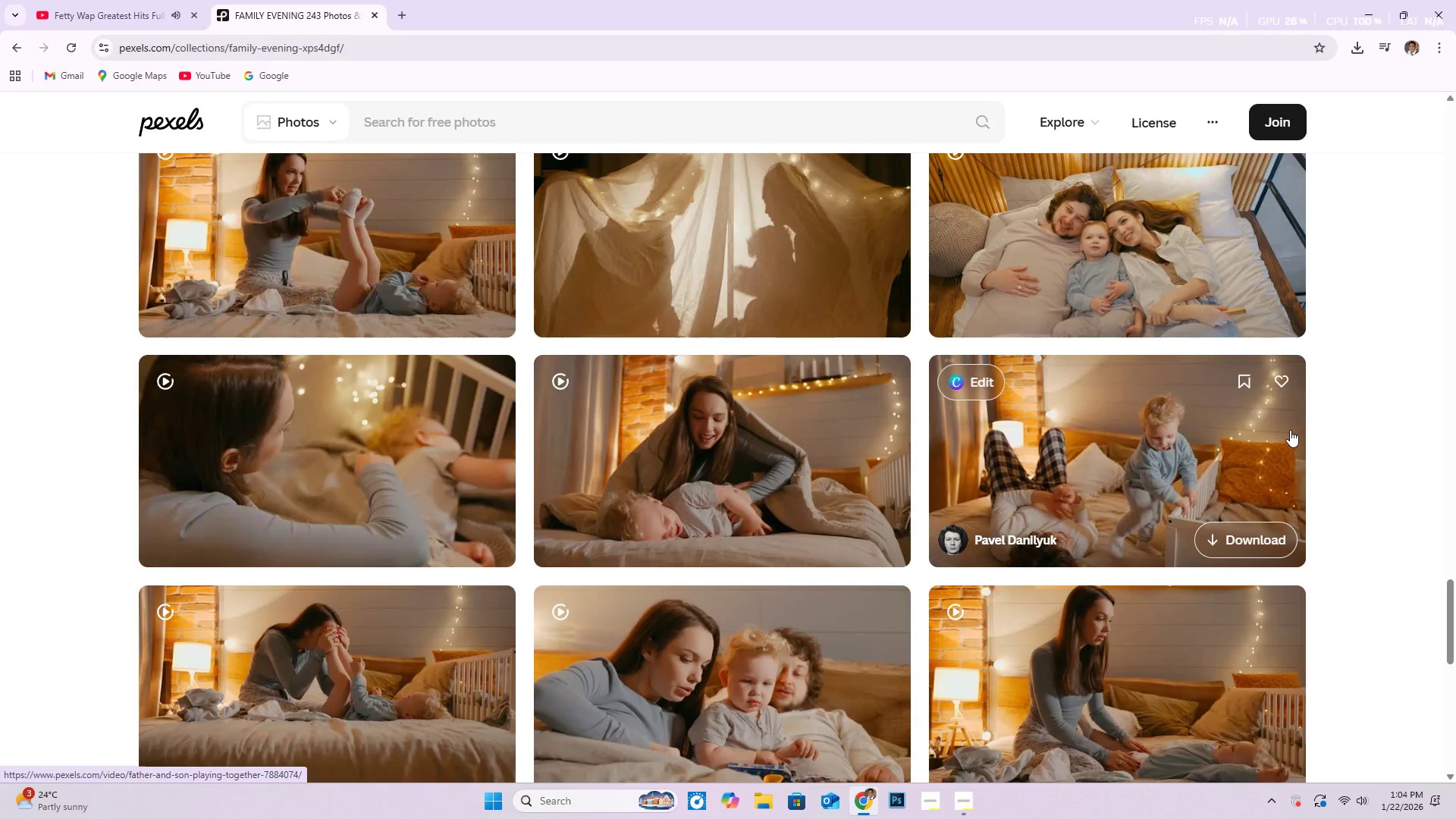 
scroll: coordinate [17, 463], scroll_direction: down, amount: 124.0
 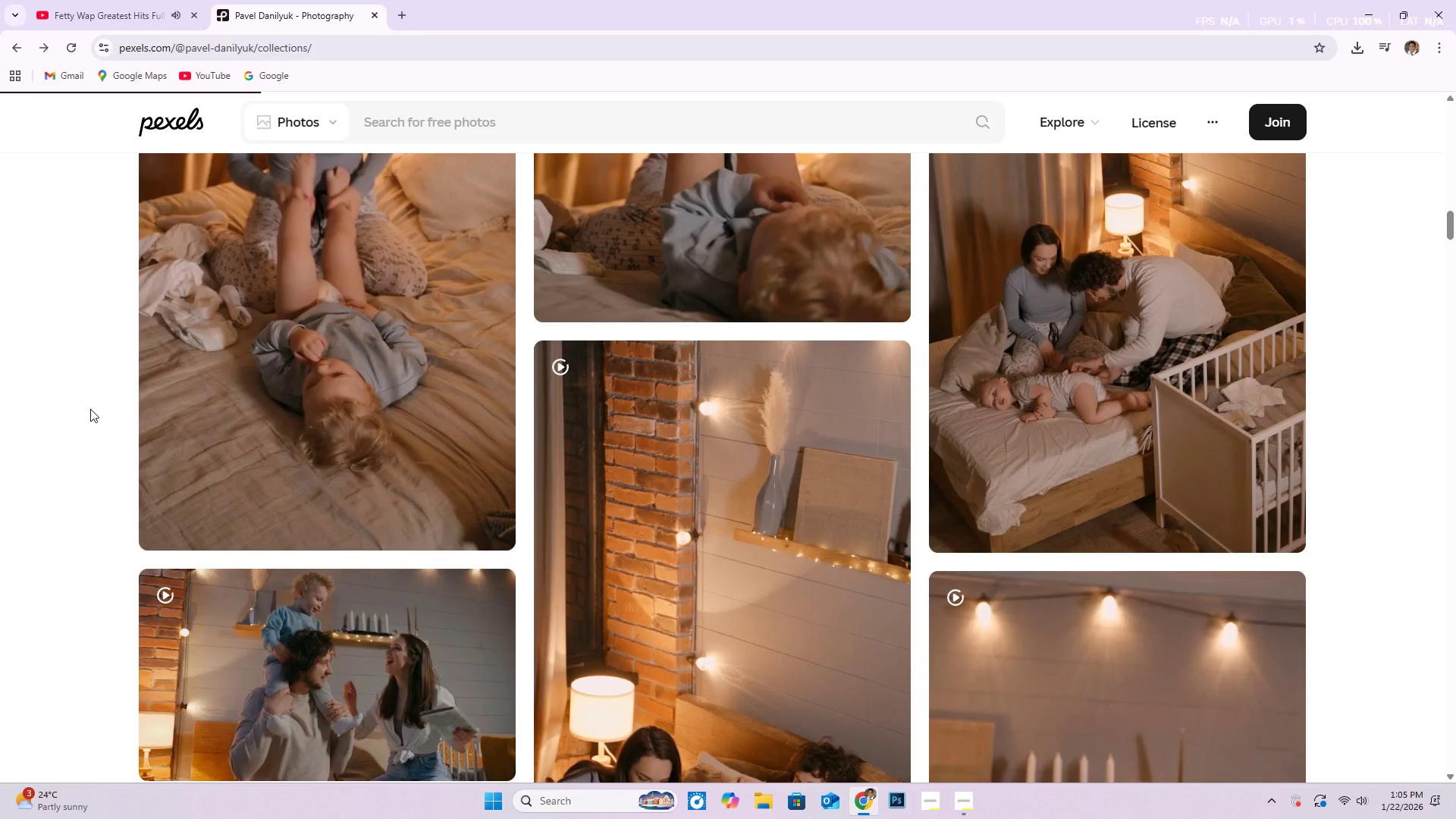 
wait(14.14)
 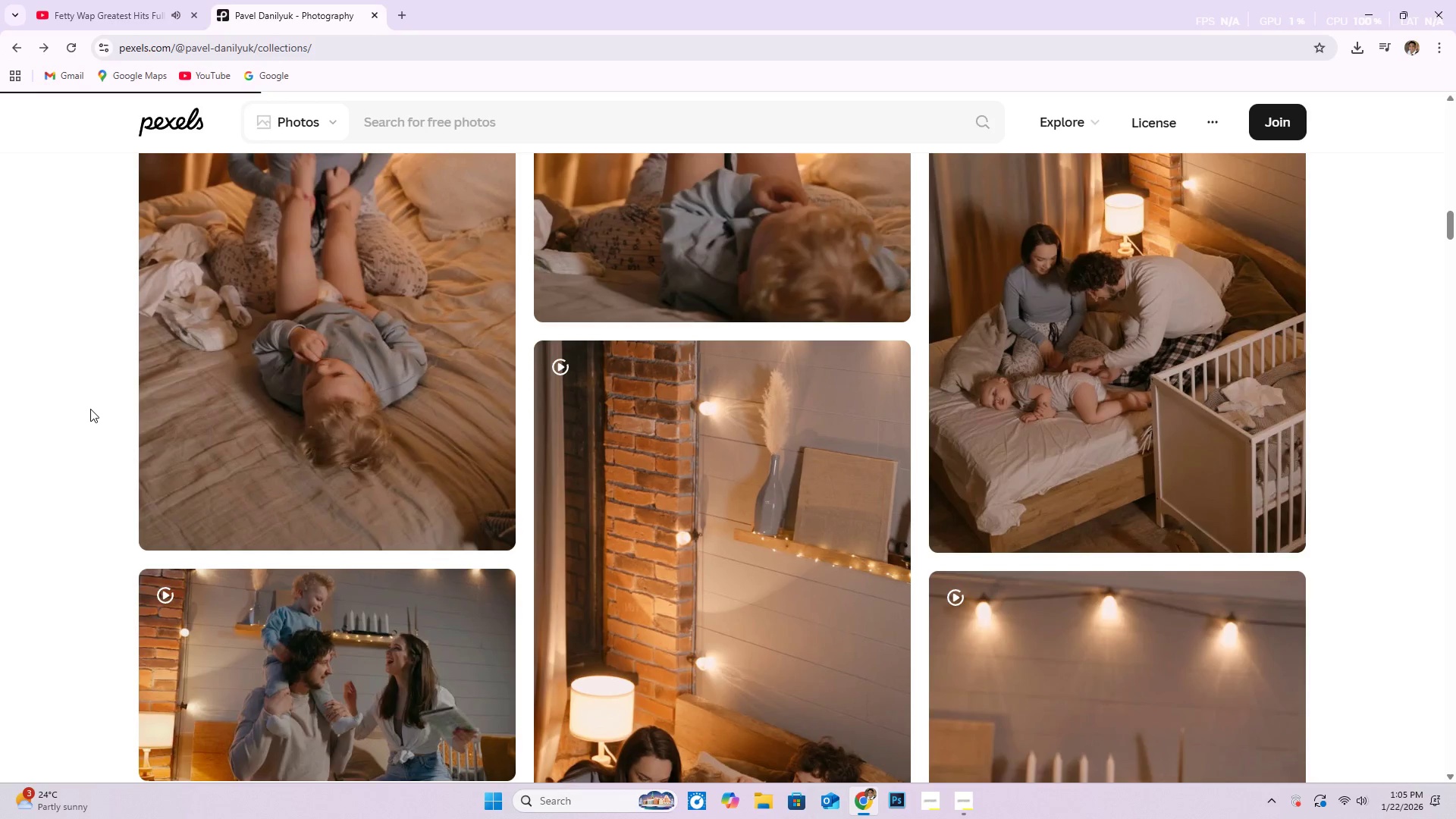 
scroll: coordinate [940, 521], scroll_direction: down, amount: 75.0
 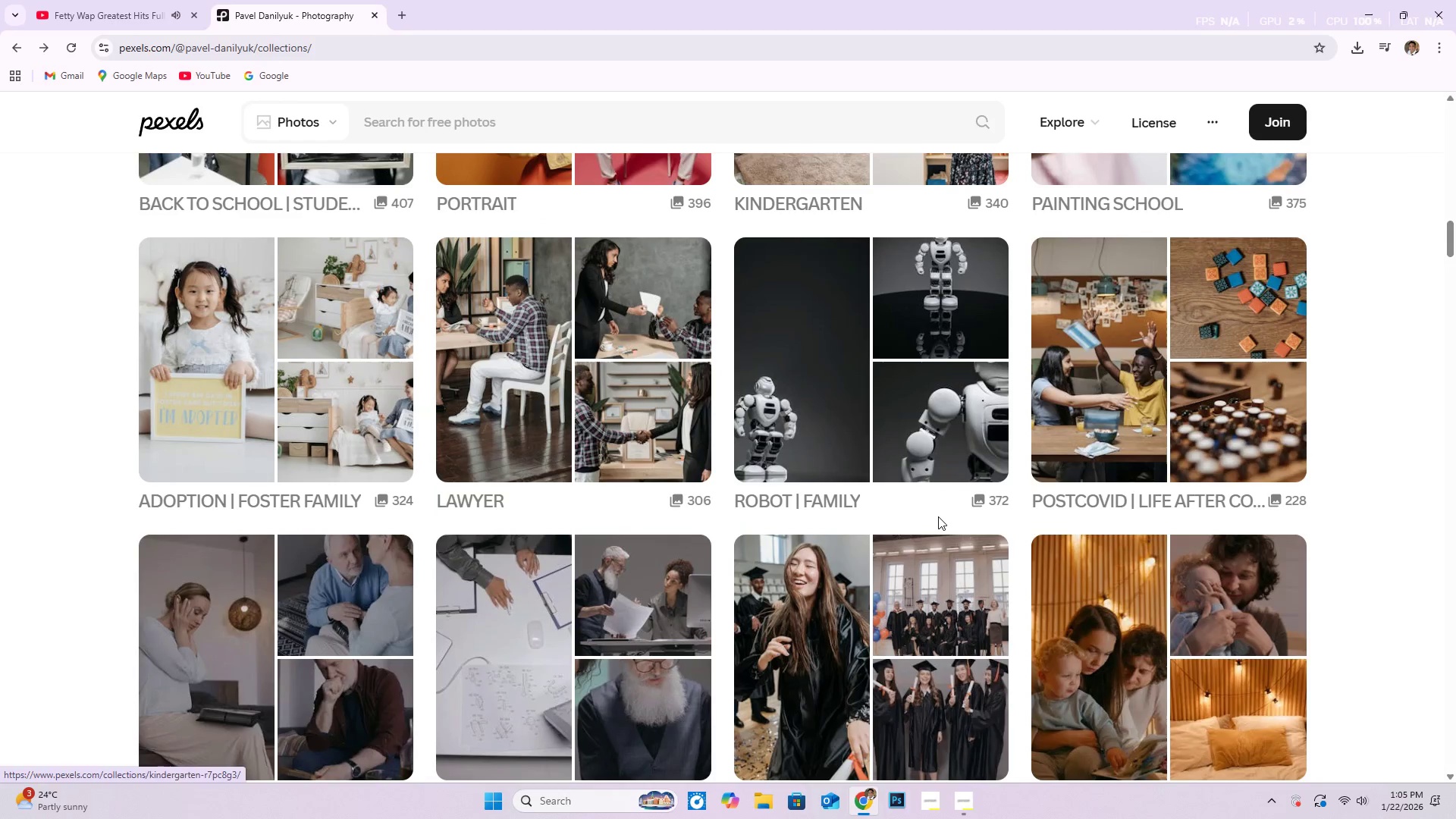 
scroll: coordinate [1353, 557], scroll_direction: down, amount: 21.0
 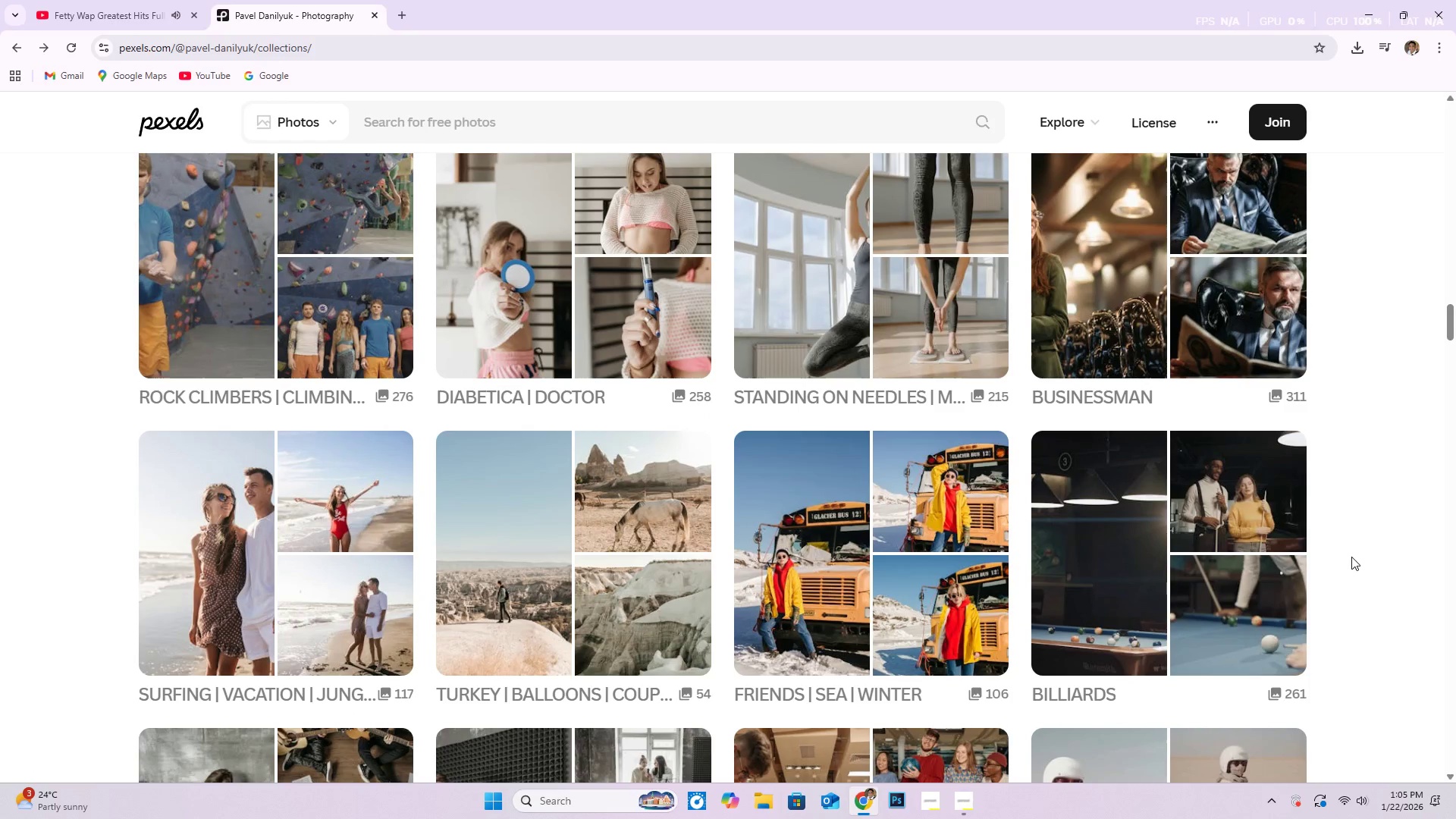 
scroll: coordinate [1405, 485], scroll_direction: down, amount: 19.0
 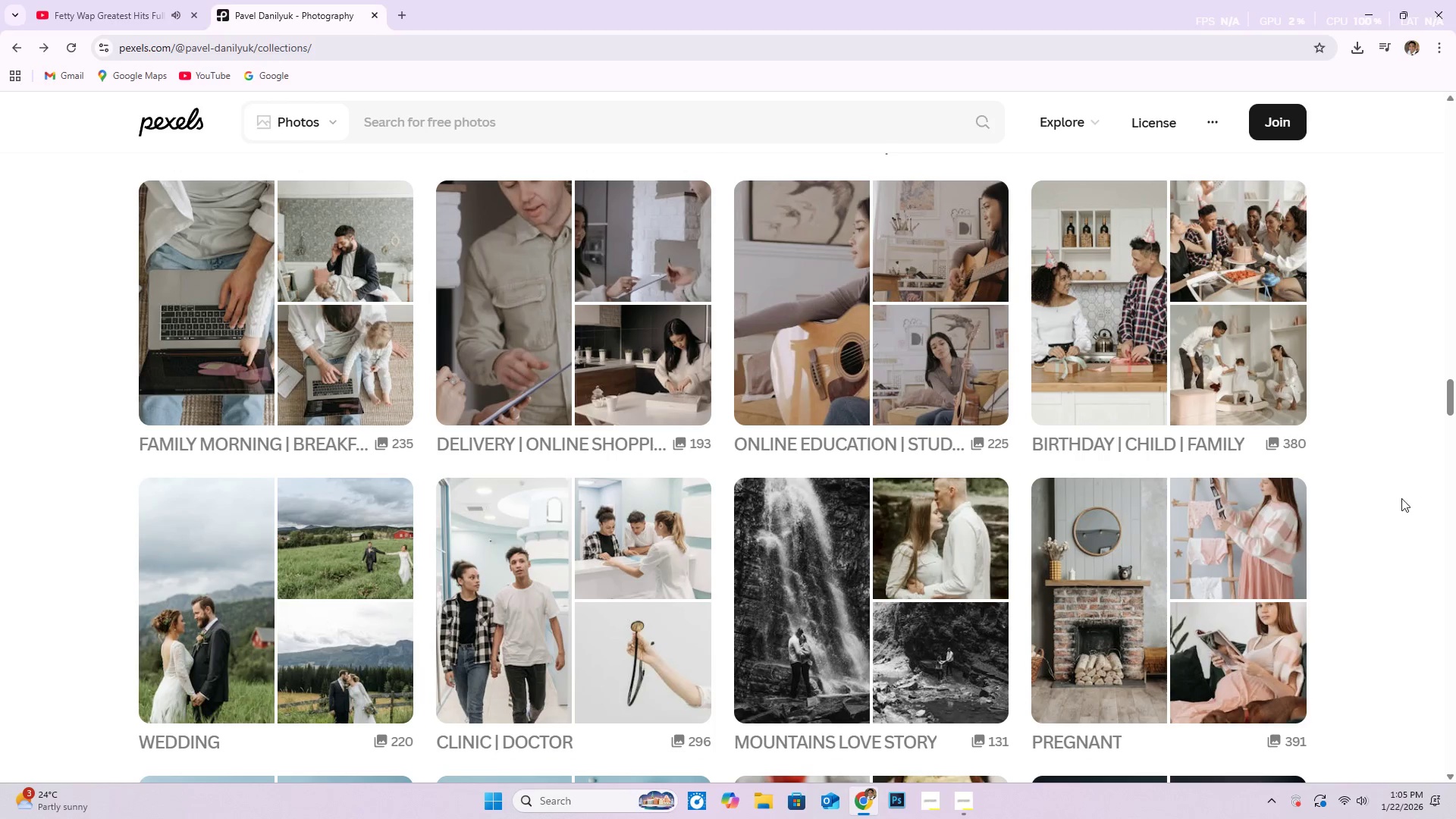 
scroll: coordinate [1370, 490], scroll_direction: down, amount: 20.0
 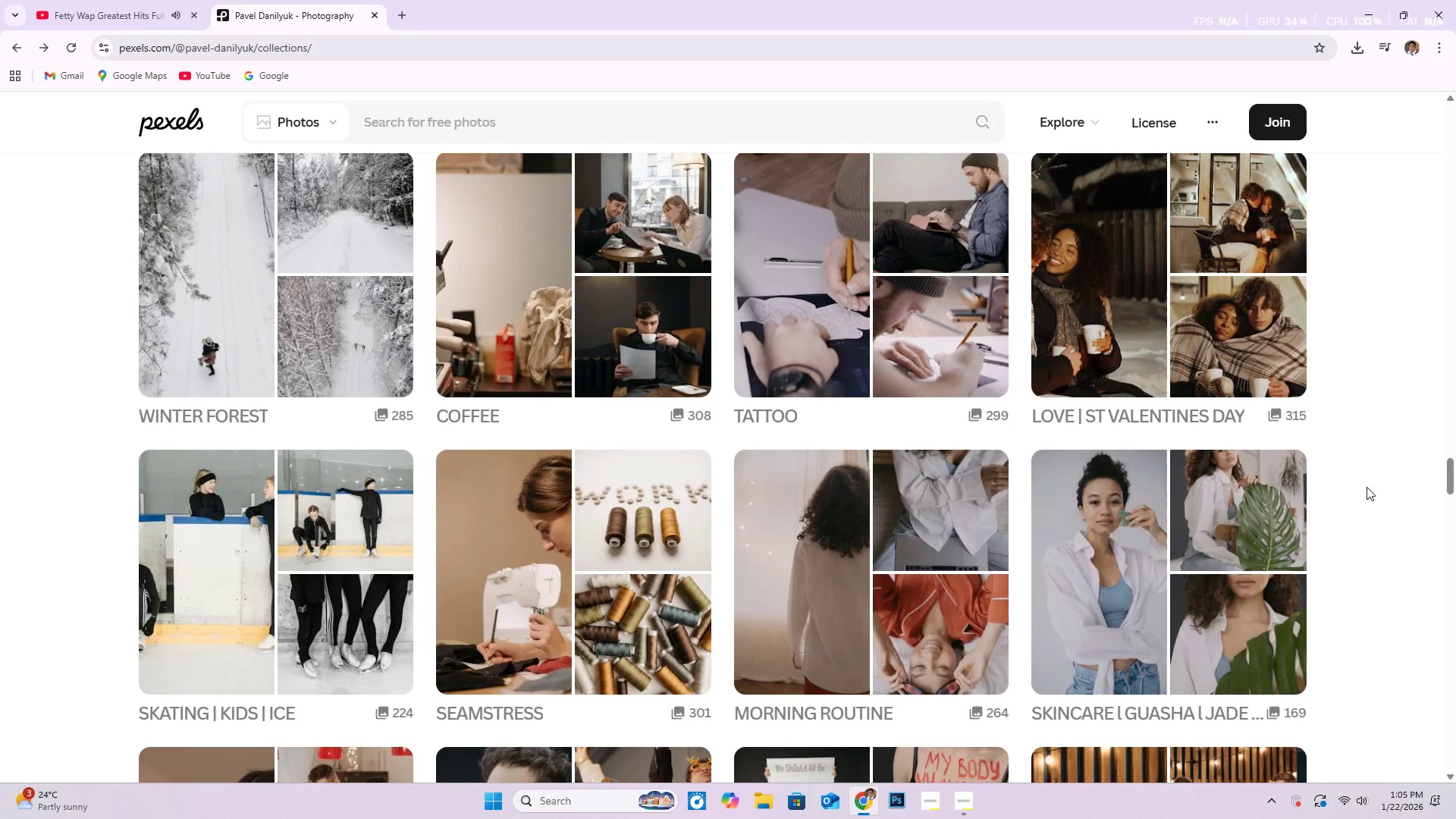 
scroll: coordinate [1354, 487], scroll_direction: down, amount: 18.0
 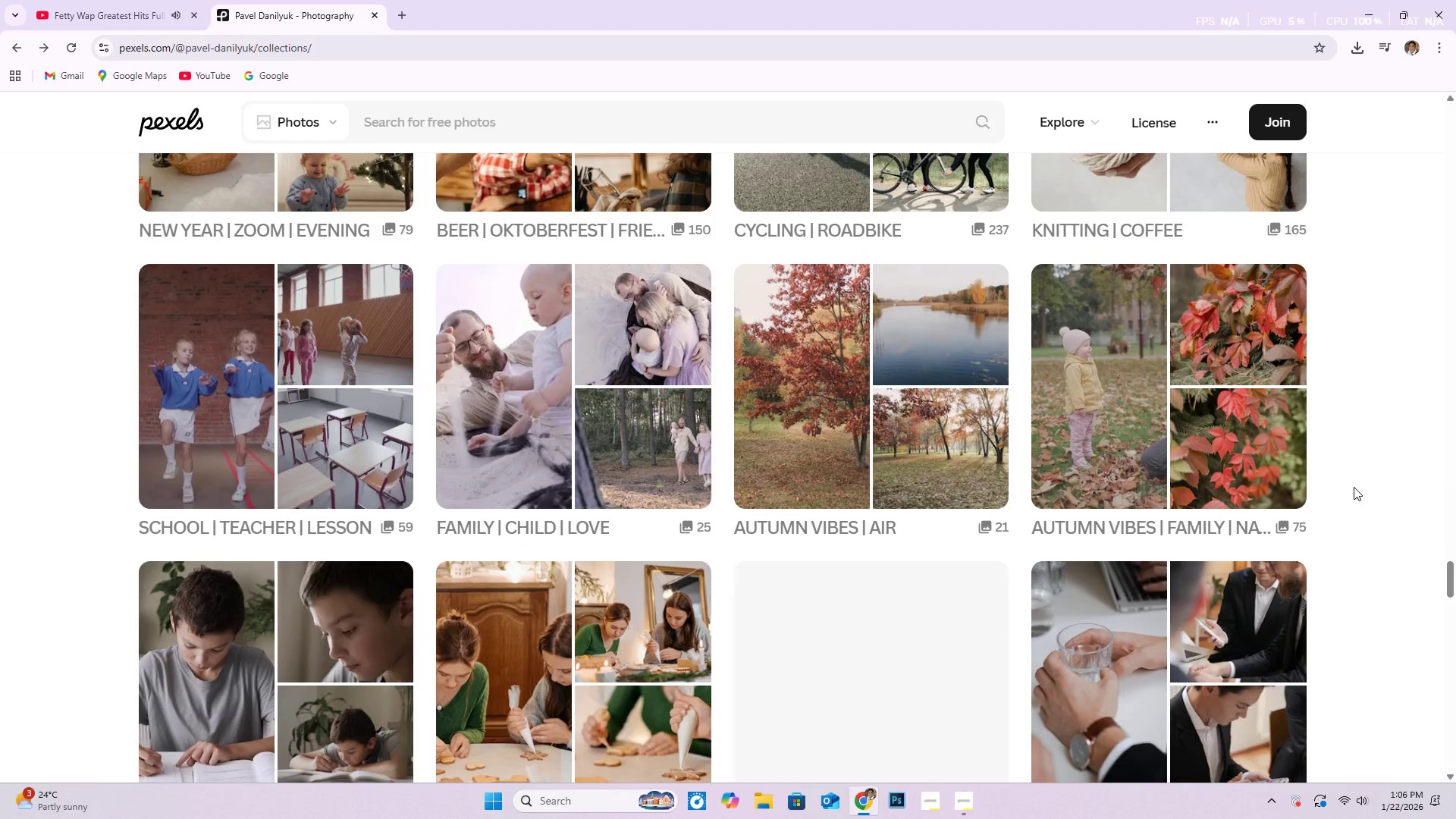 
scroll: coordinate [584, 505], scroll_direction: down, amount: 21.0
 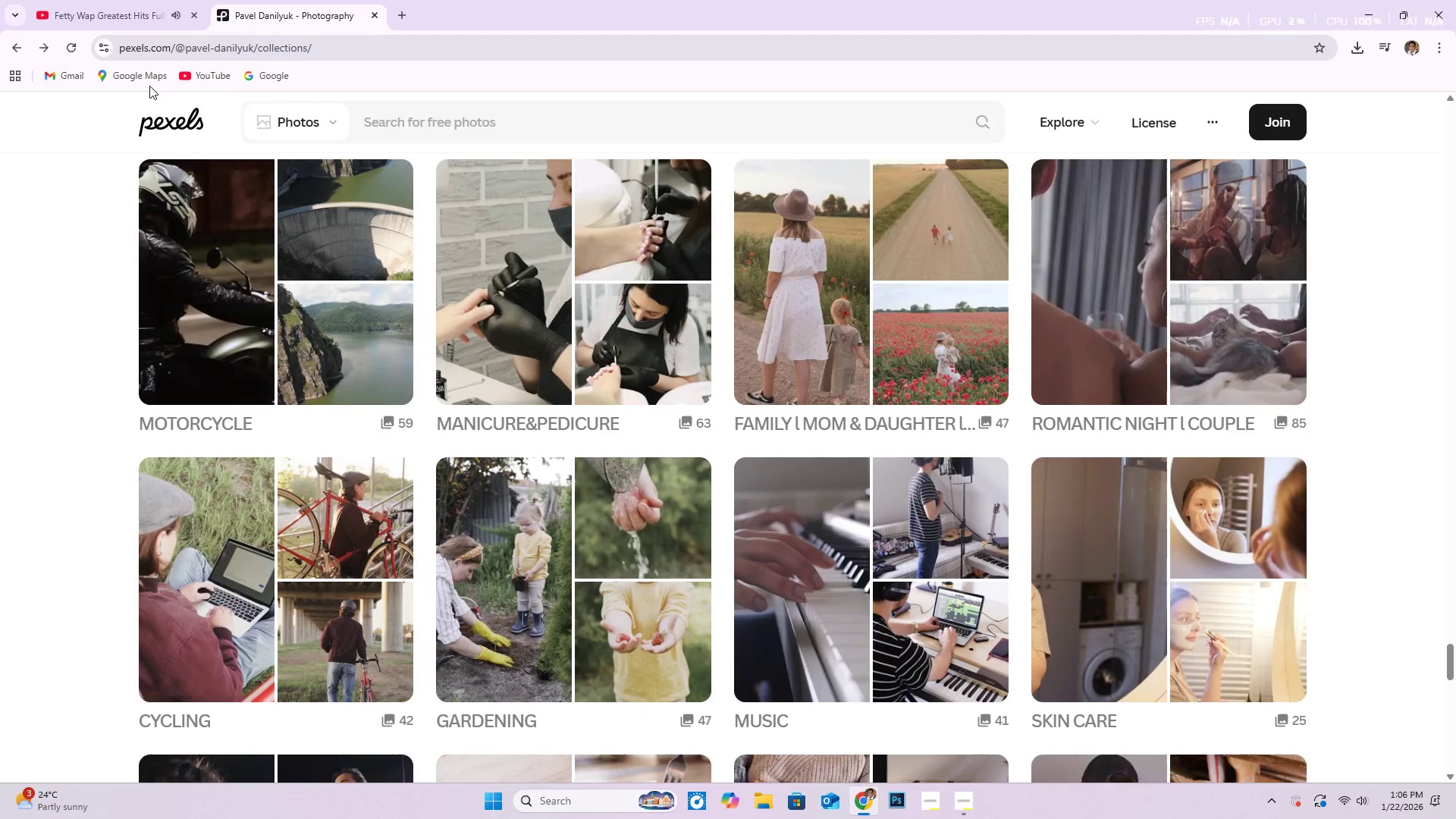 
left_click([165, 119])
 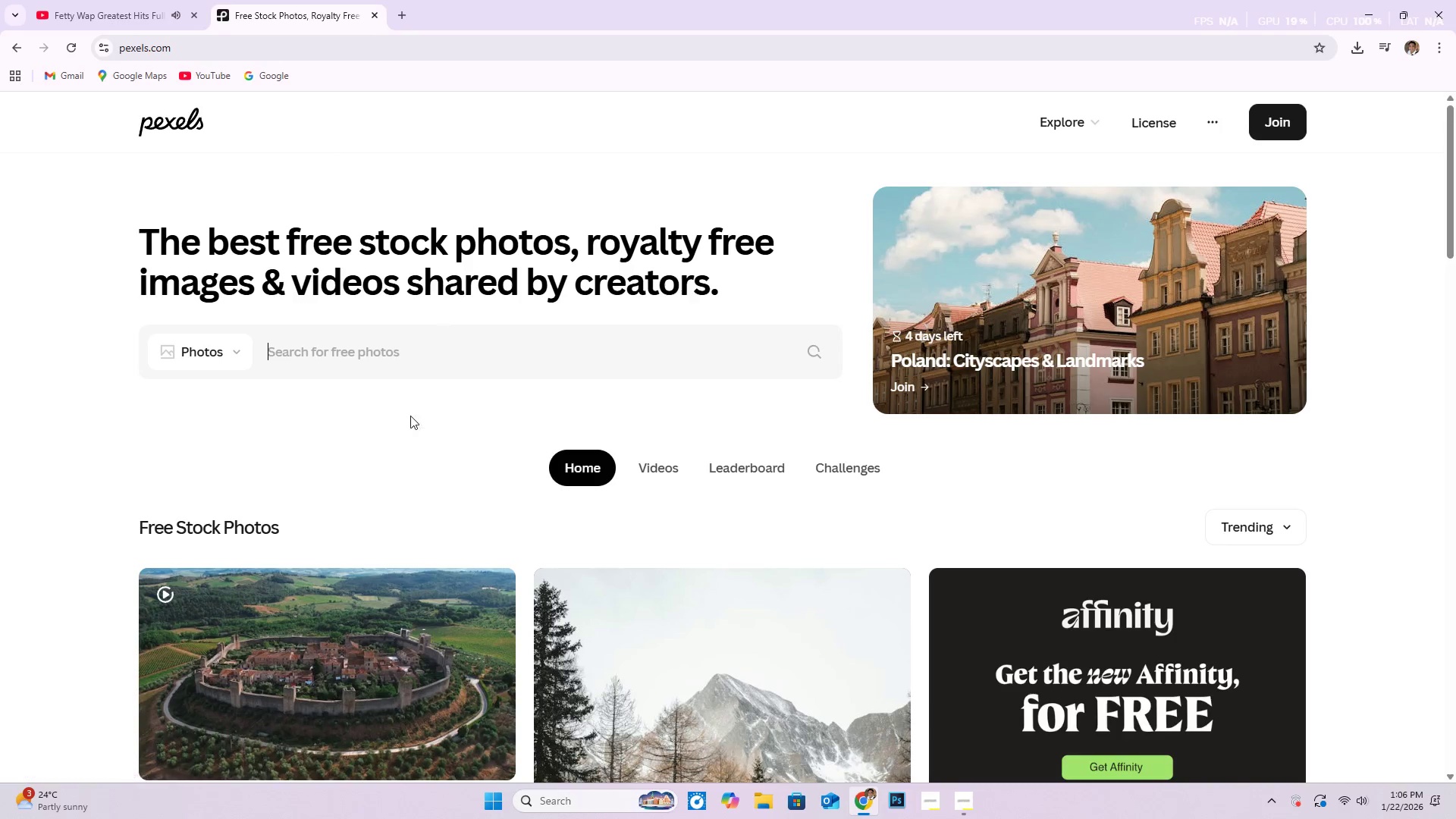 
left_click([208, 363])
 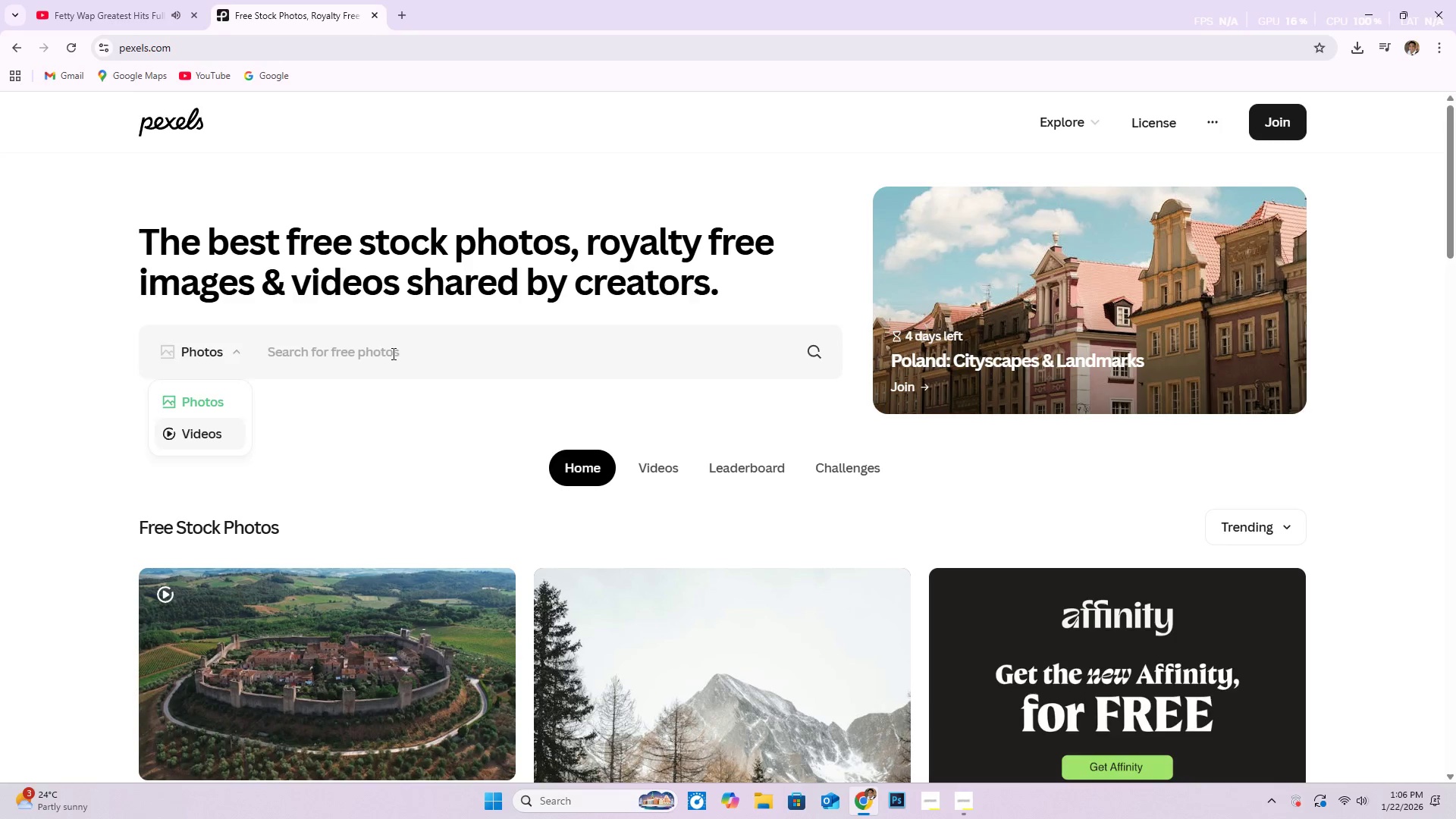 
left_click([392, 353])
 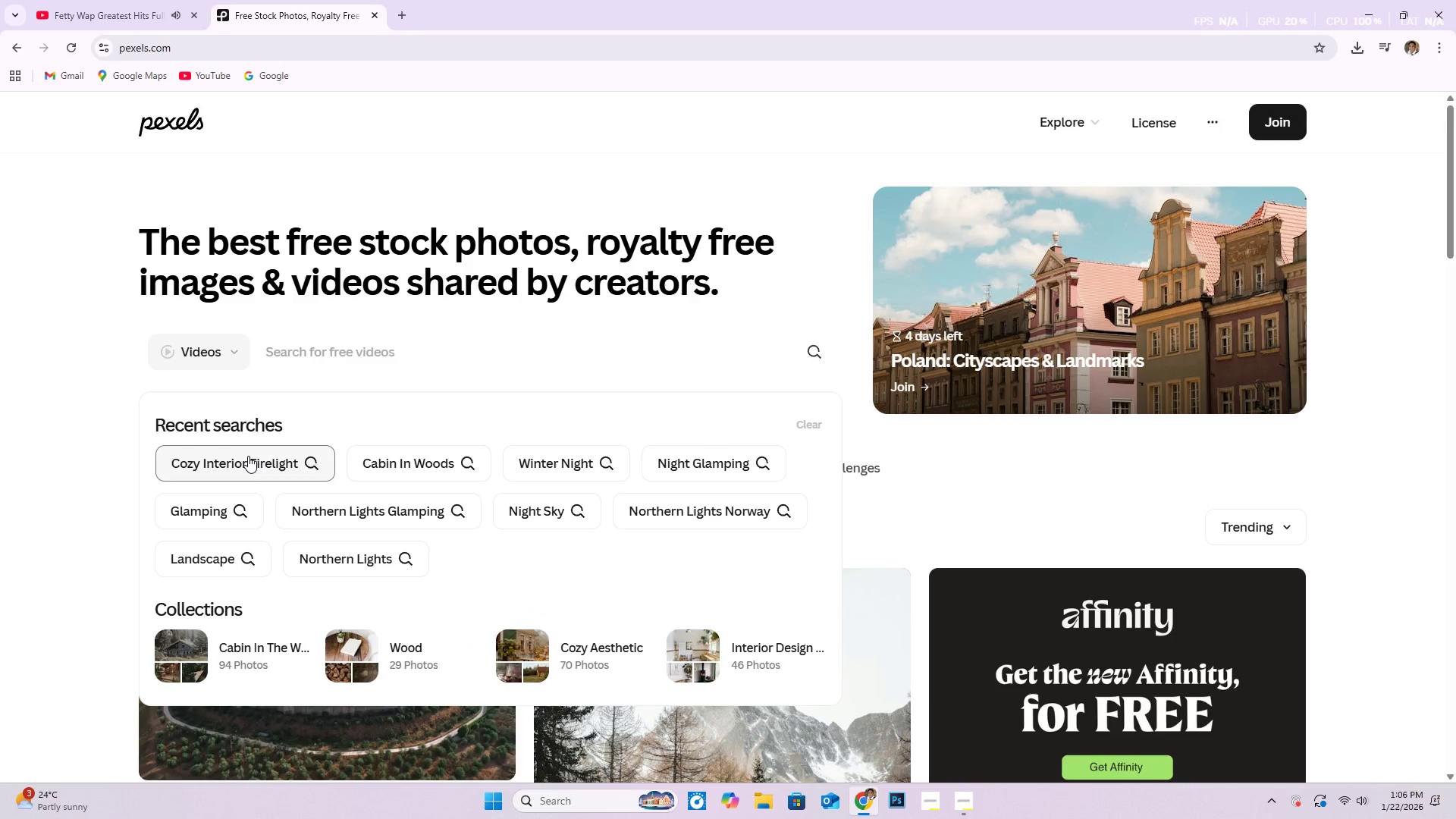 
left_click([265, 472])
 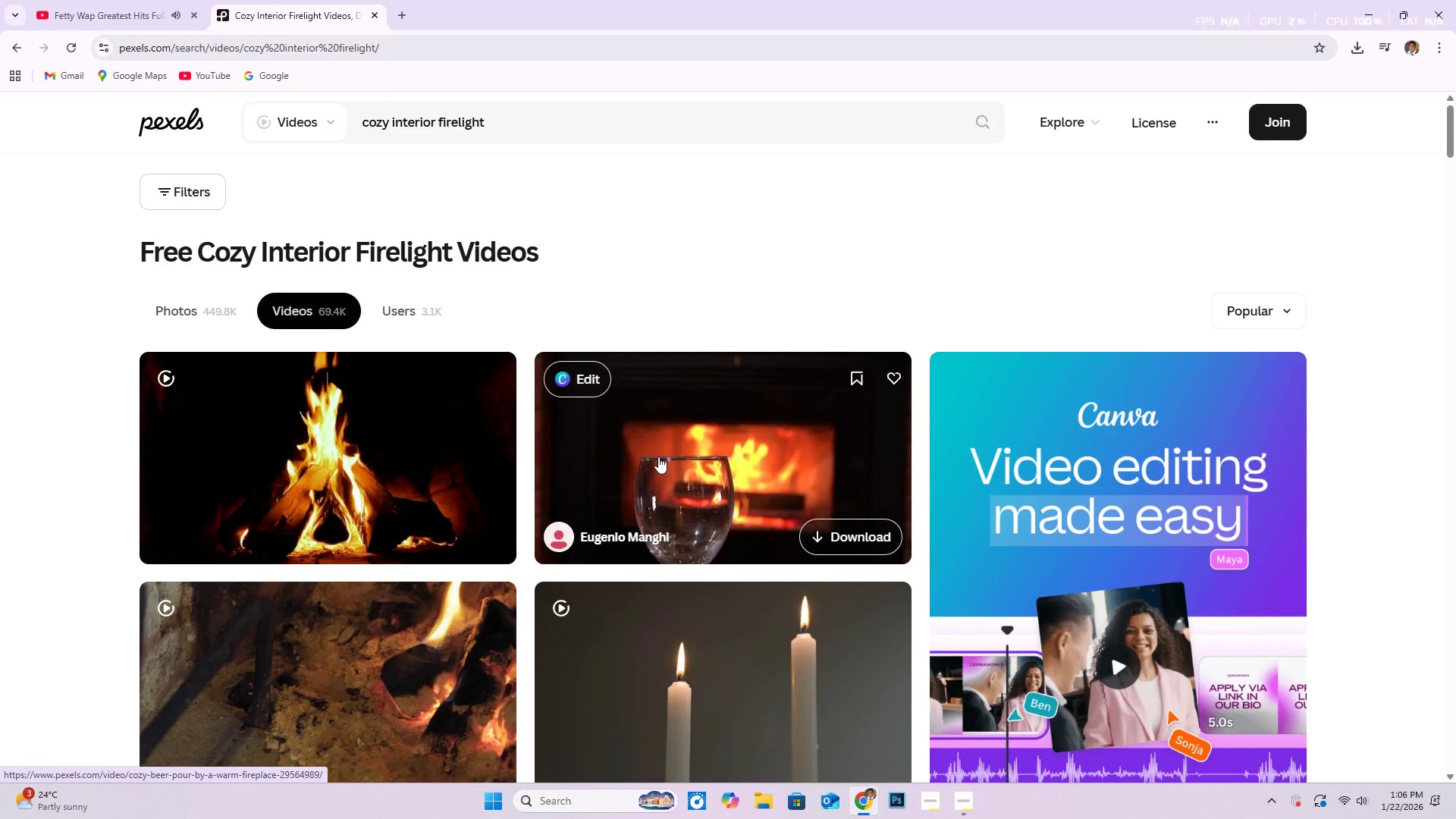 
scroll: coordinate [355, 513], scroll_direction: down, amount: 18.0
 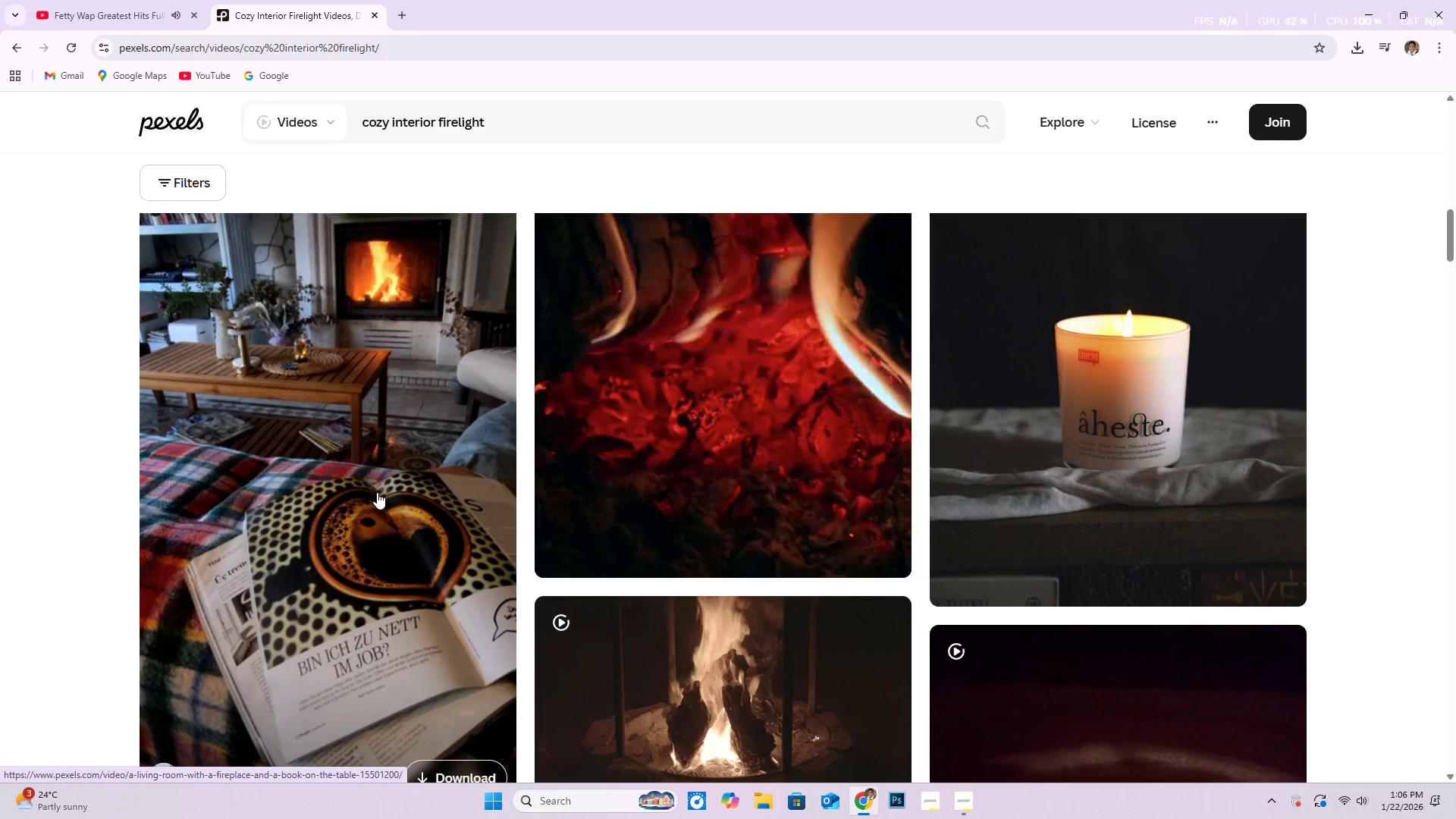 
scroll: coordinate [377, 492], scroll_direction: up, amount: 1.0
 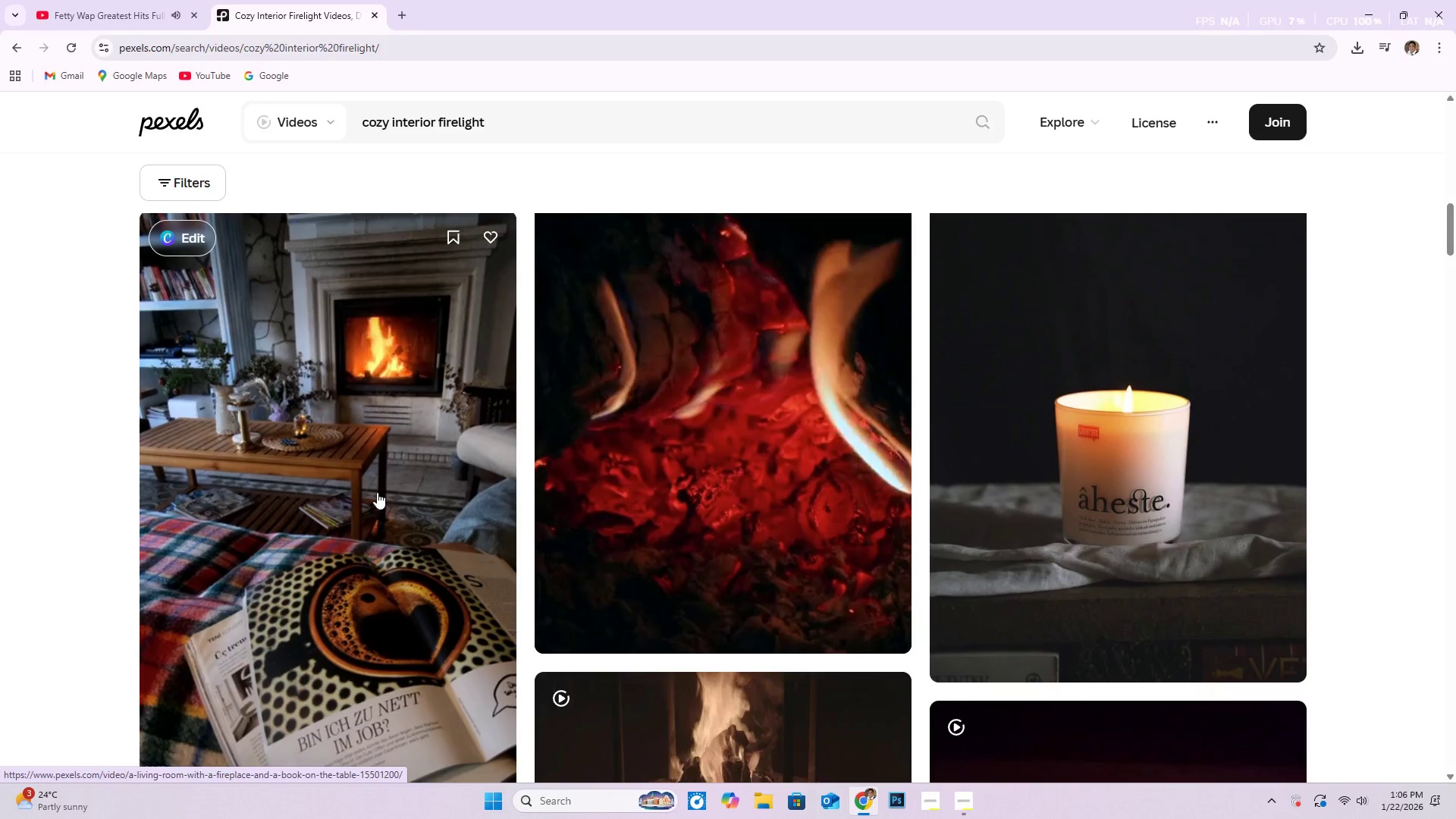 
scroll: coordinate [381, 491], scroll_direction: down, amount: 11.0
 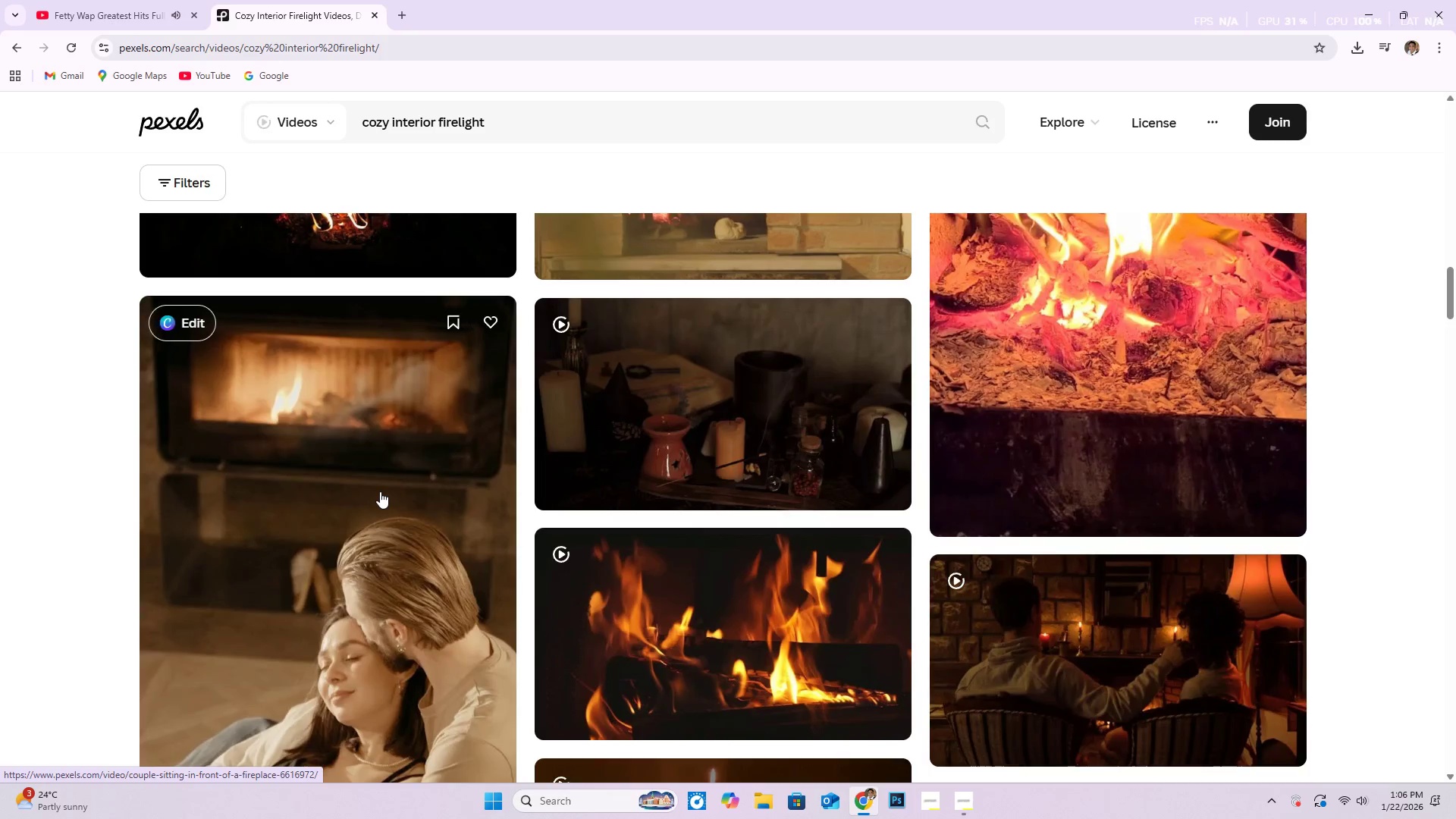 
scroll: coordinate [380, 491], scroll_direction: up, amount: 3.0
 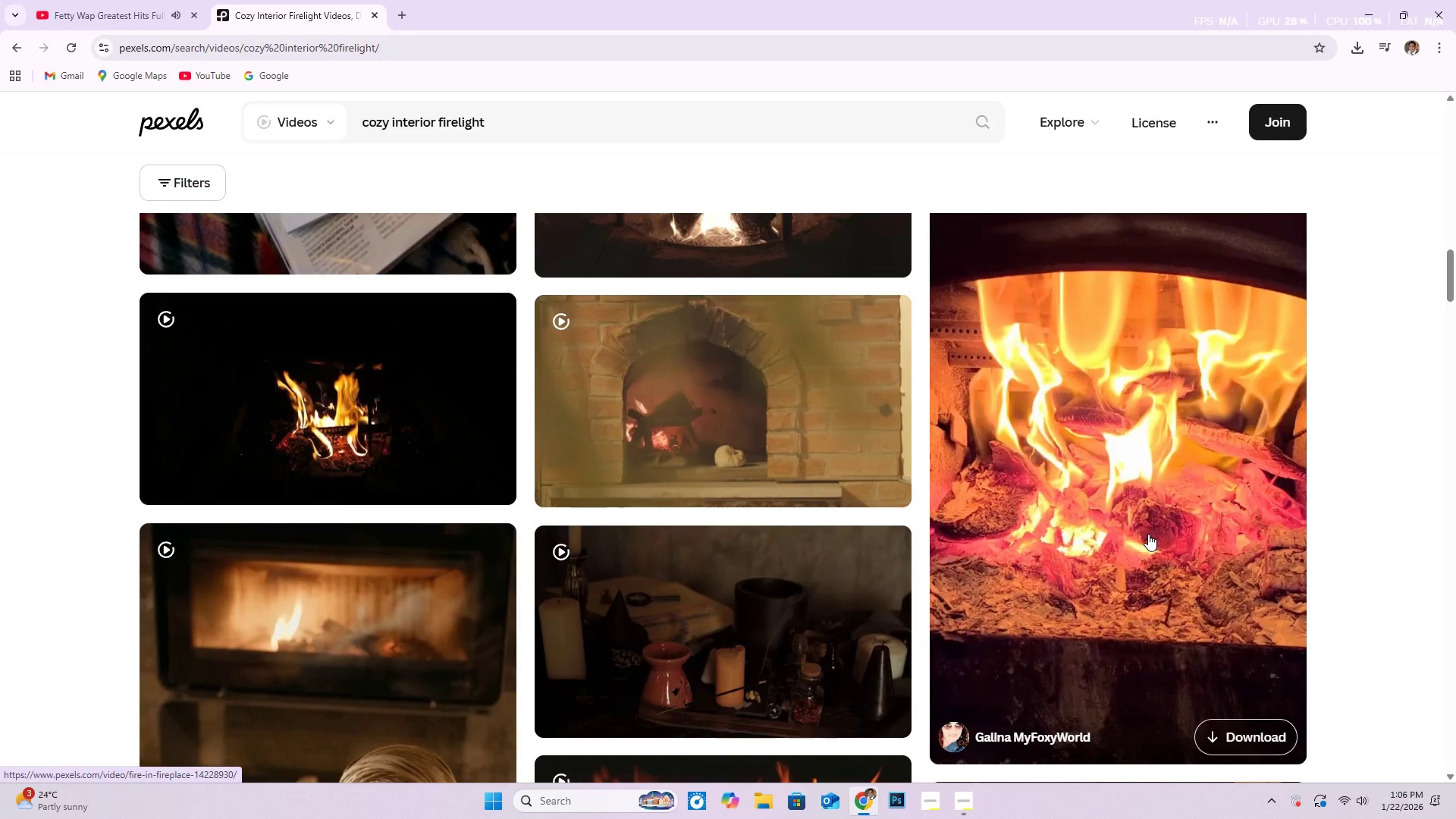 
scroll: coordinate [1109, 541], scroll_direction: down, amount: 9.0
 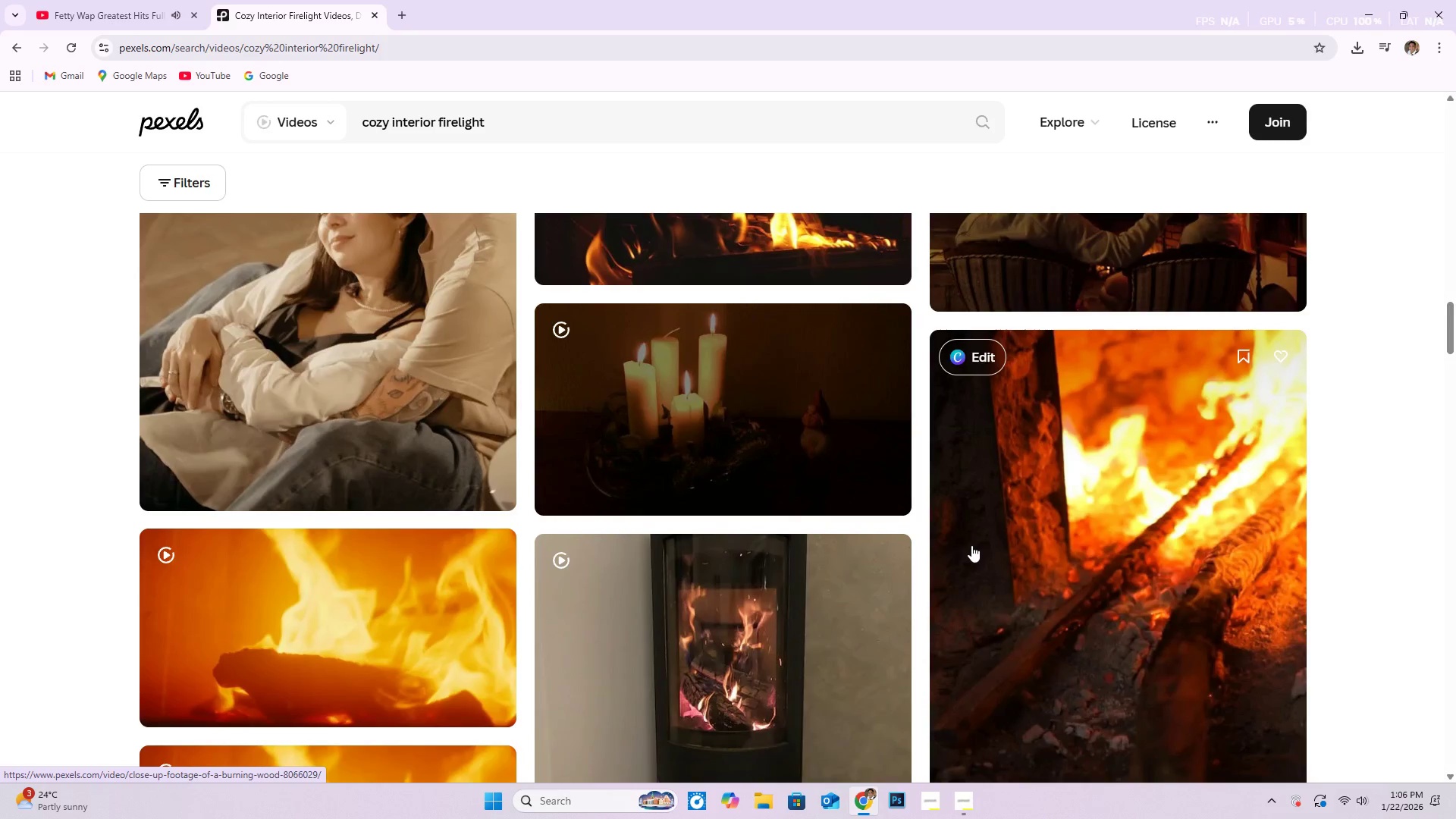 
scroll: coordinate [820, 535], scroll_direction: up, amount: 5.0
 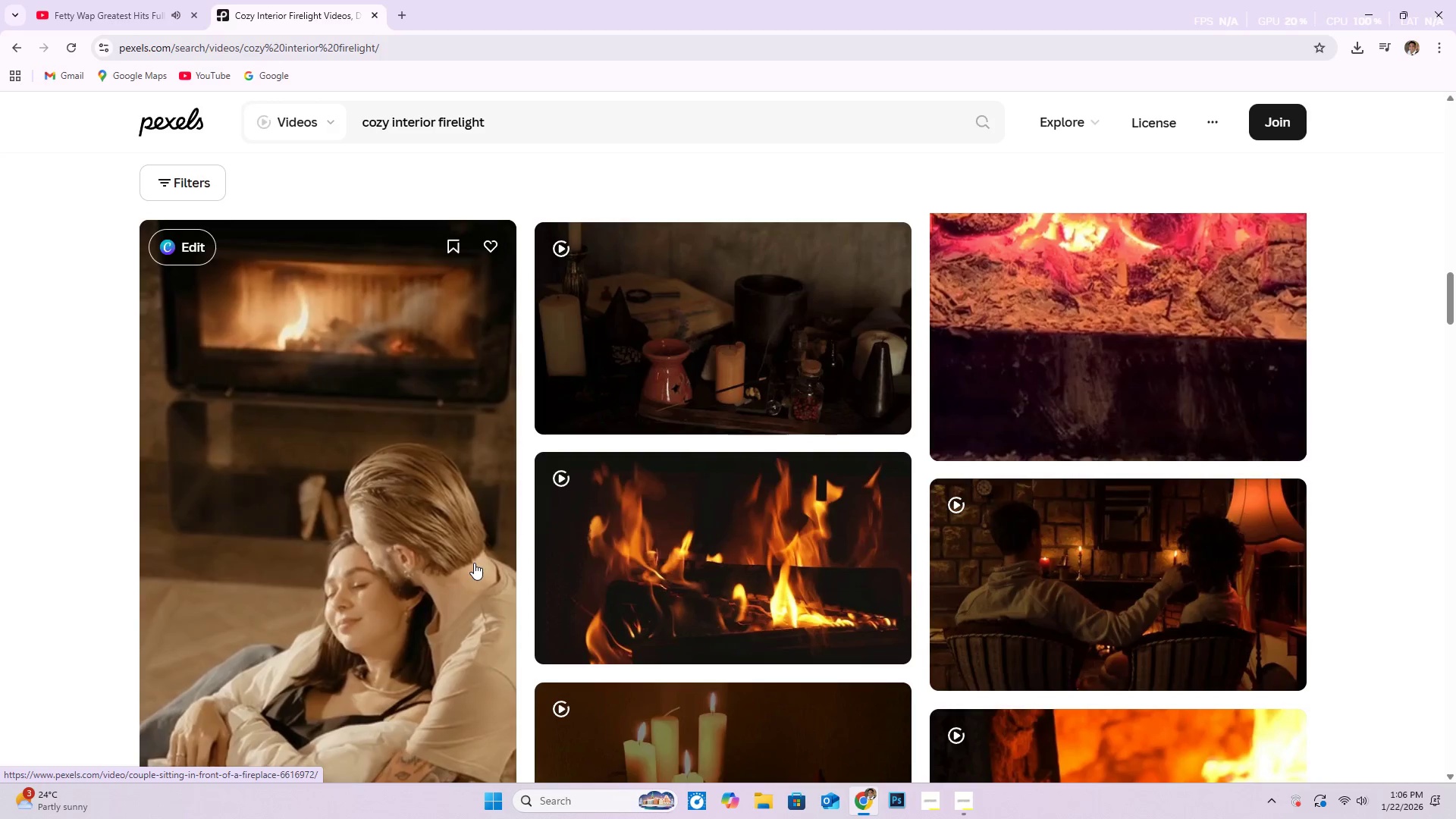 
scroll: coordinate [468, 560], scroll_direction: down, amount: 25.0
 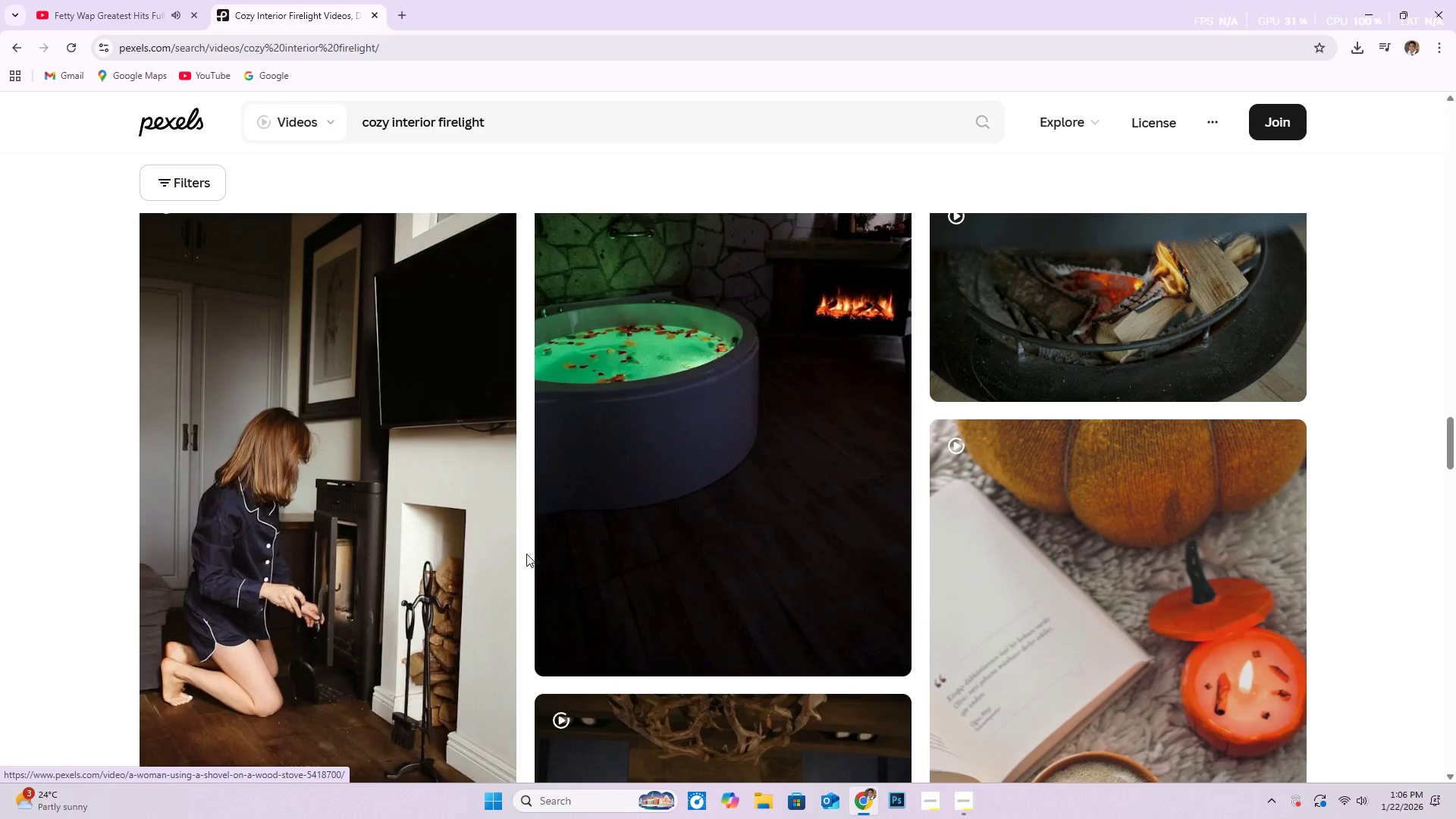 
scroll: coordinate [532, 554], scroll_direction: up, amount: 3.0
 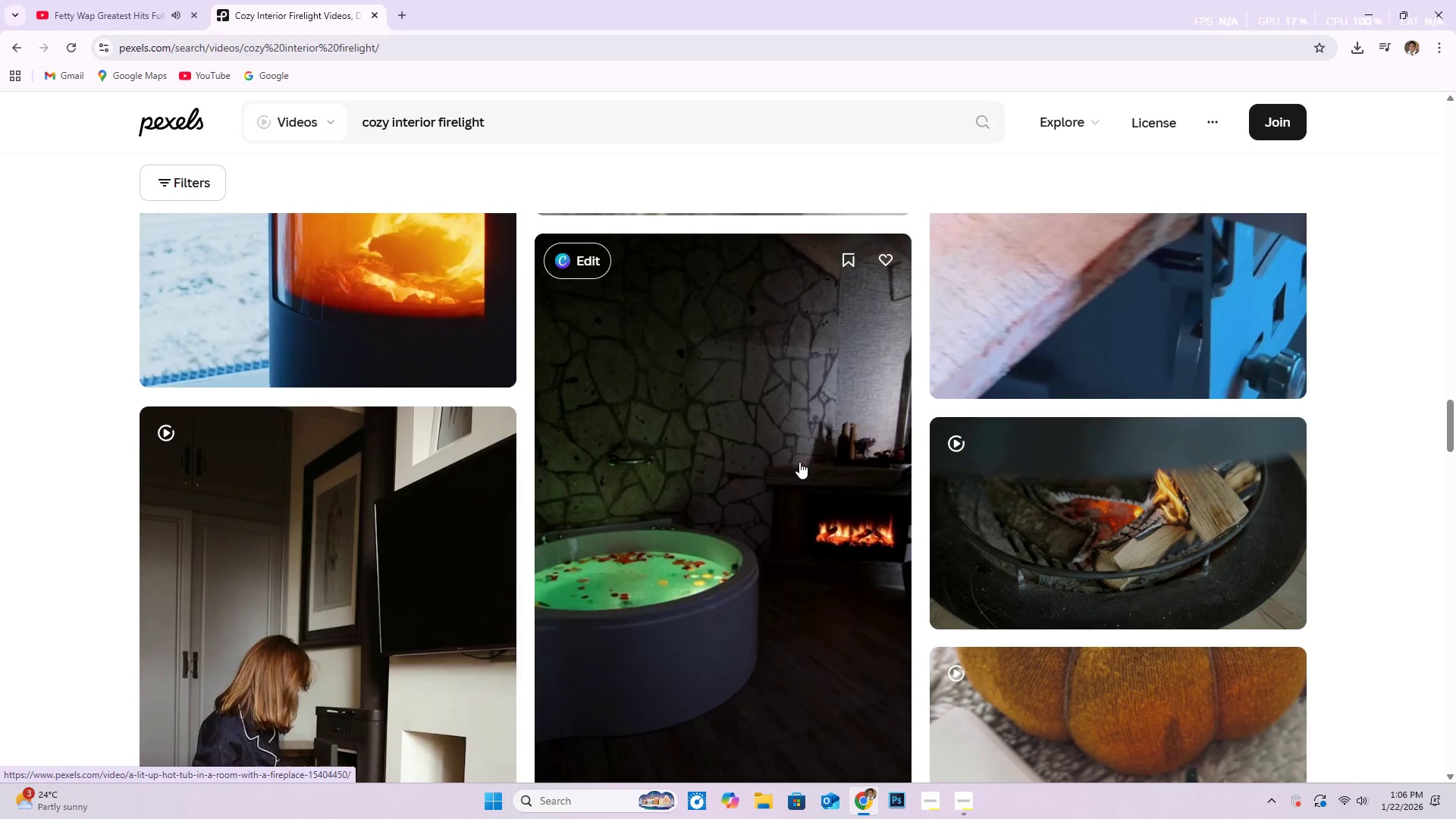 
wait(5.64)
 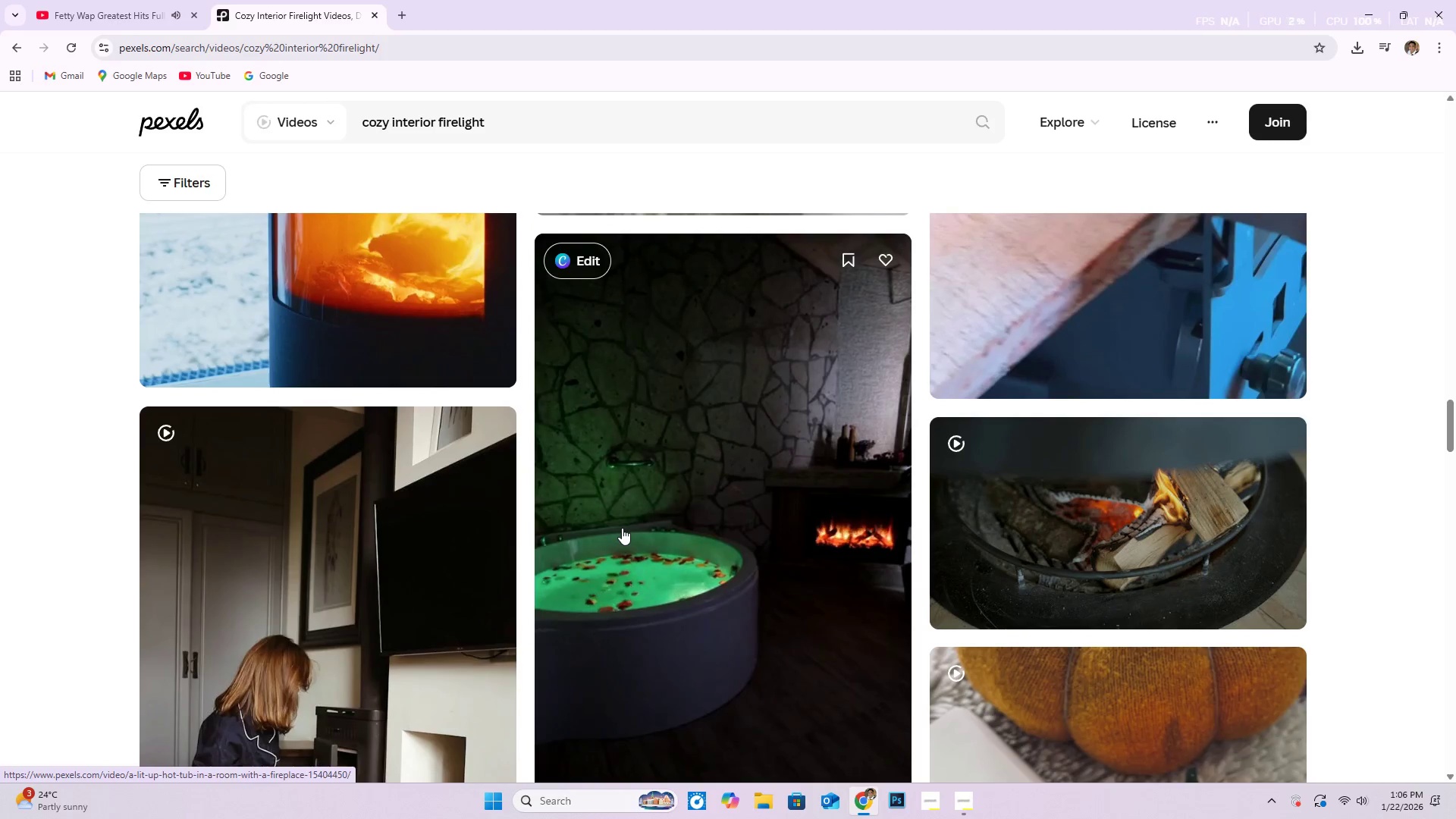 
left_click([802, 413])
 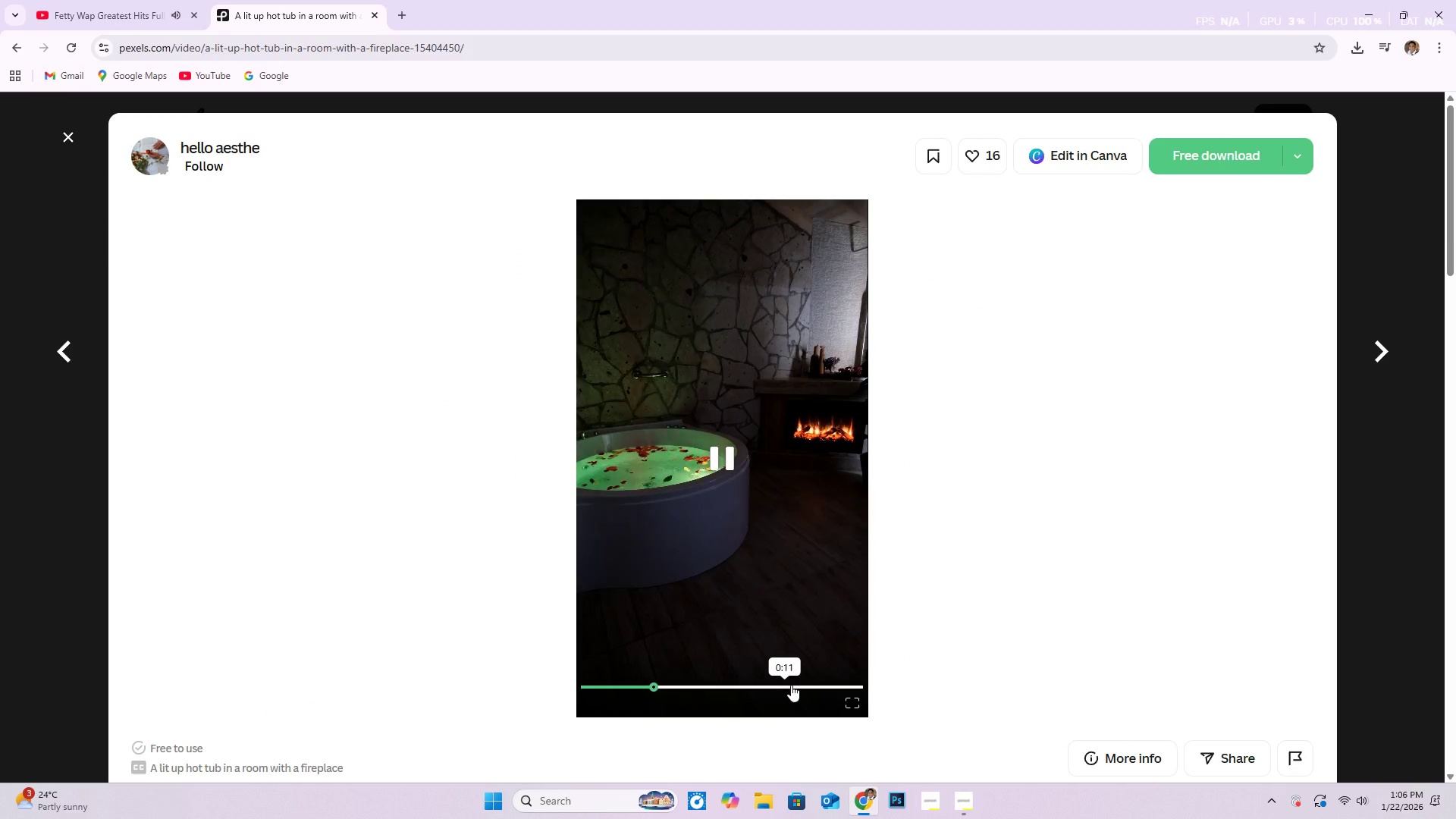 
wait(12.61)
 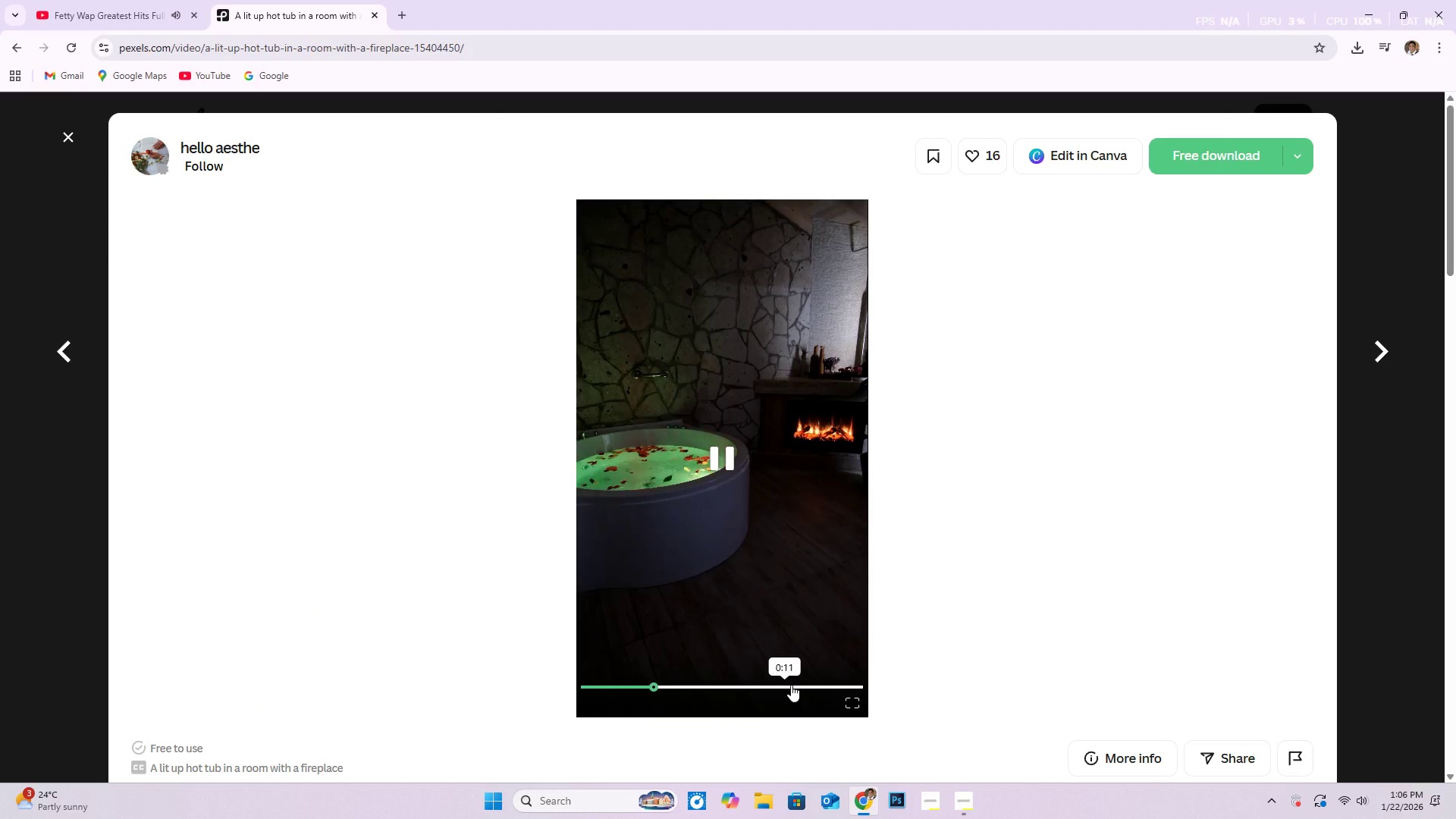 
left_click([1160, 168])
 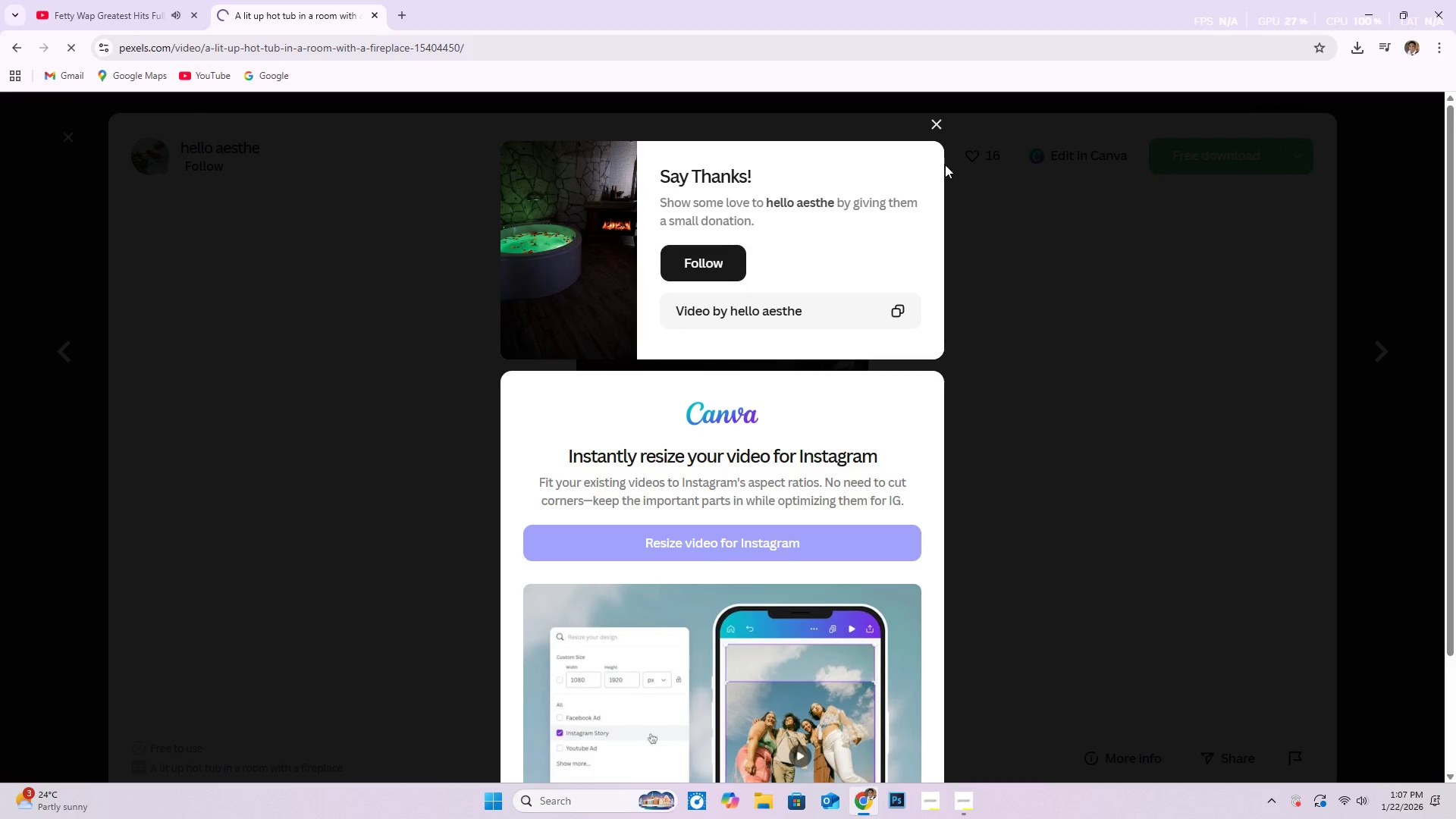 
left_click([937, 130])
 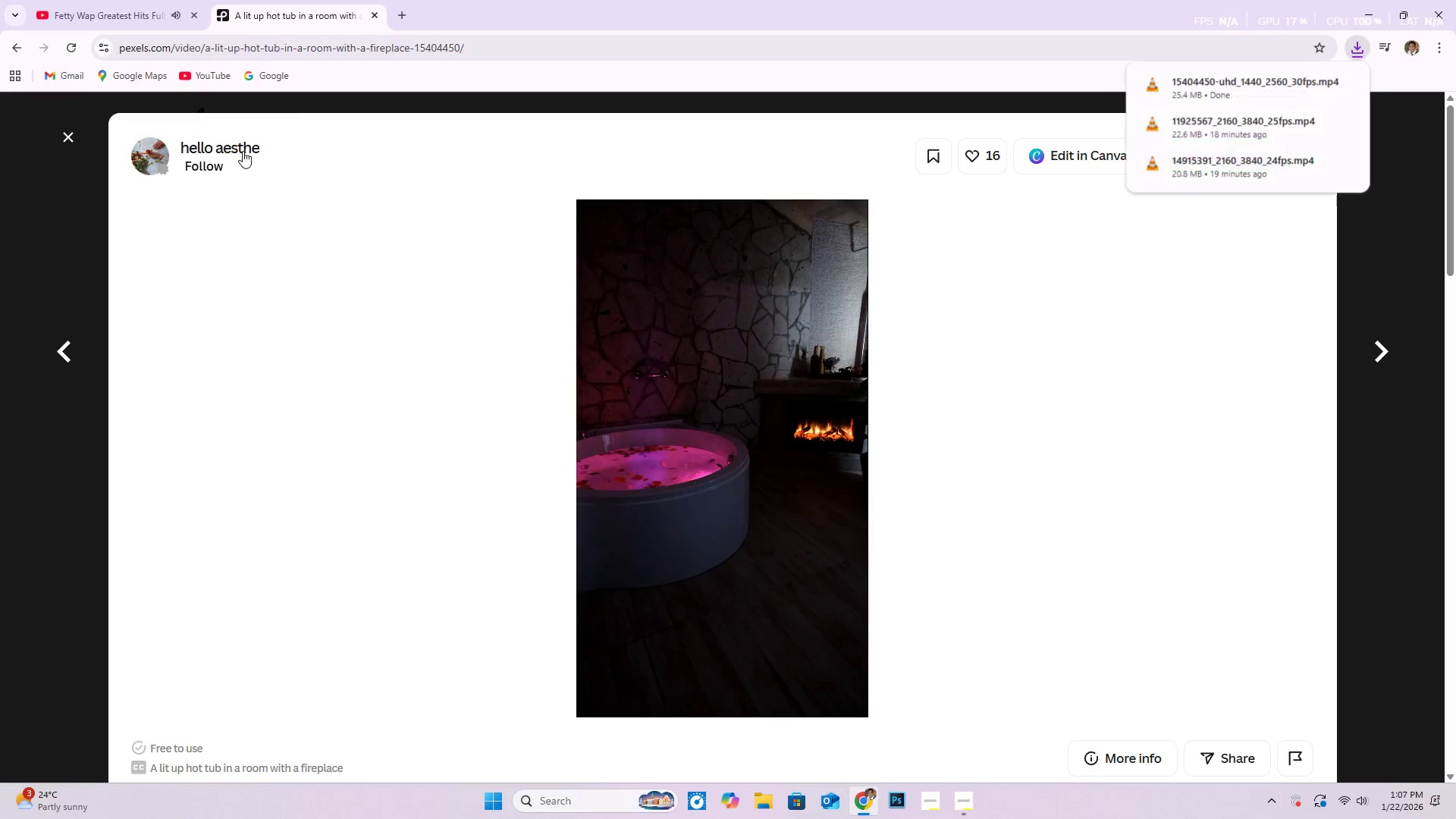 
left_click([246, 146])
 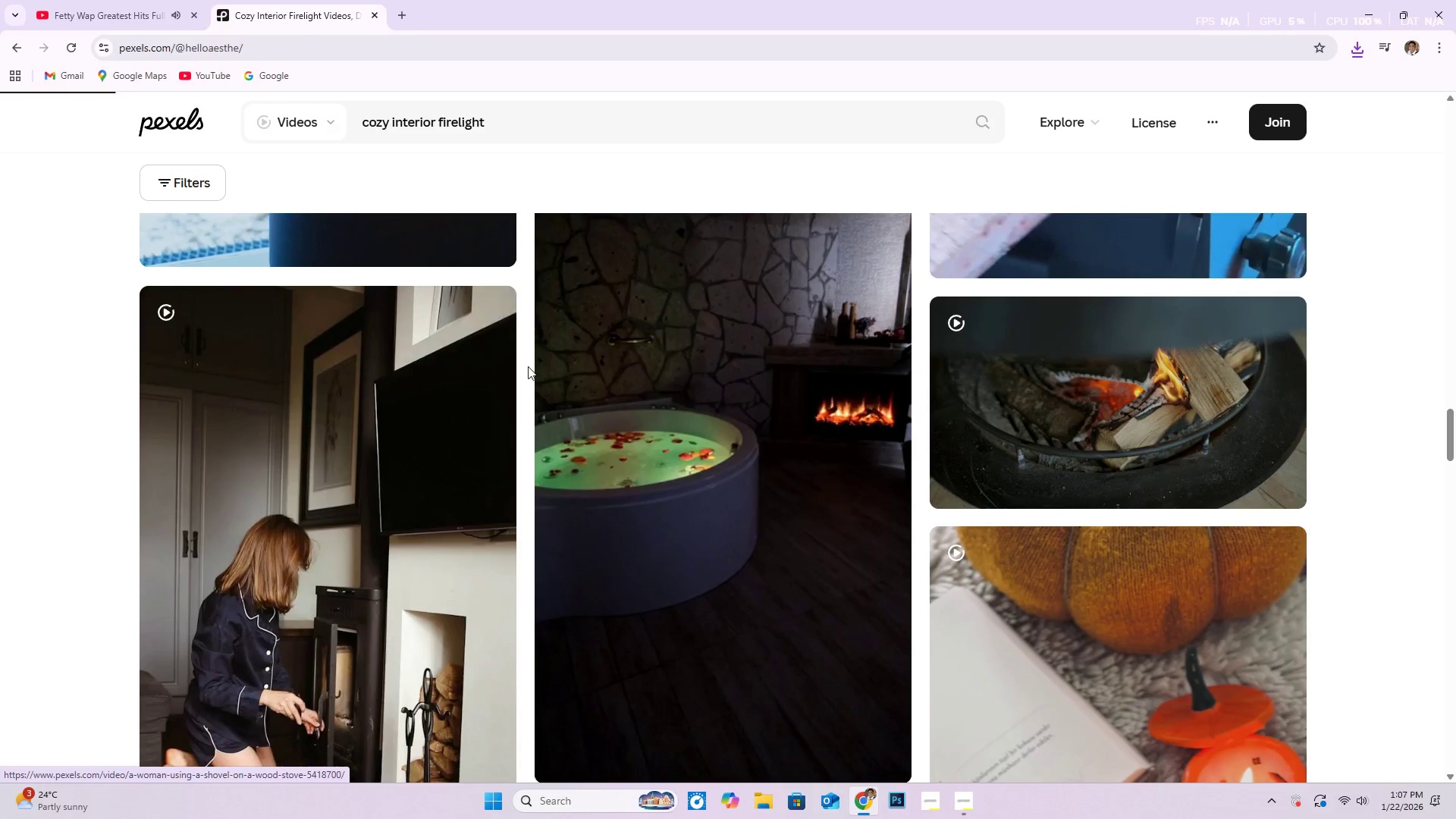 
scroll: coordinate [722, 479], scroll_direction: down, amount: 97.0
 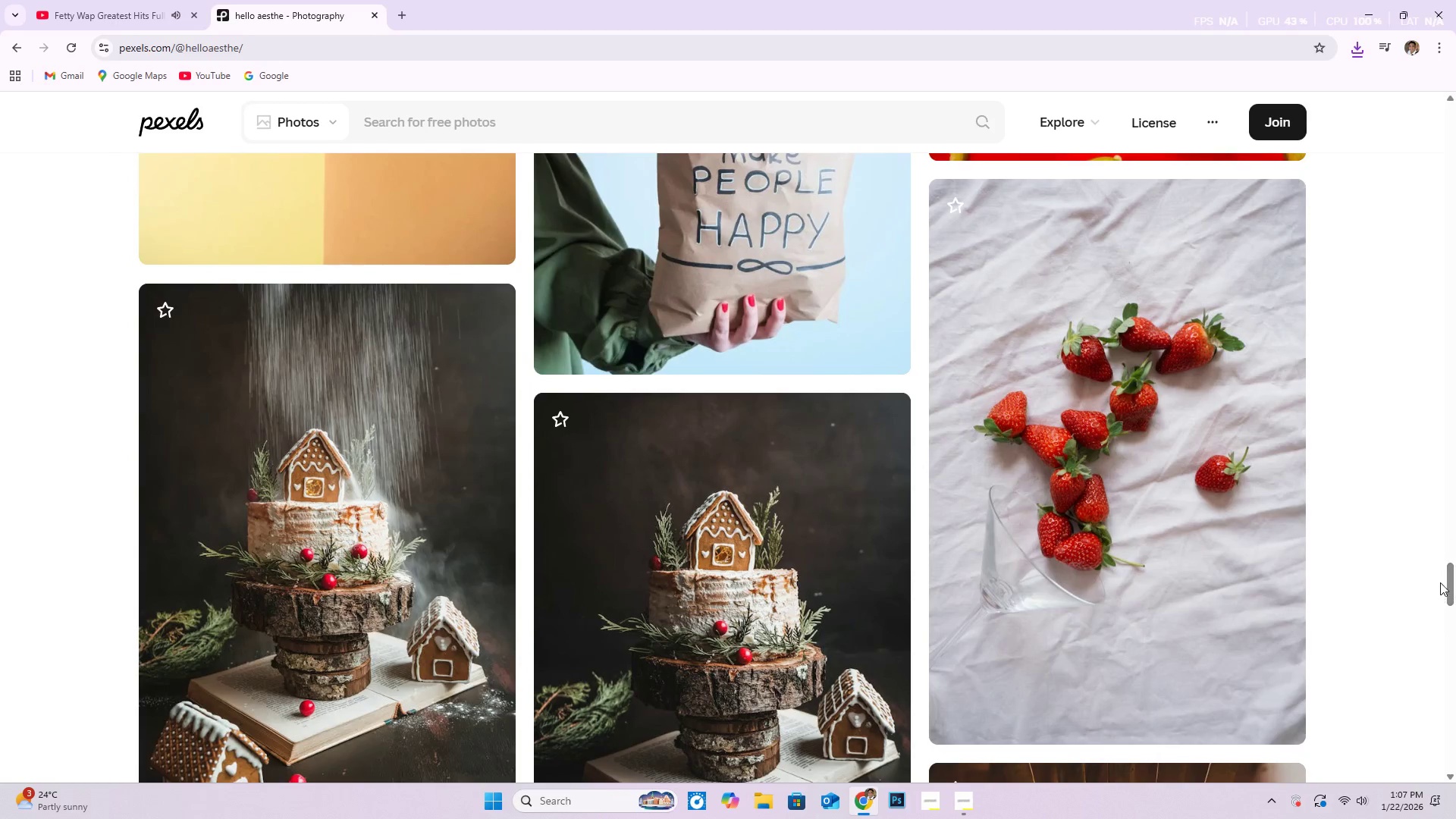 
left_click_drag(start_coordinate=[1451, 580], to_coordinate=[1455, 144])
 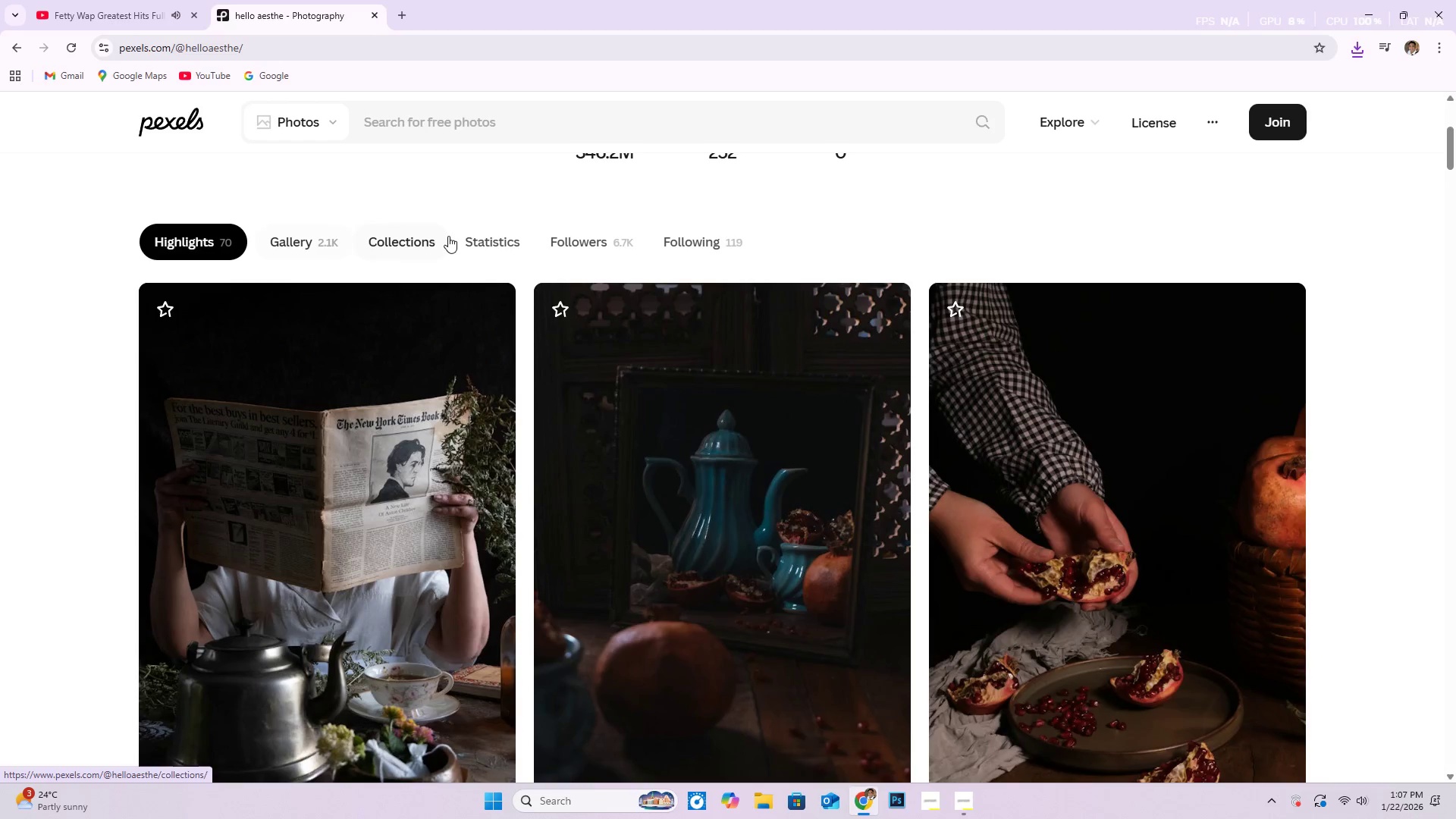 
left_click([428, 239])
 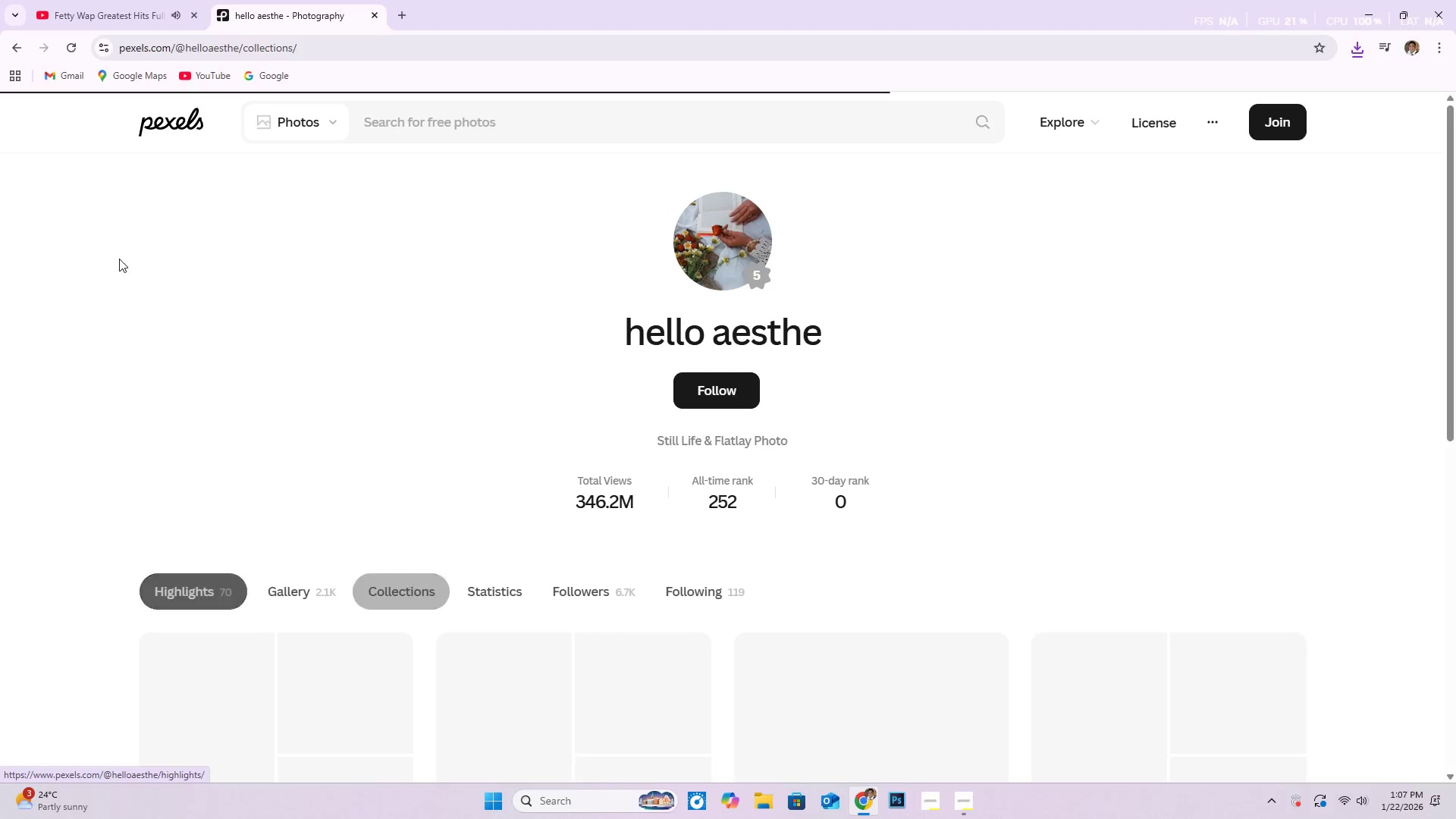 
scroll: coordinate [247, 422], scroll_direction: down, amount: 6.0
 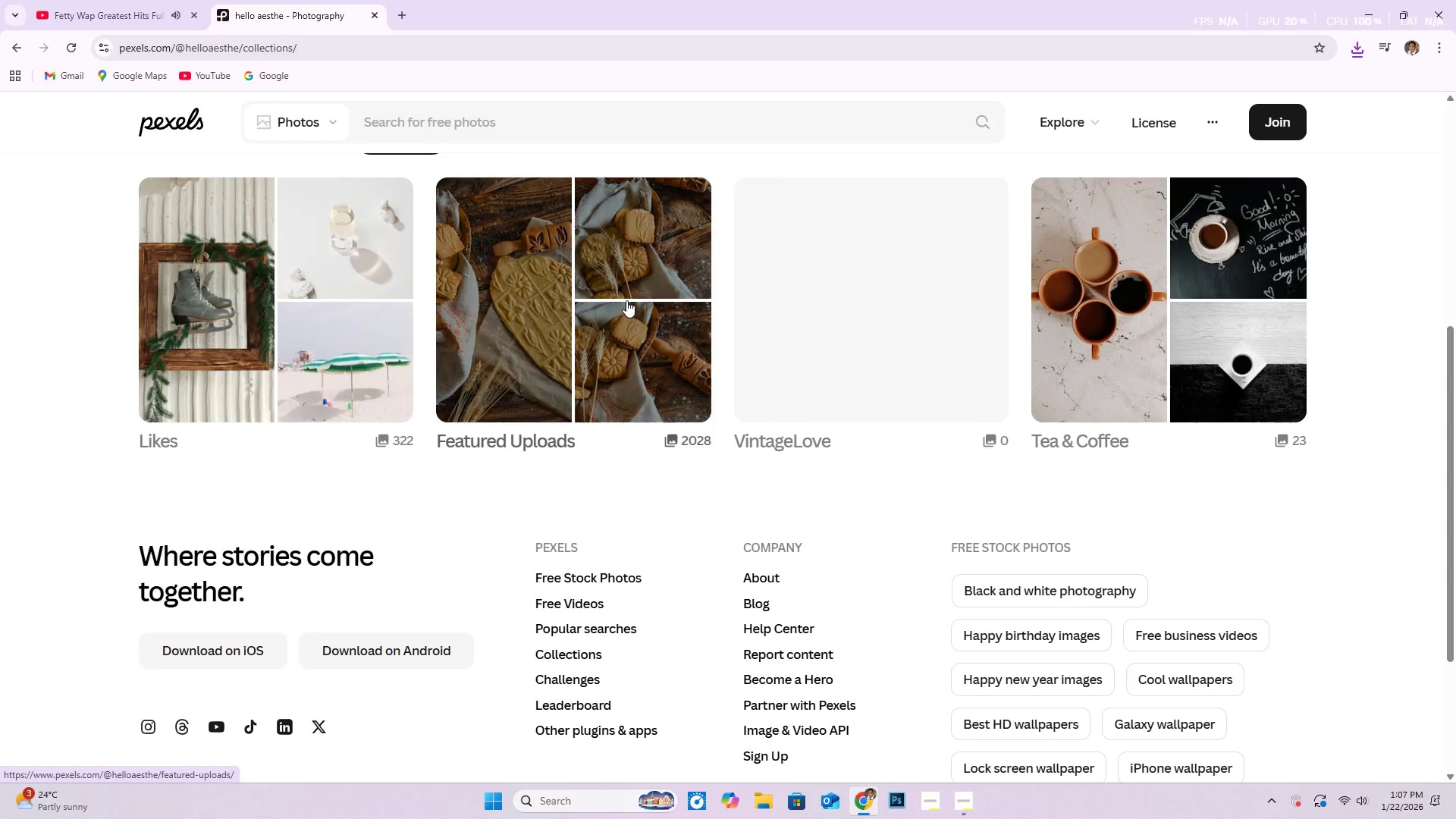 
wait(5.46)
 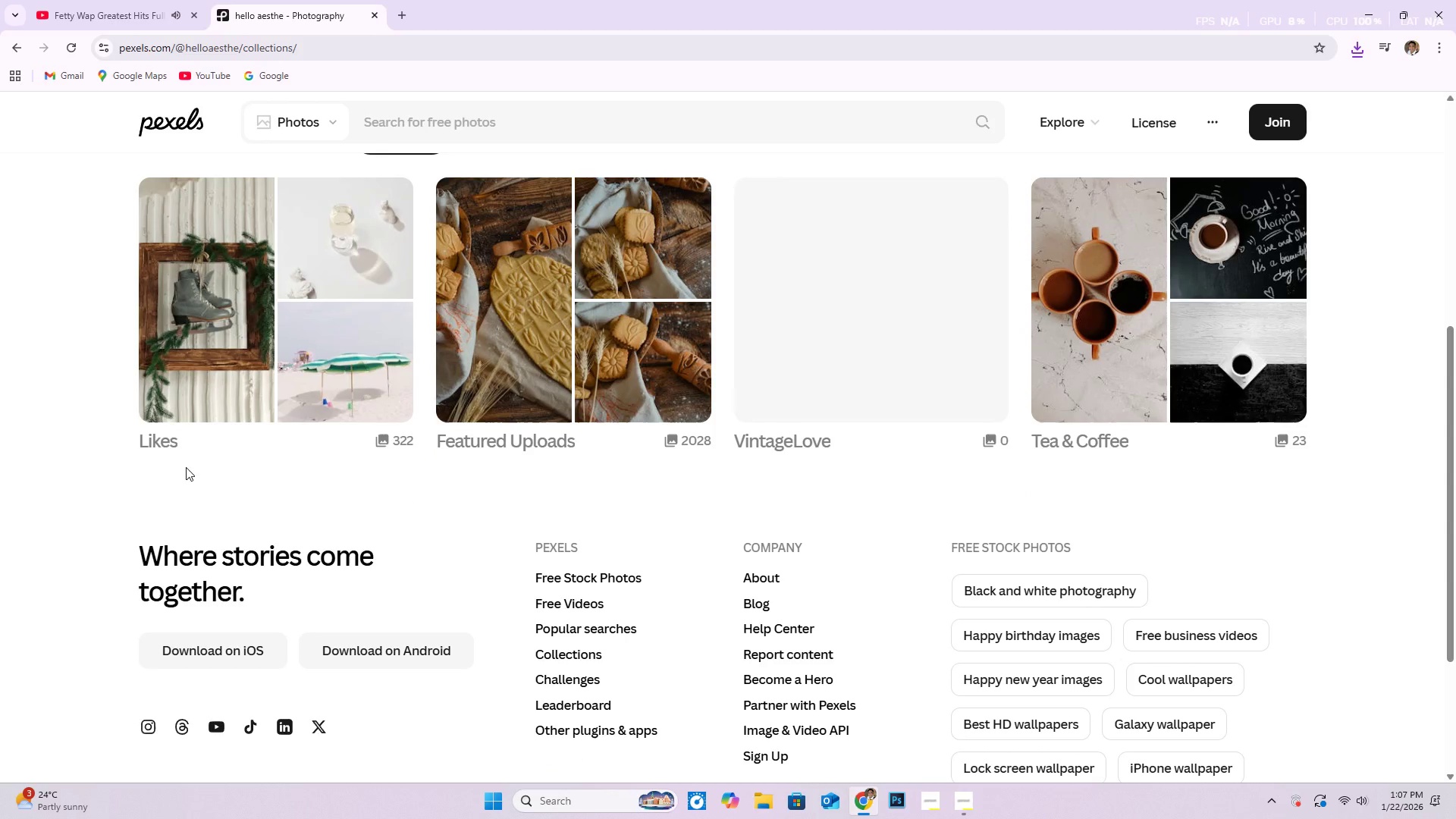 
left_click([500, 292])
 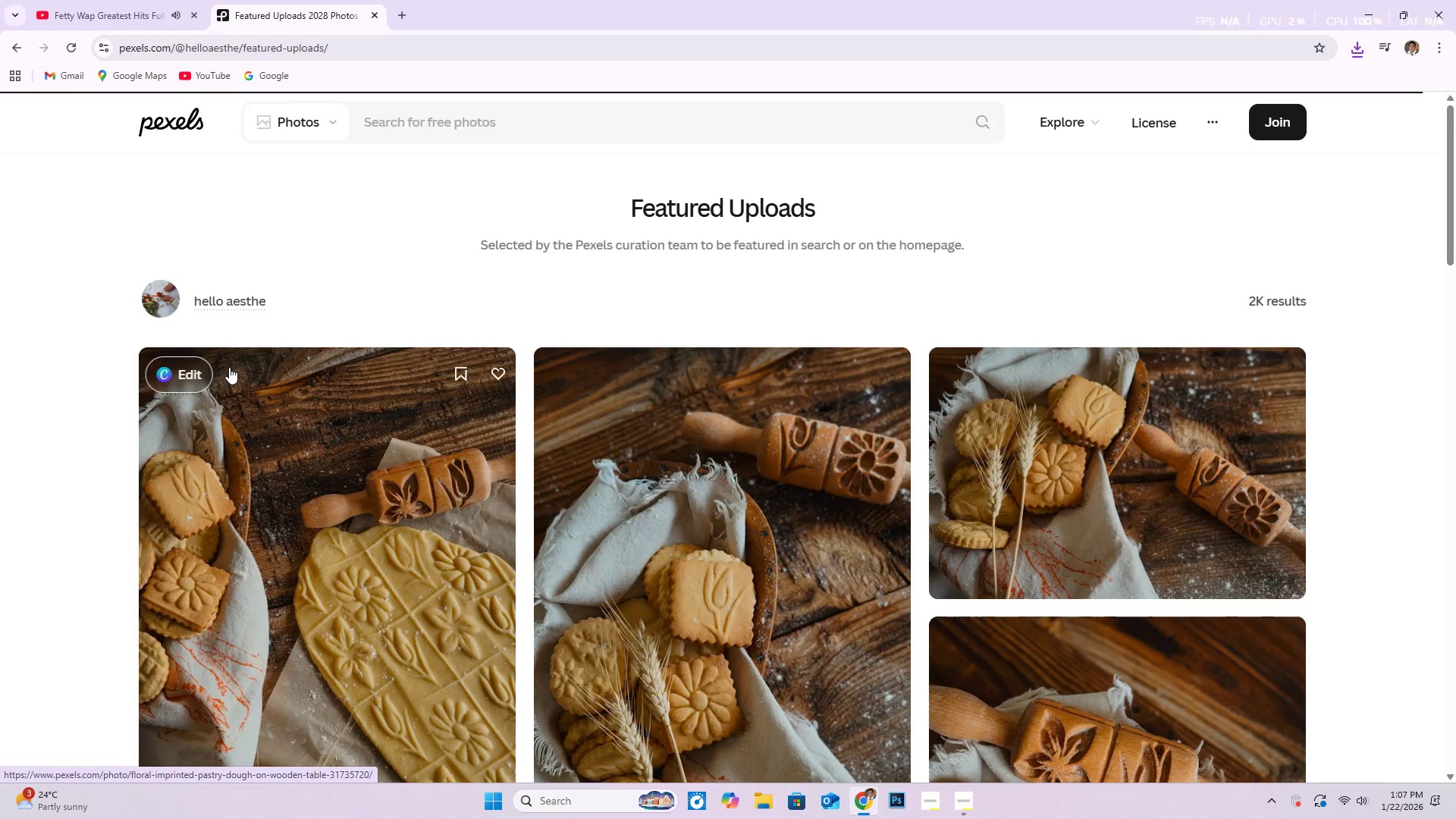 
scroll: coordinate [629, 458], scroll_direction: down, amount: 181.0
 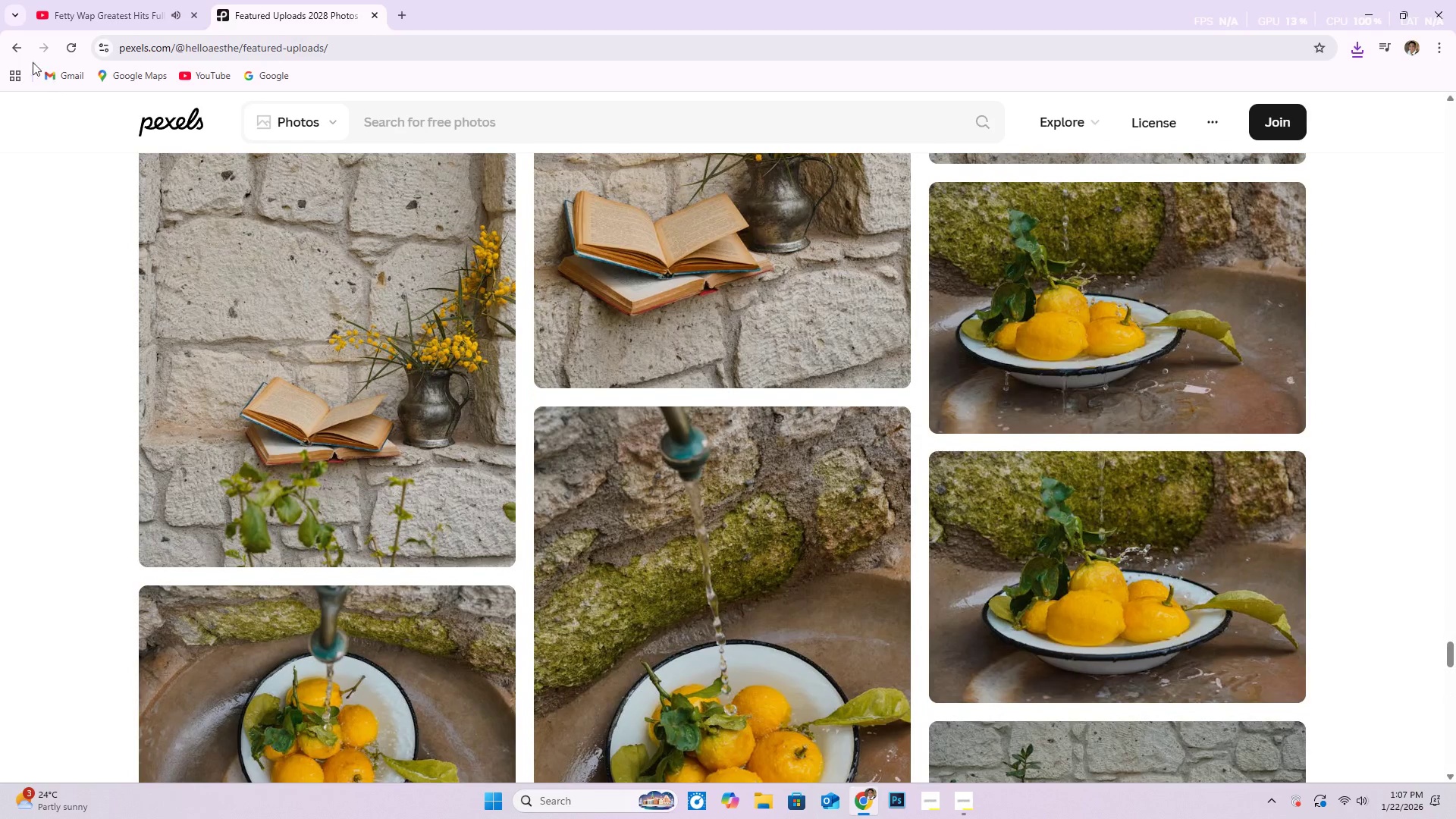 
left_click([20, 45])
 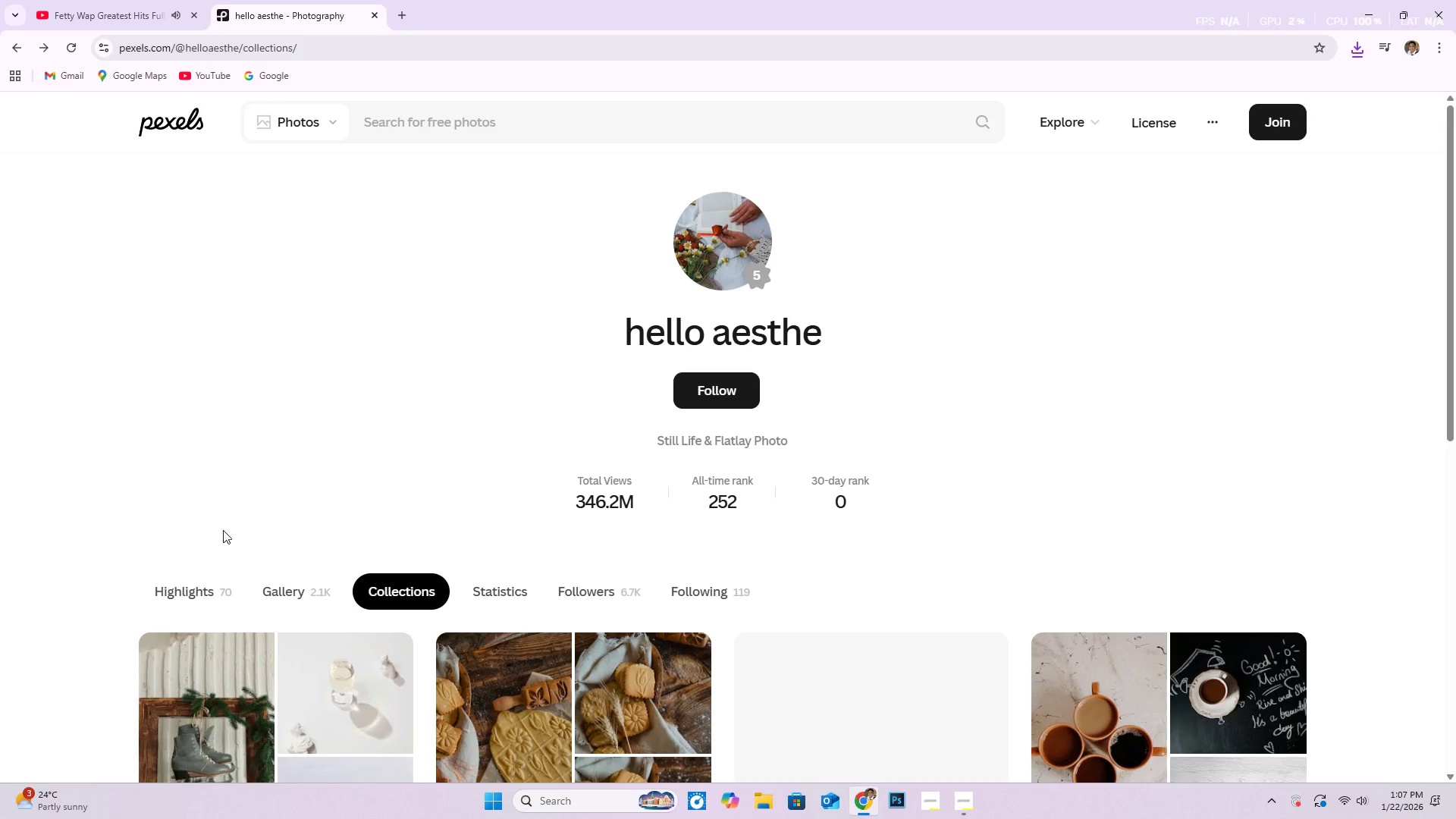 
left_click([289, 593])
 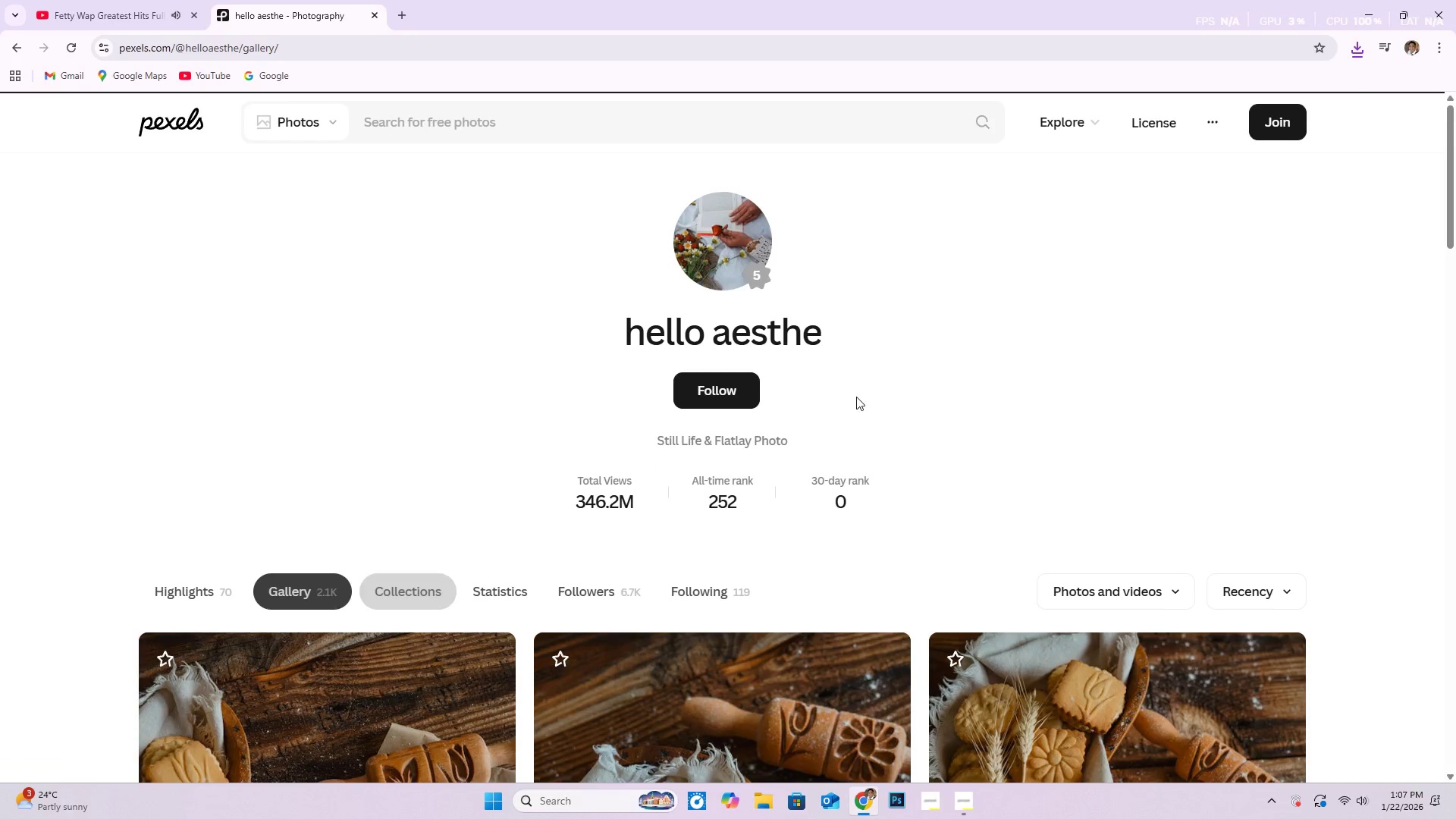 
scroll: coordinate [875, 610], scroll_direction: down, amount: 46.0
 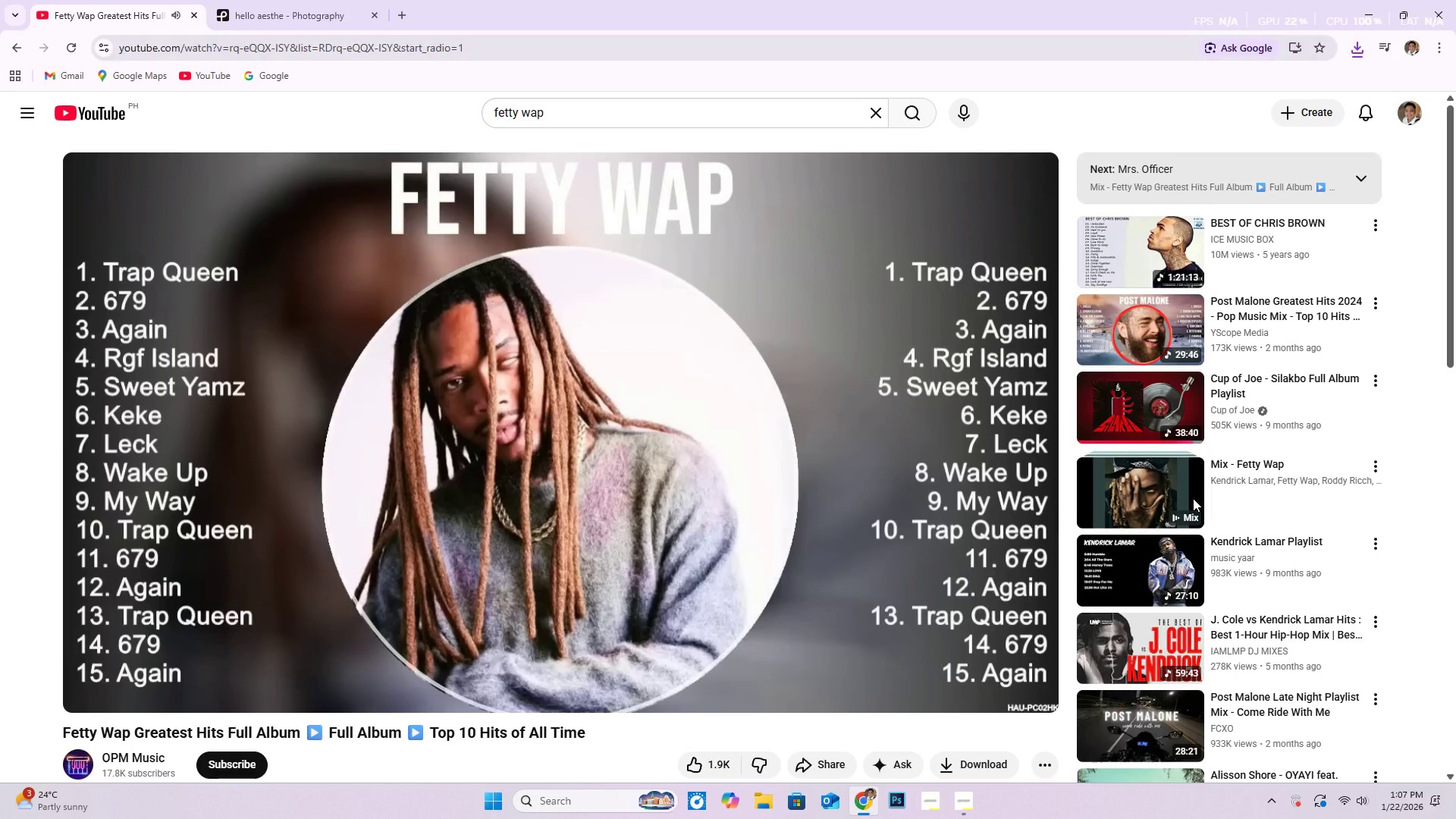 
mouse_move([636, 662])
 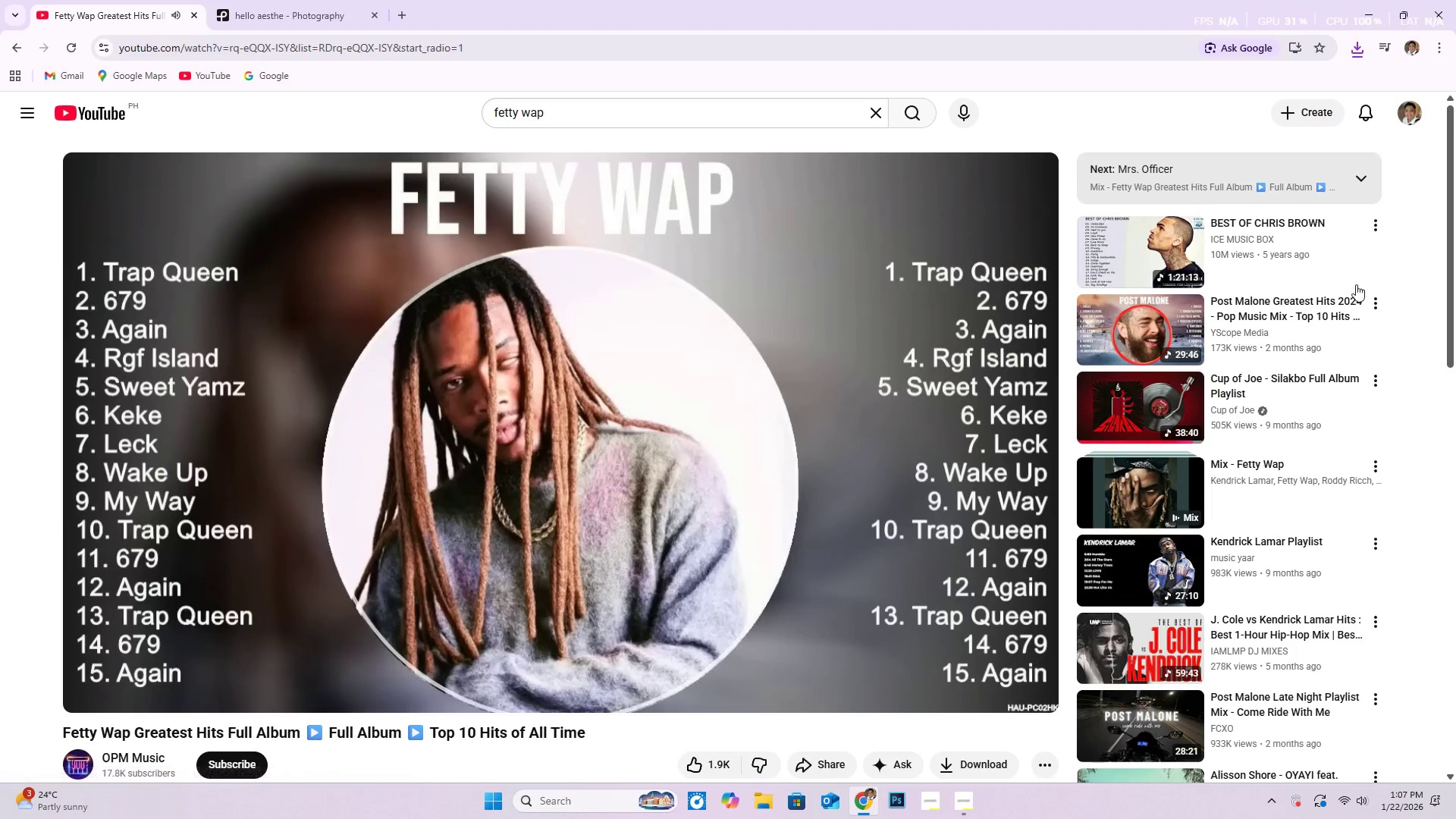 
left_click([1292, 319])
 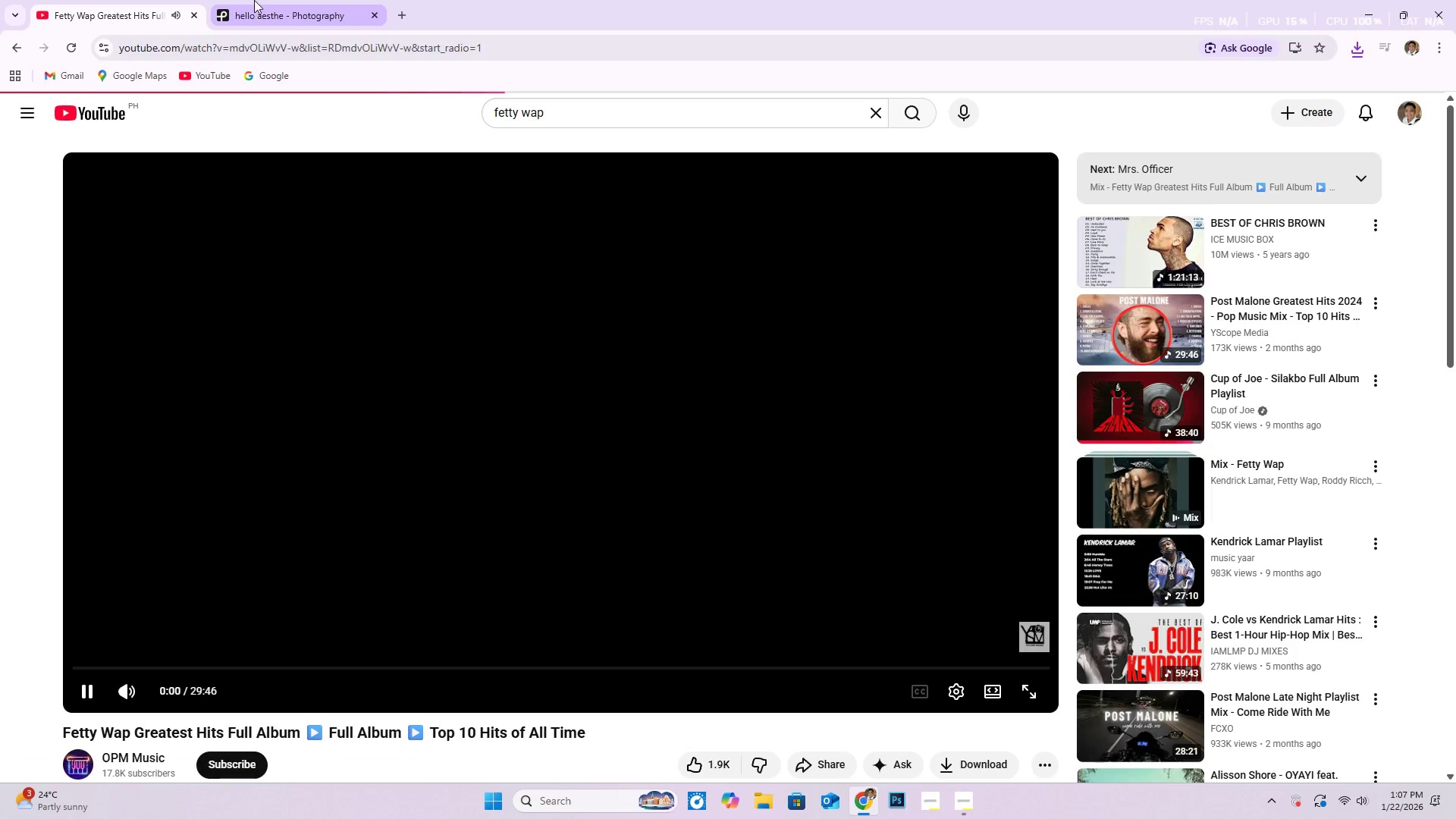 
left_click([278, 9])
 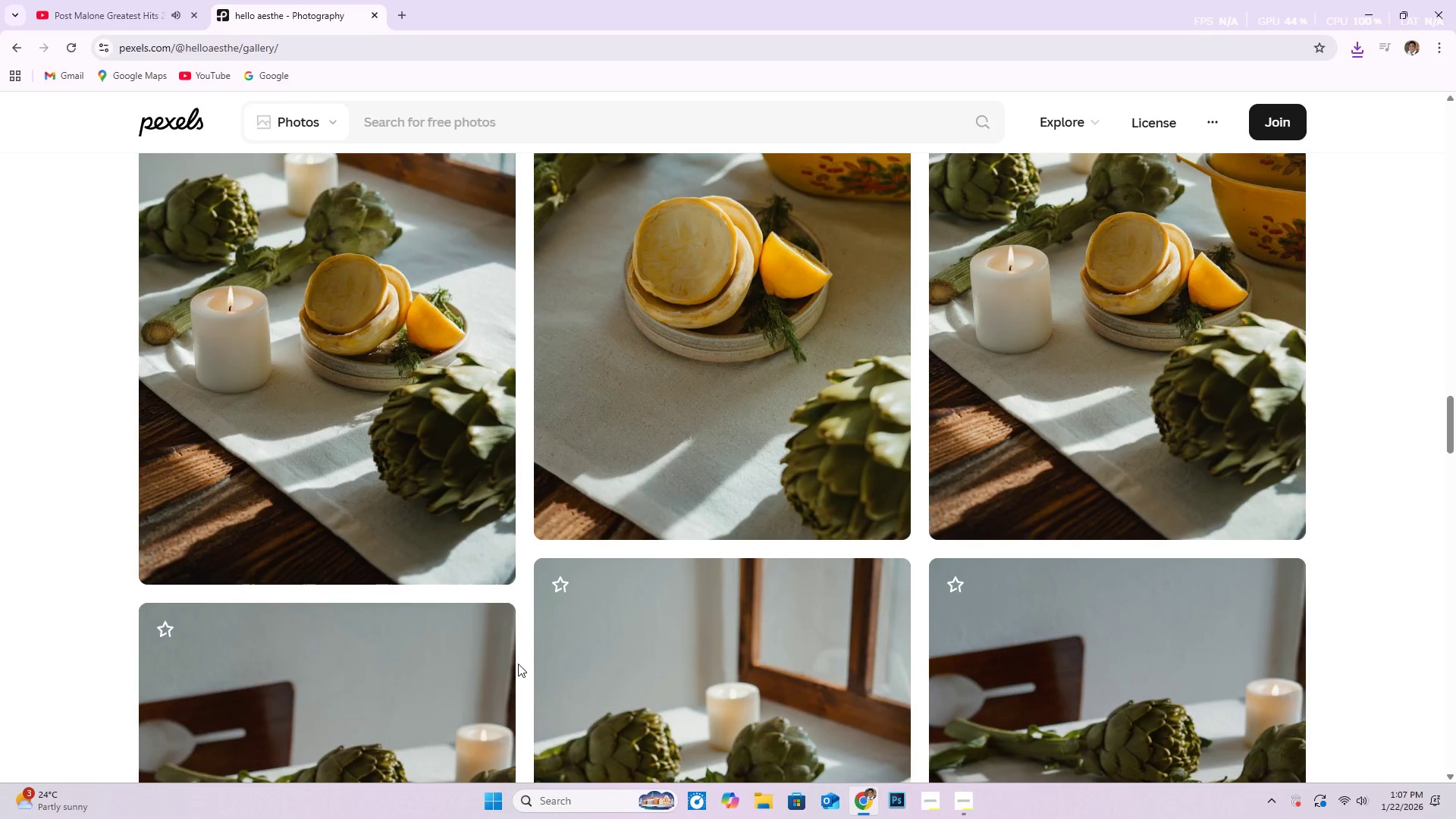 
scroll: coordinate [409, 303], scroll_direction: down, amount: 90.0
 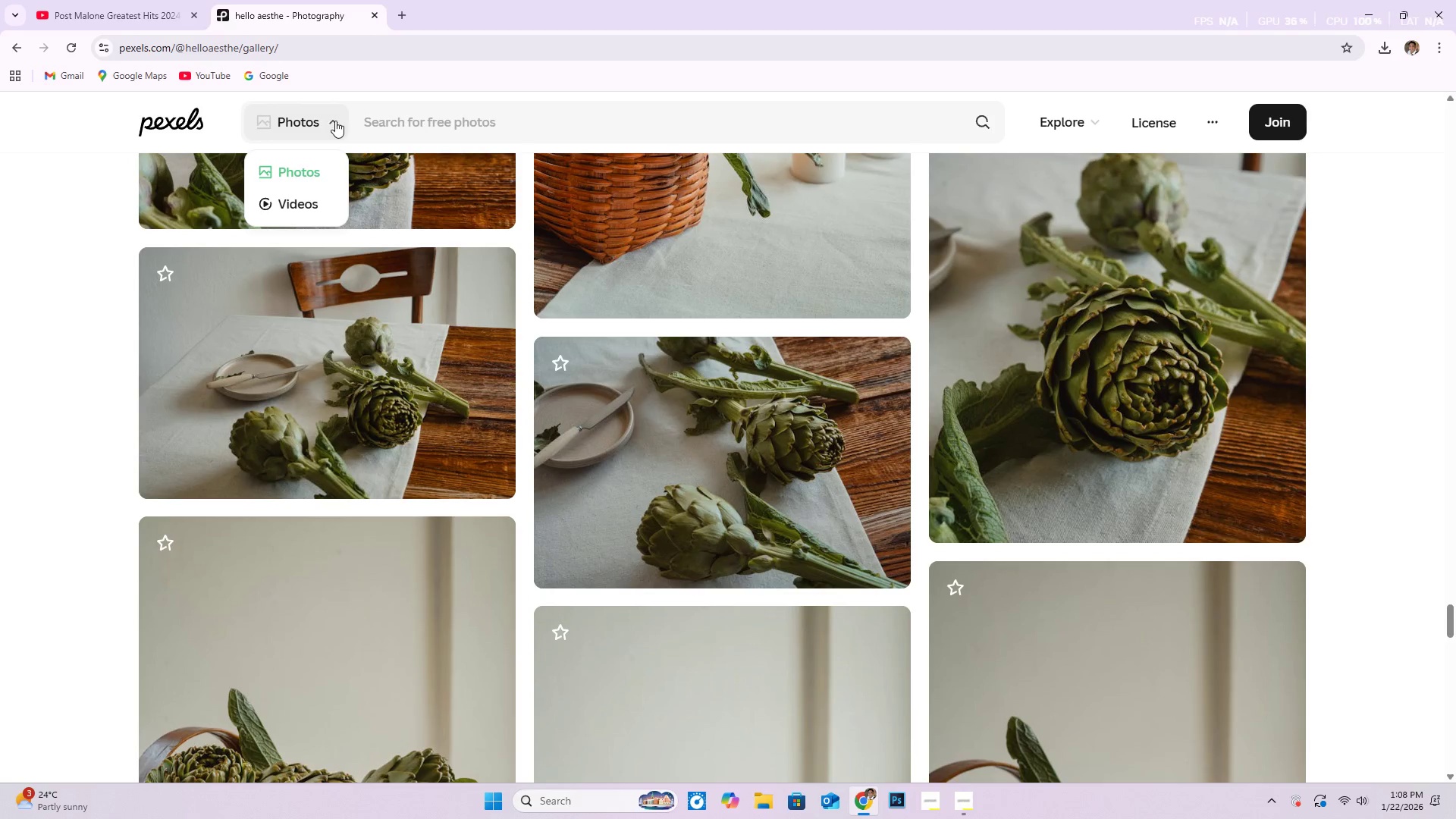 
left_click([301, 207])
 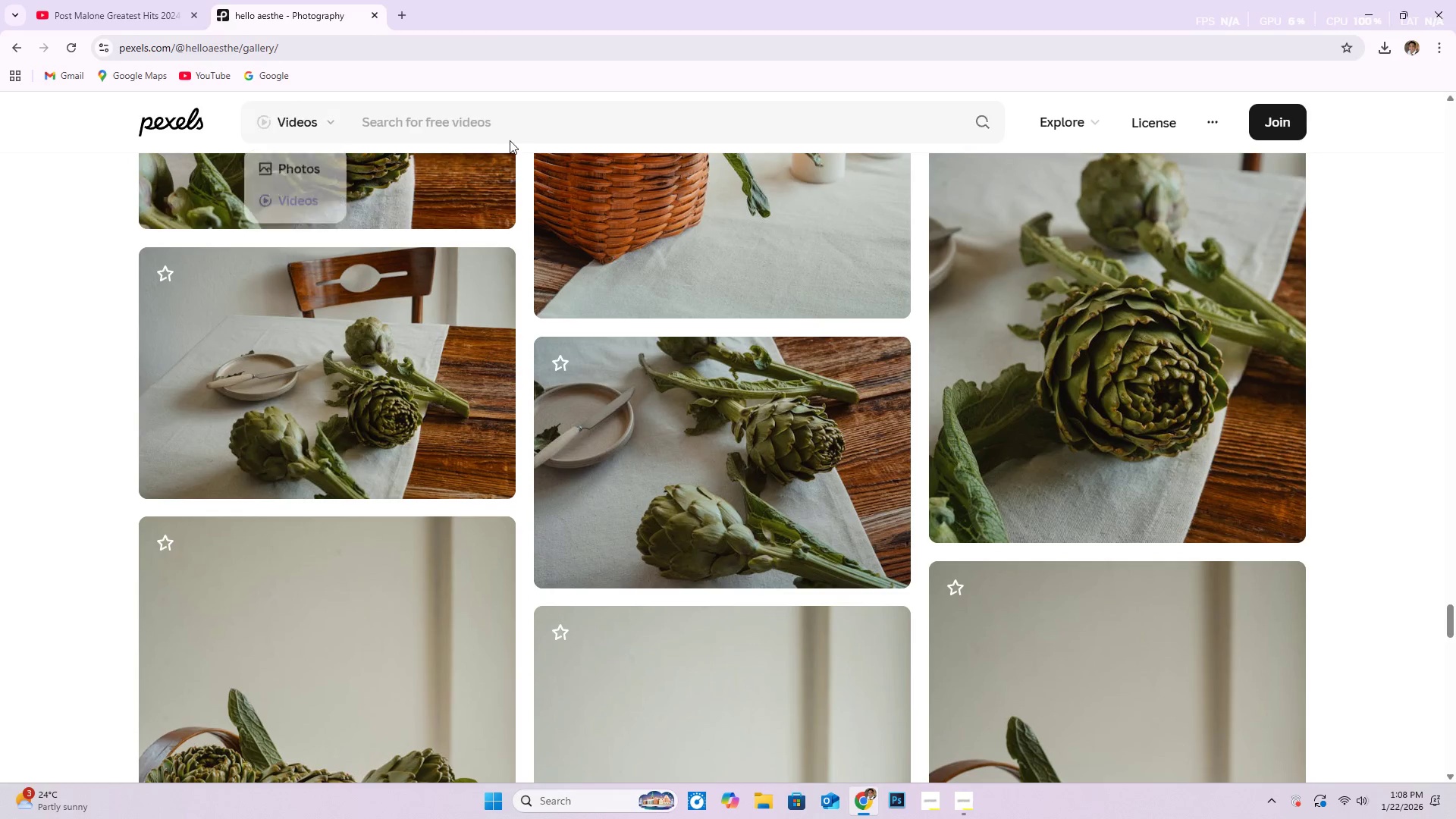 
left_click([516, 127])
 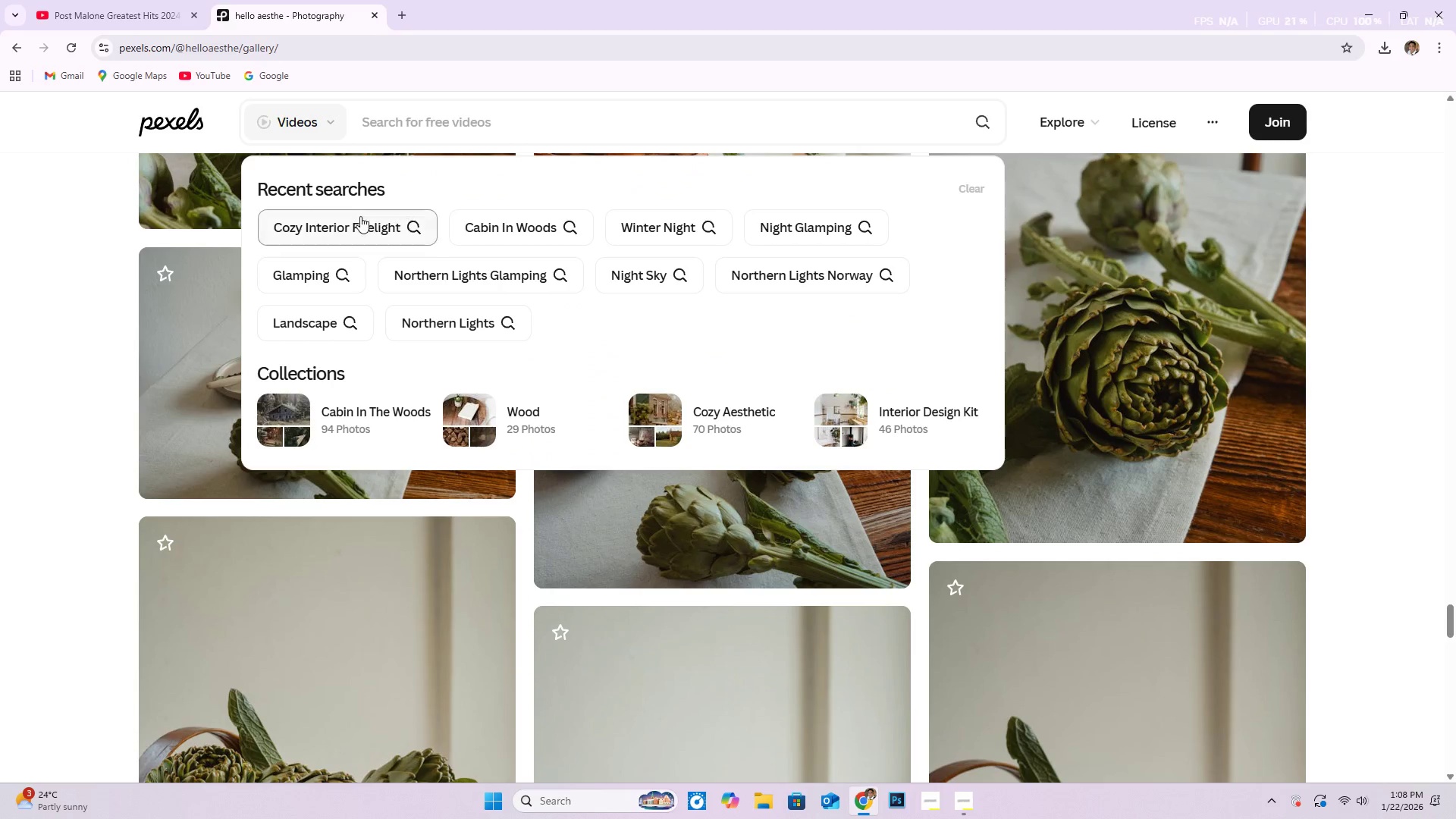 
left_click([360, 216])
 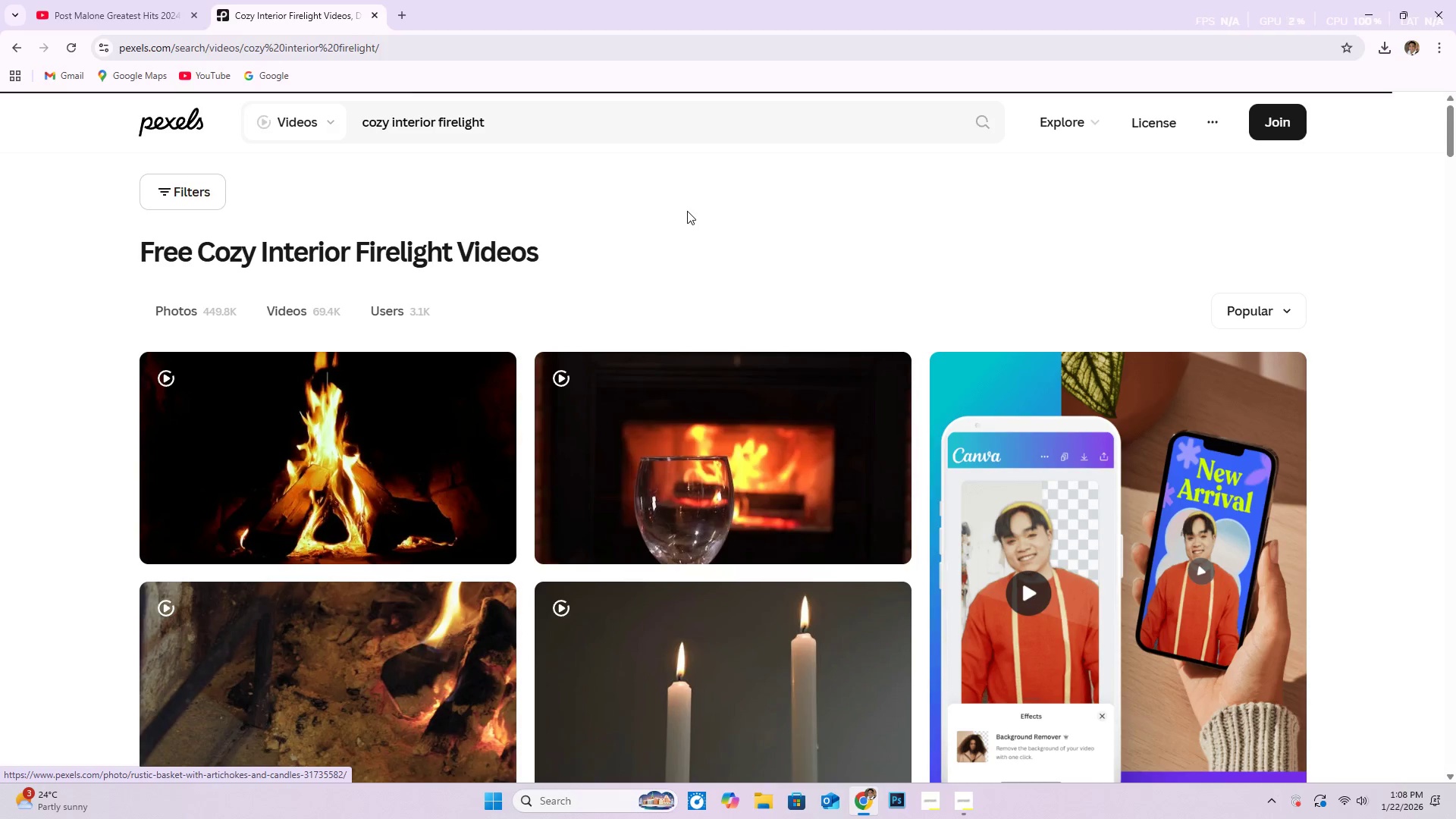 
scroll: coordinate [485, 459], scroll_direction: down, amount: 36.0
 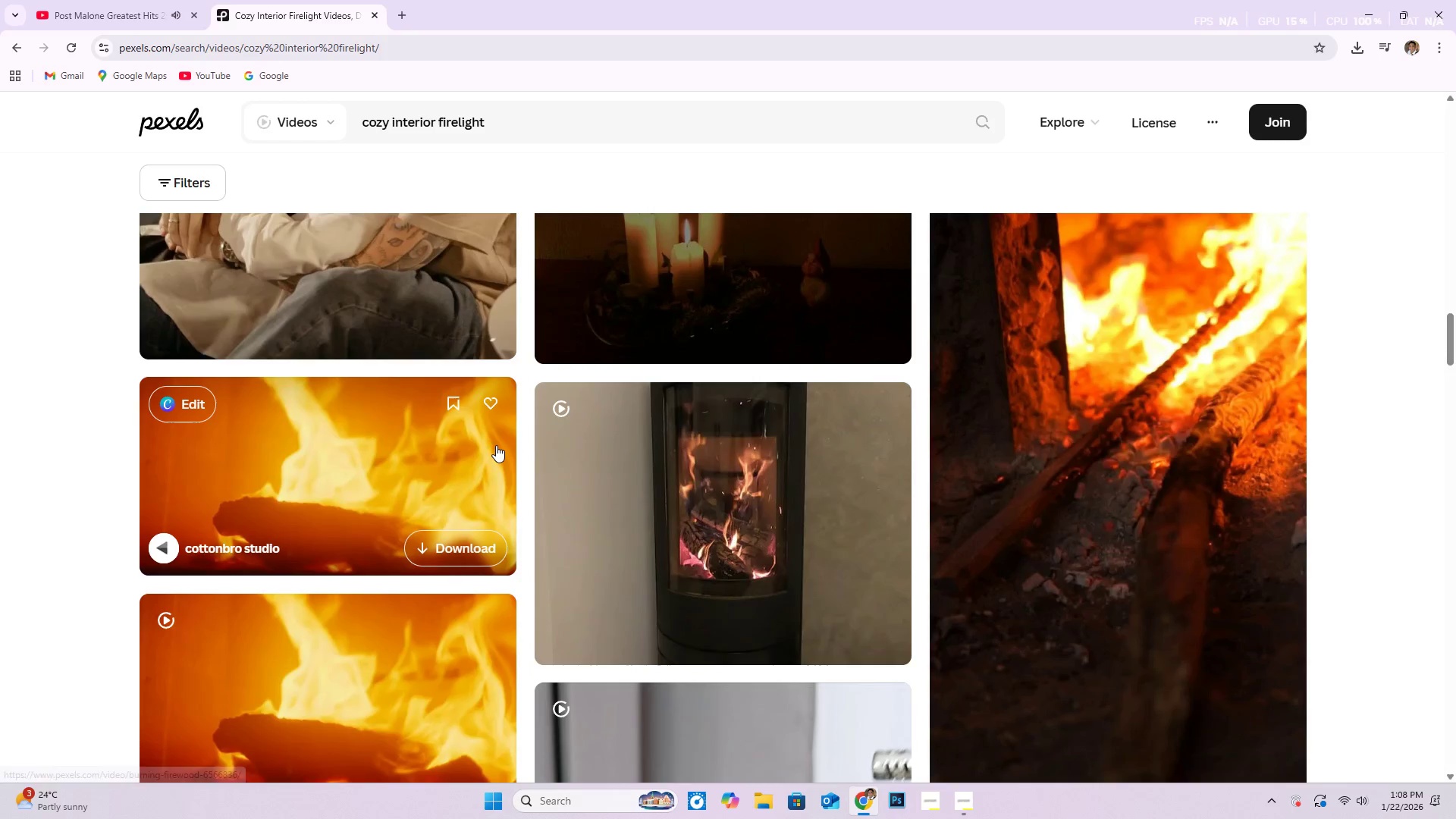 
scroll: coordinate [497, 444], scroll_direction: down, amount: 27.0
 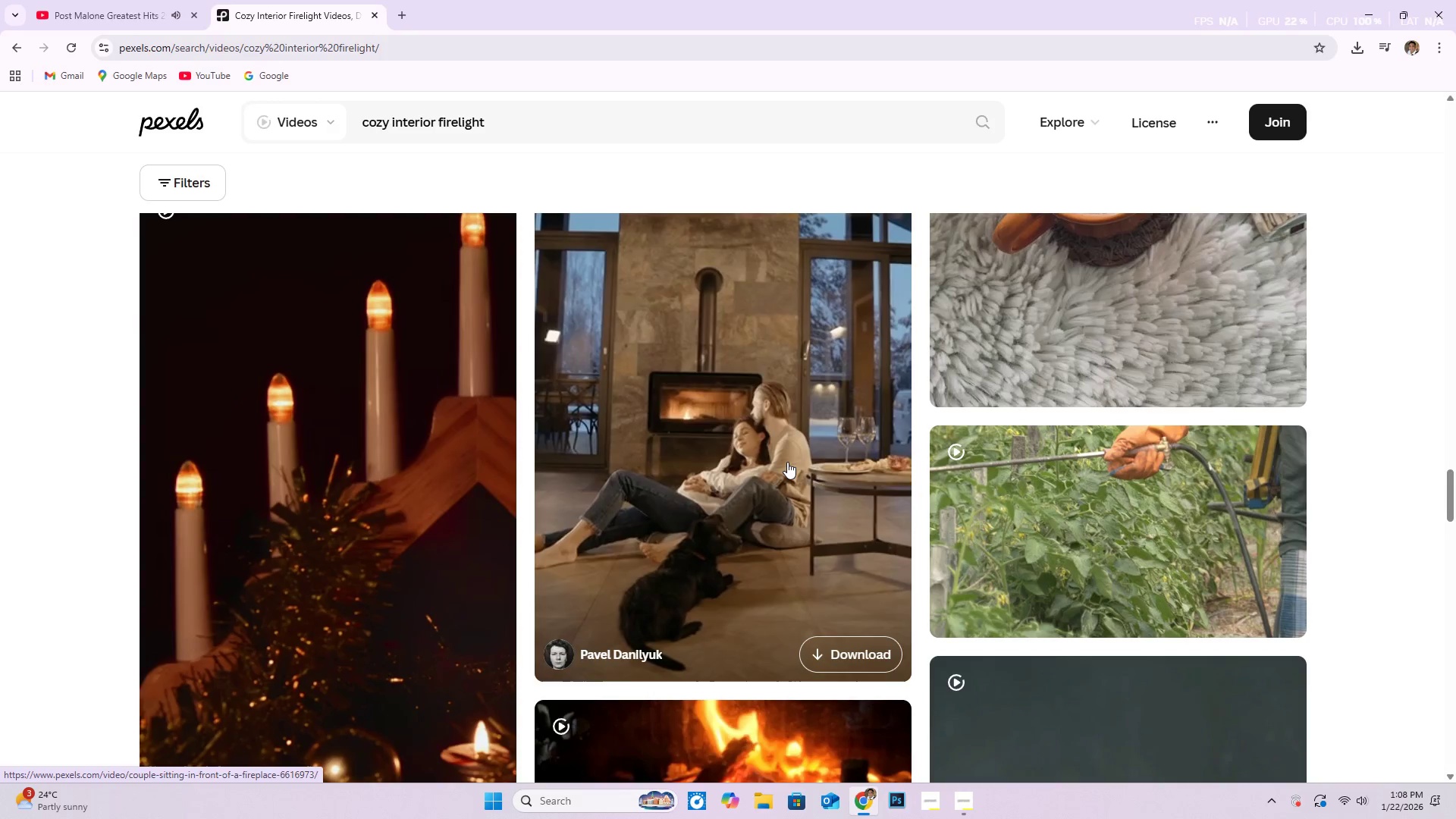 
wait(5.17)
 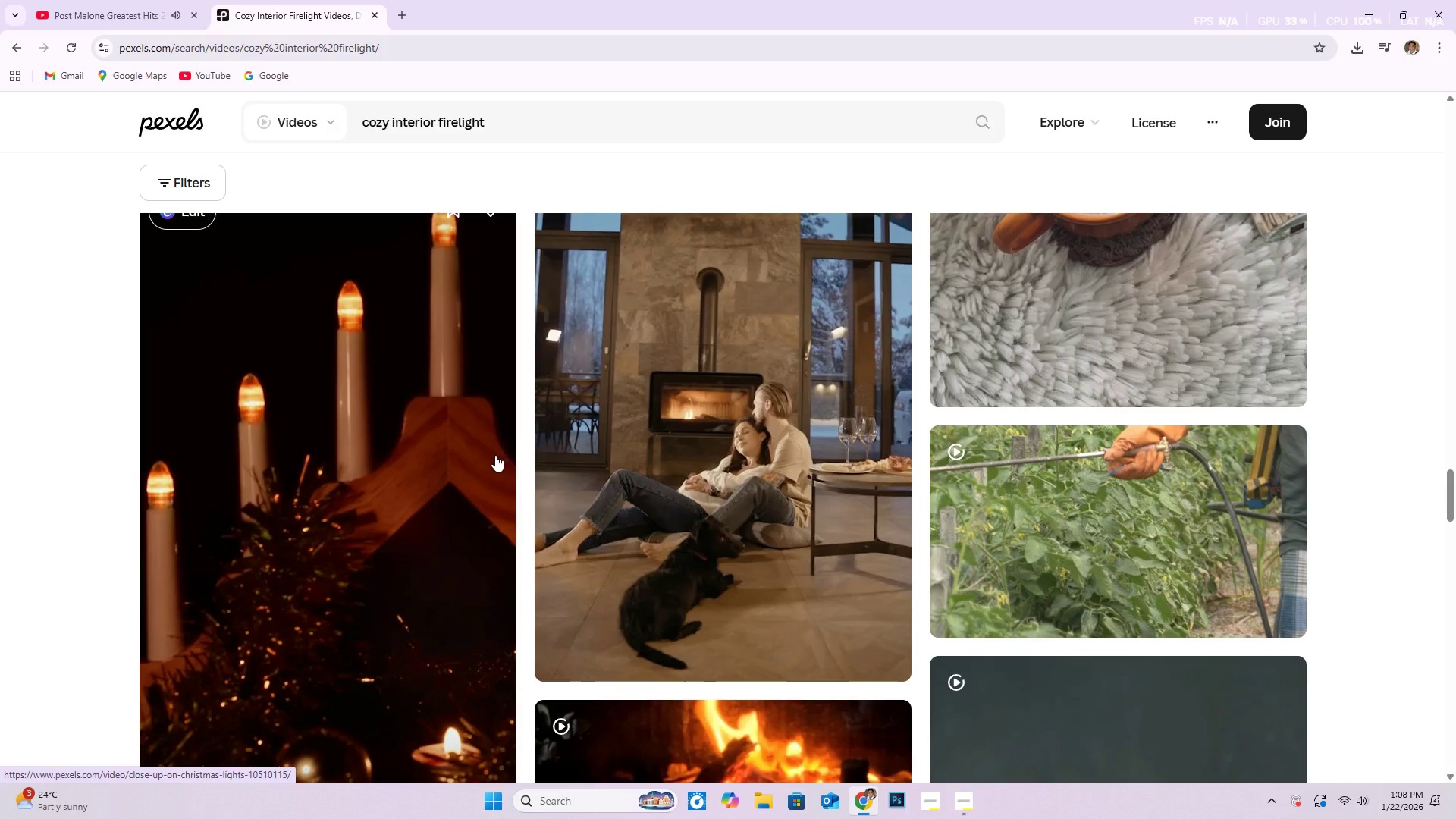 
mouse_move([642, 632])
 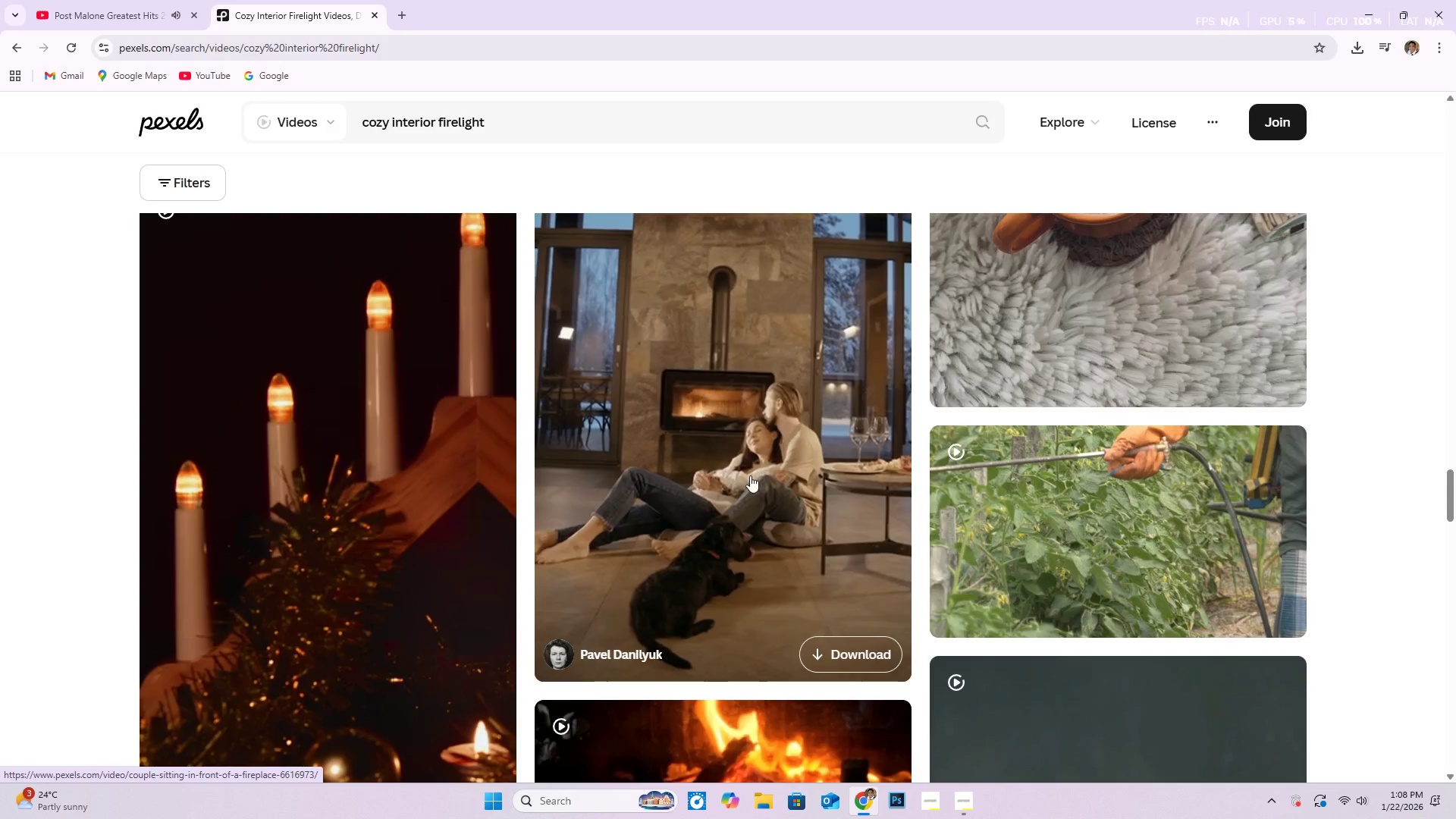 
left_click([750, 475])
 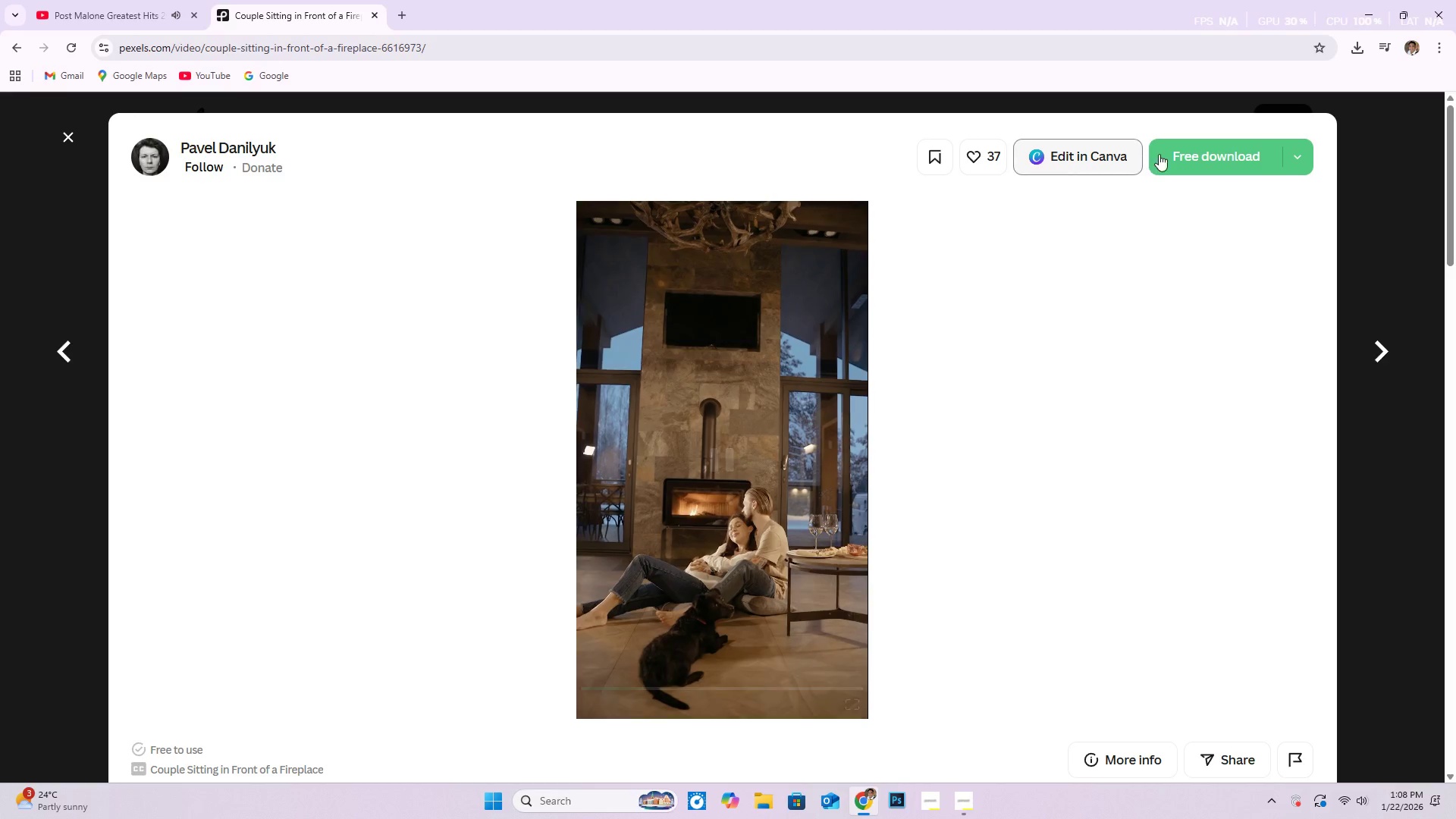 
left_click([1188, 154])
 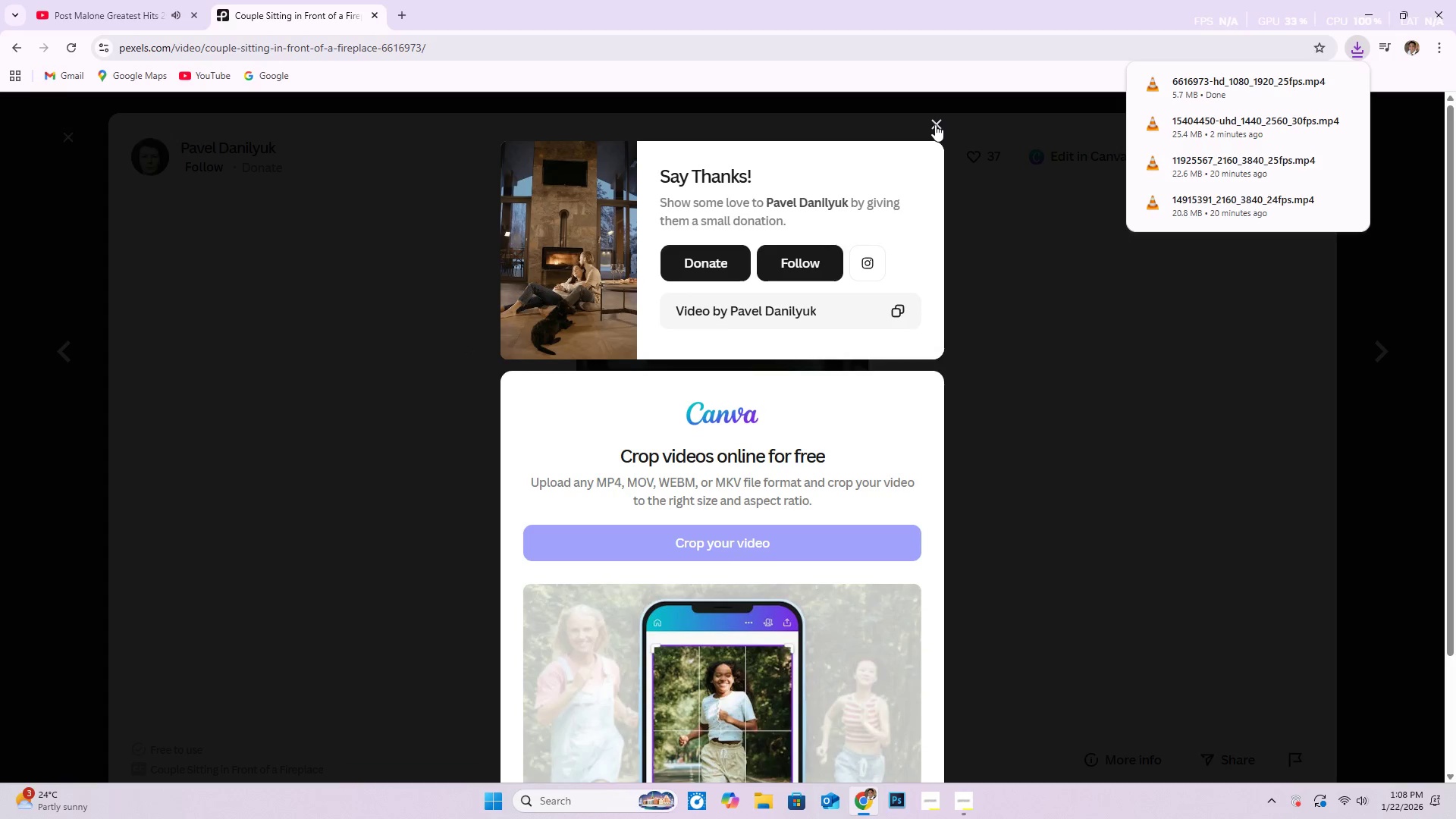 
left_click([935, 124])
 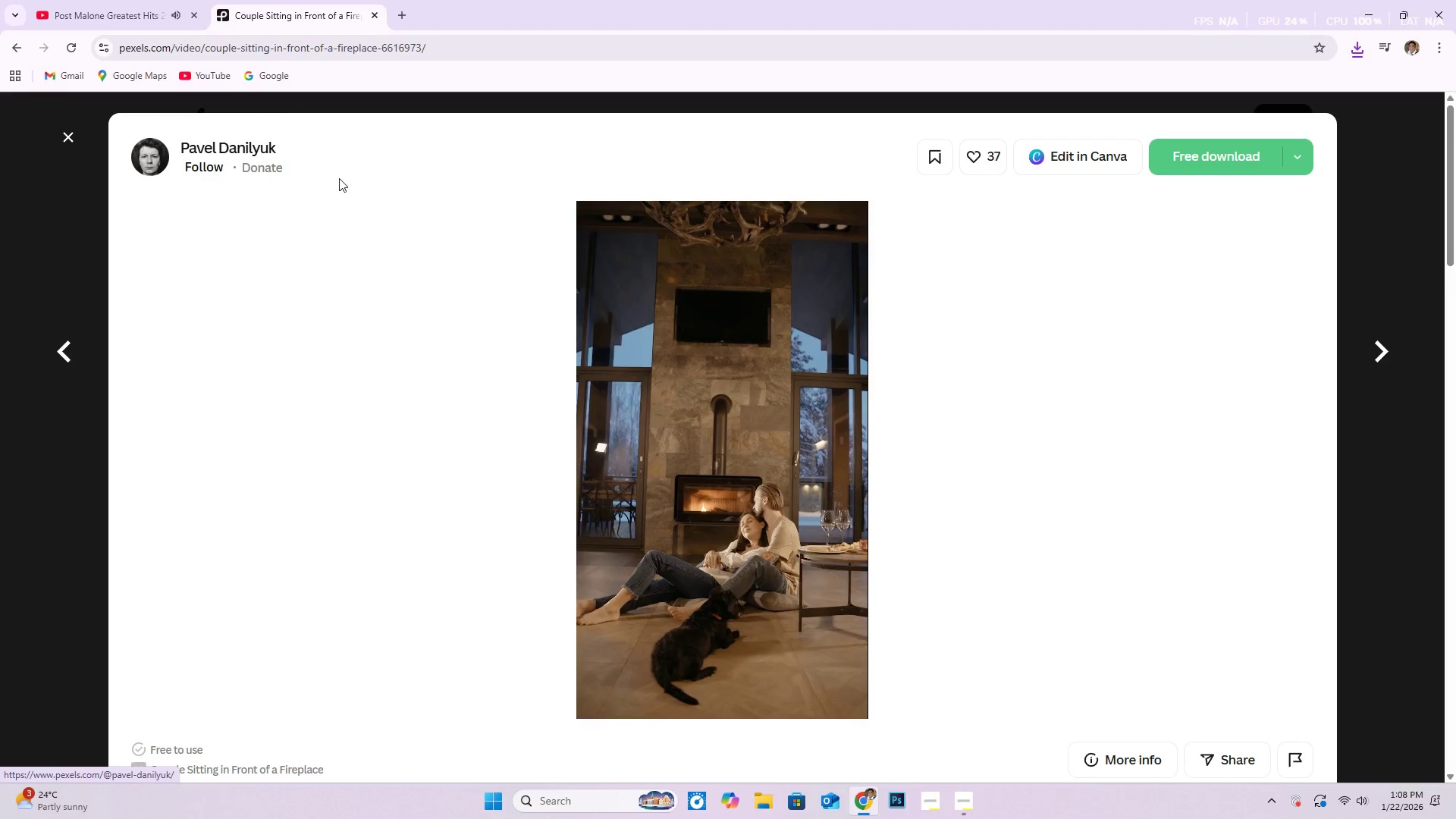 
scroll: coordinate [639, 637], scroll_direction: down, amount: 19.0
 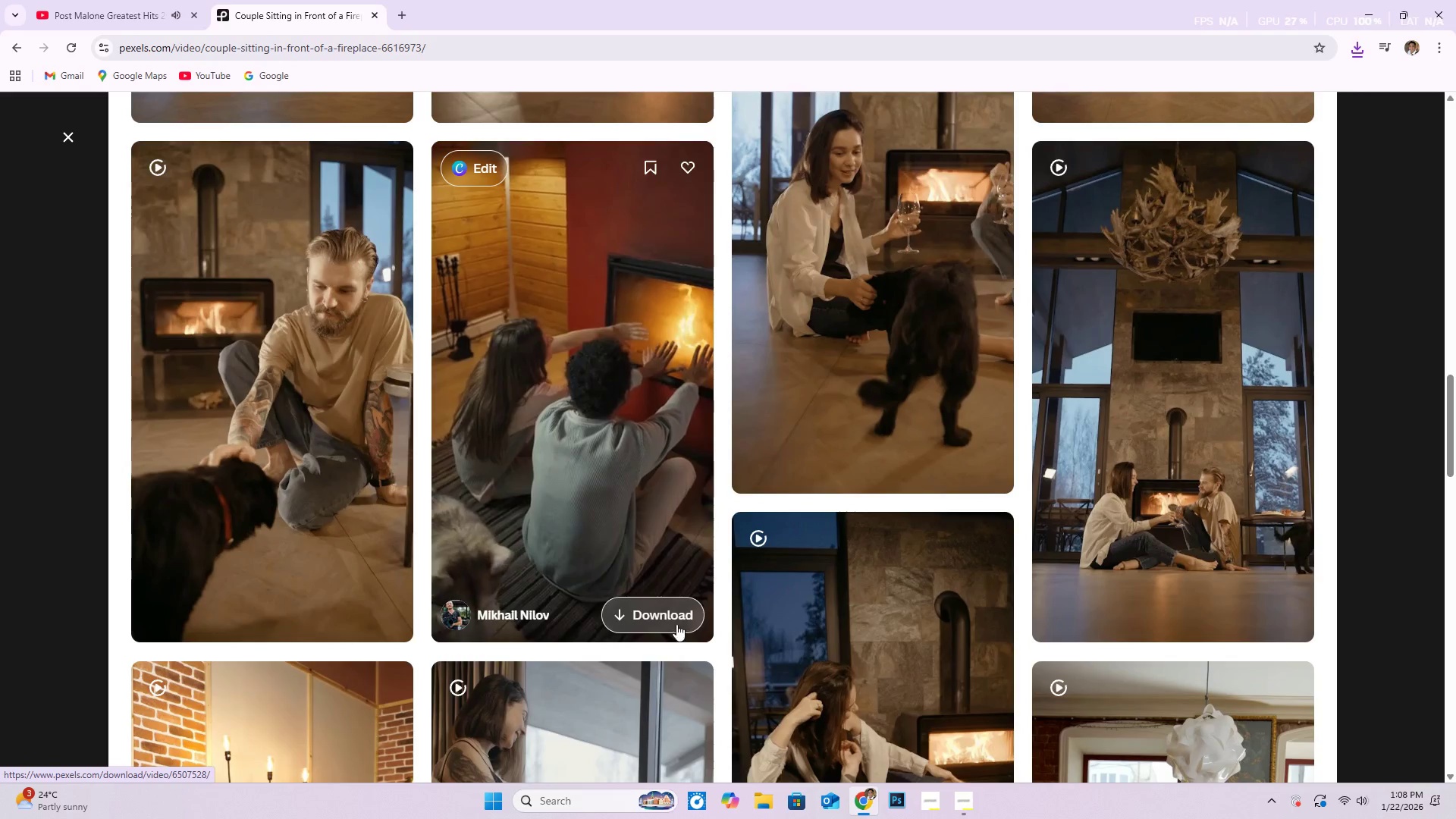 
left_click([679, 617])
 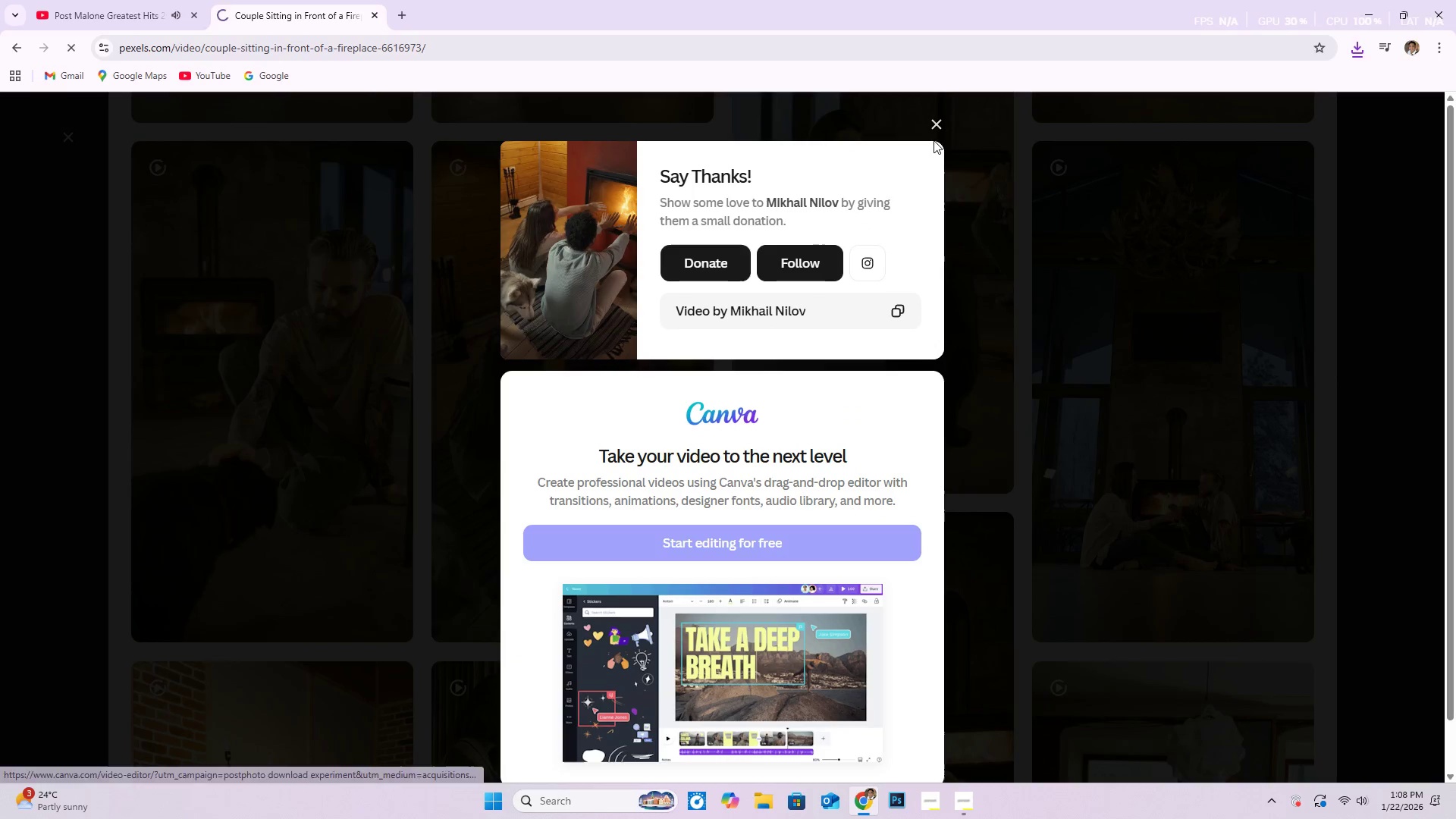 
left_click([942, 124])
 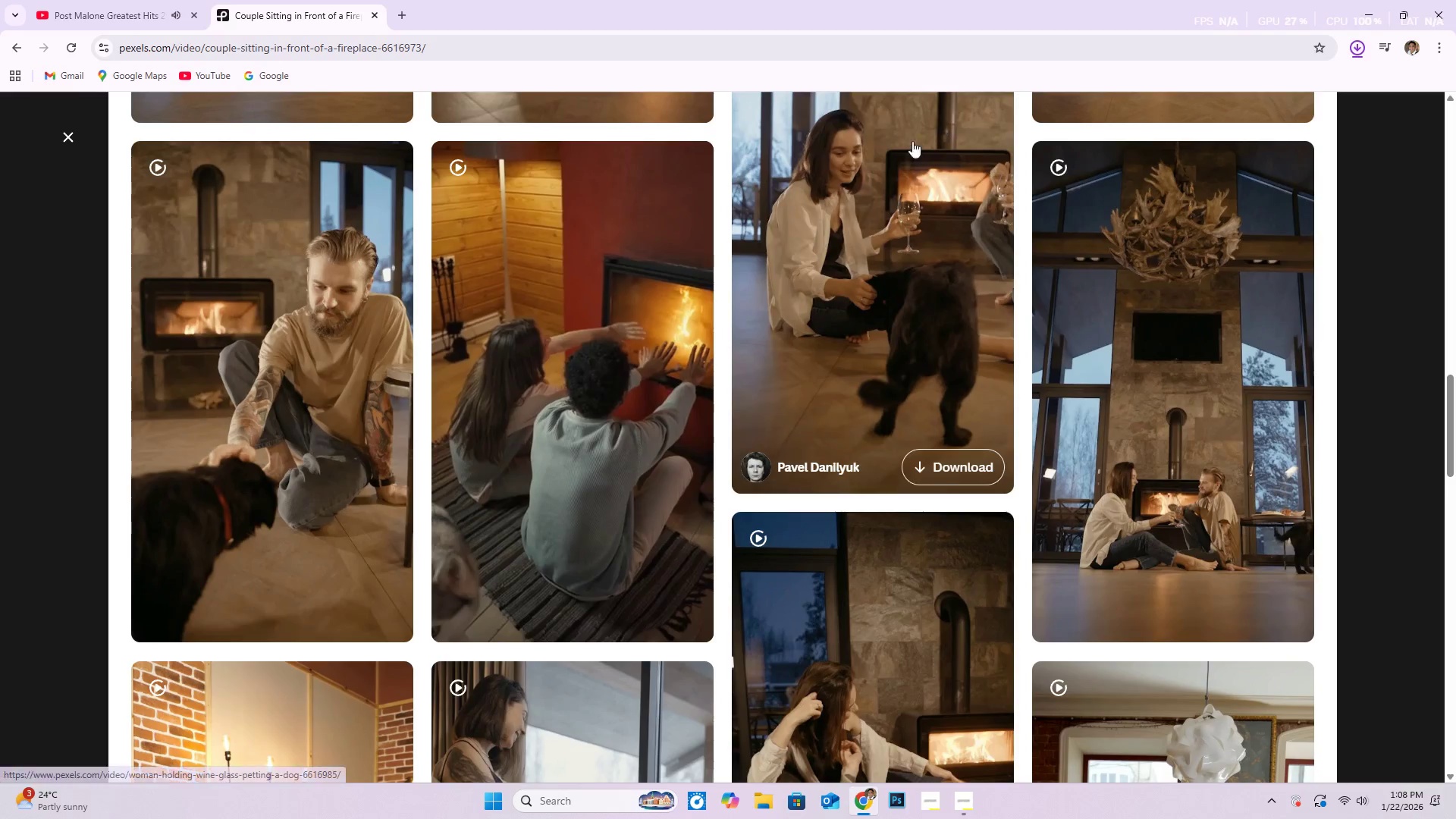 
scroll: coordinate [583, 422], scroll_direction: down, amount: 27.0
 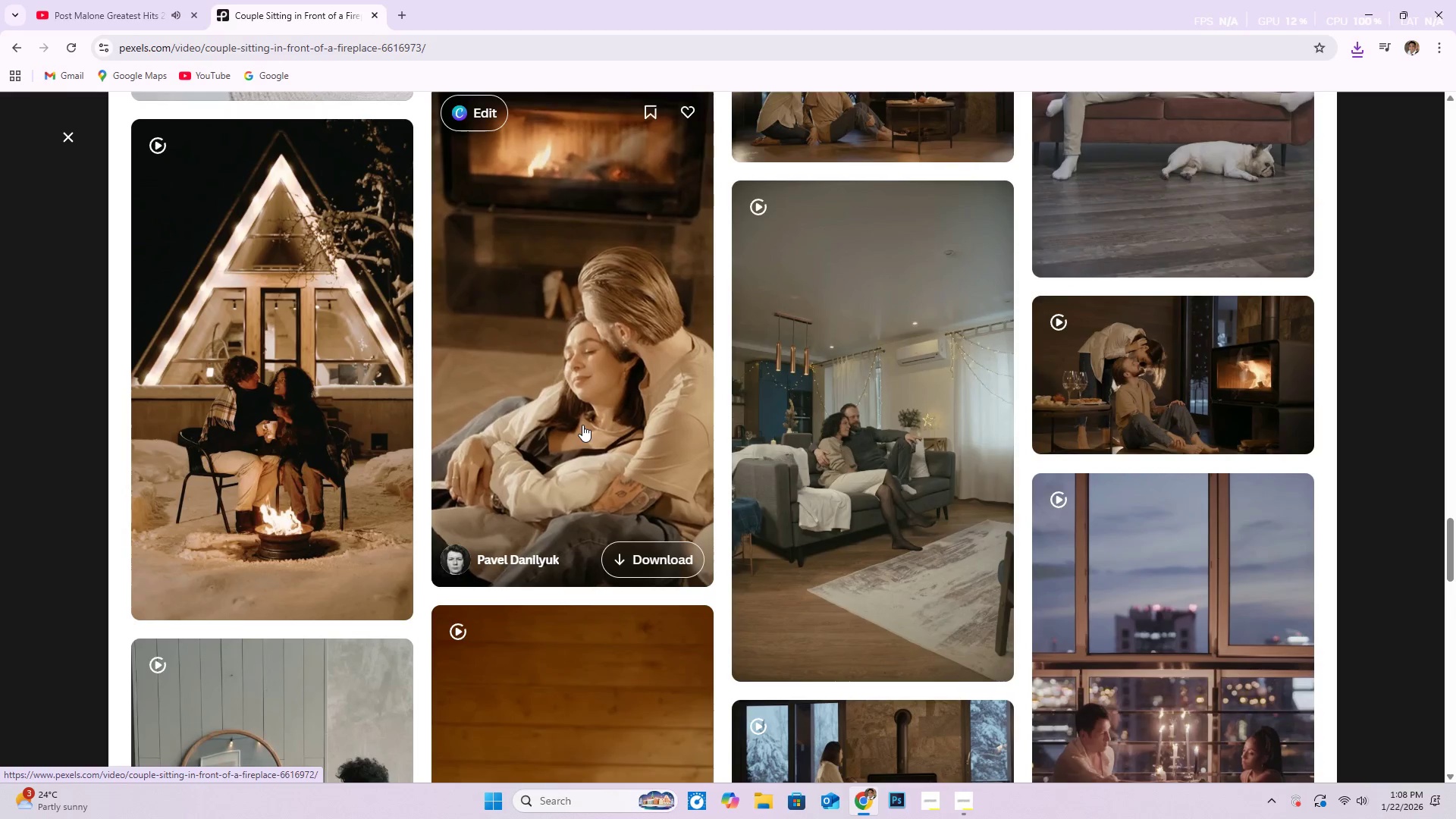 
scroll: coordinate [582, 425], scroll_direction: up, amount: 3.0
 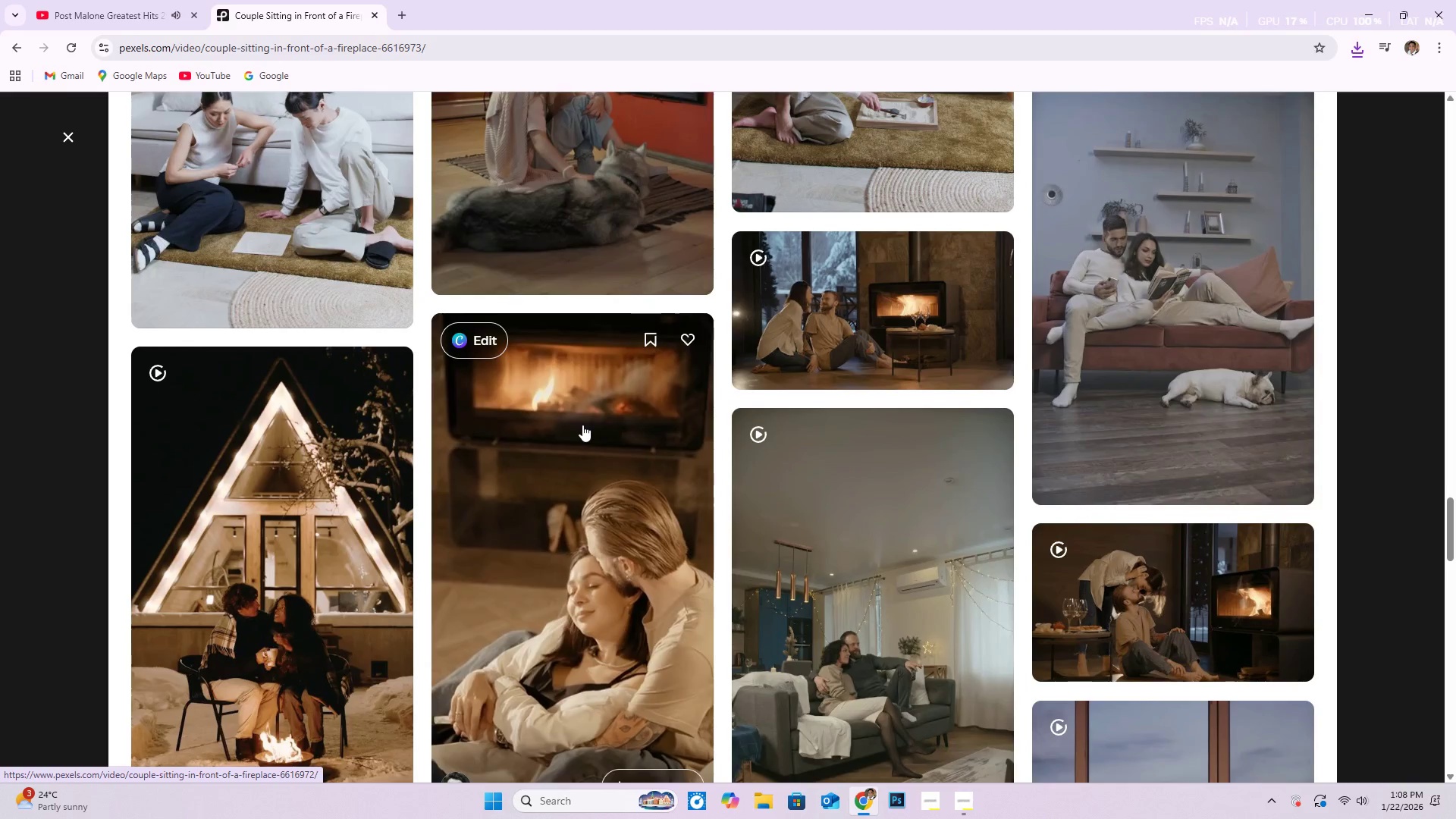 
scroll: coordinate [566, 428], scroll_direction: down, amount: 26.0
 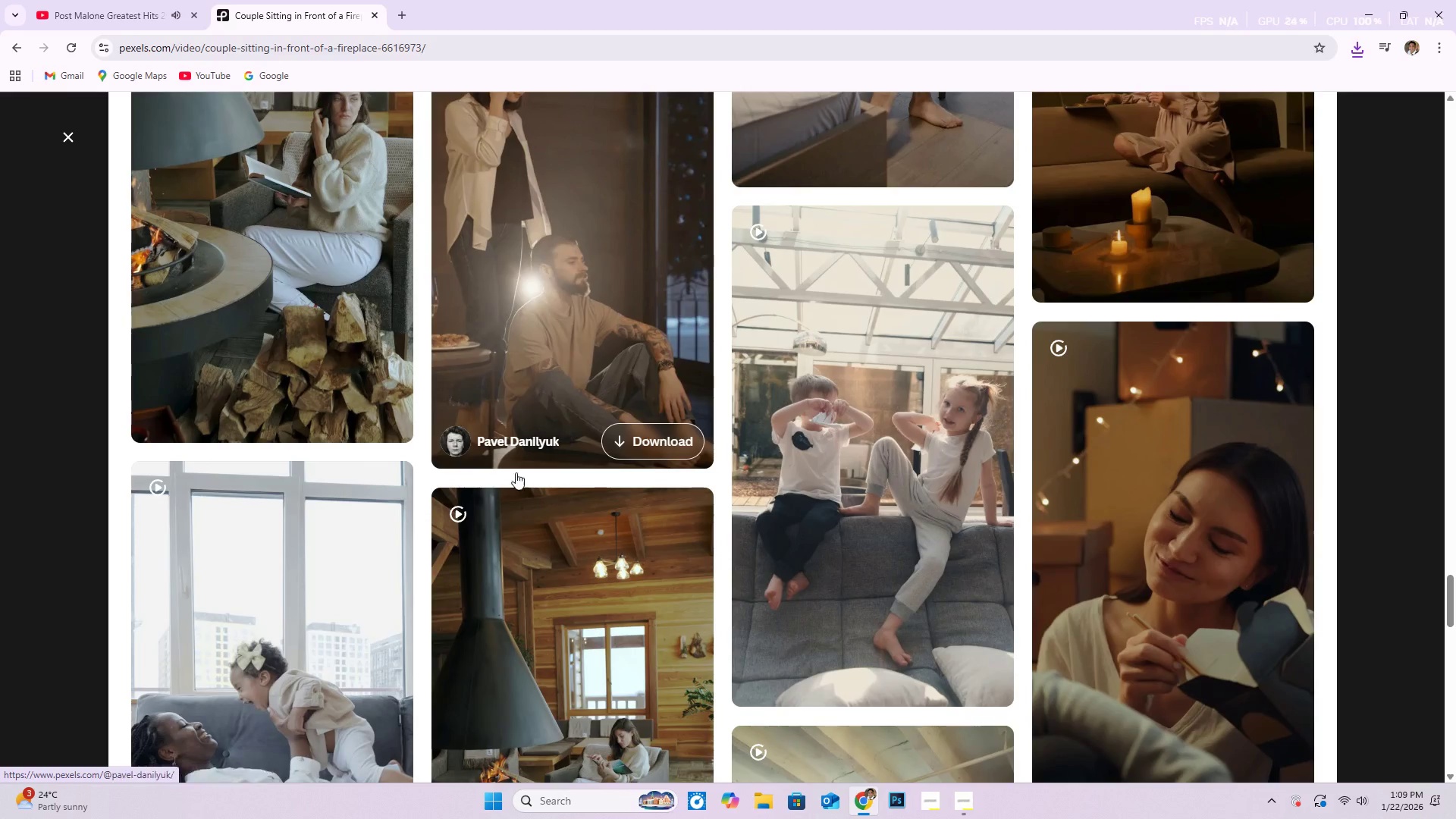 
scroll: coordinate [617, 353], scroll_direction: down, amount: 58.0
 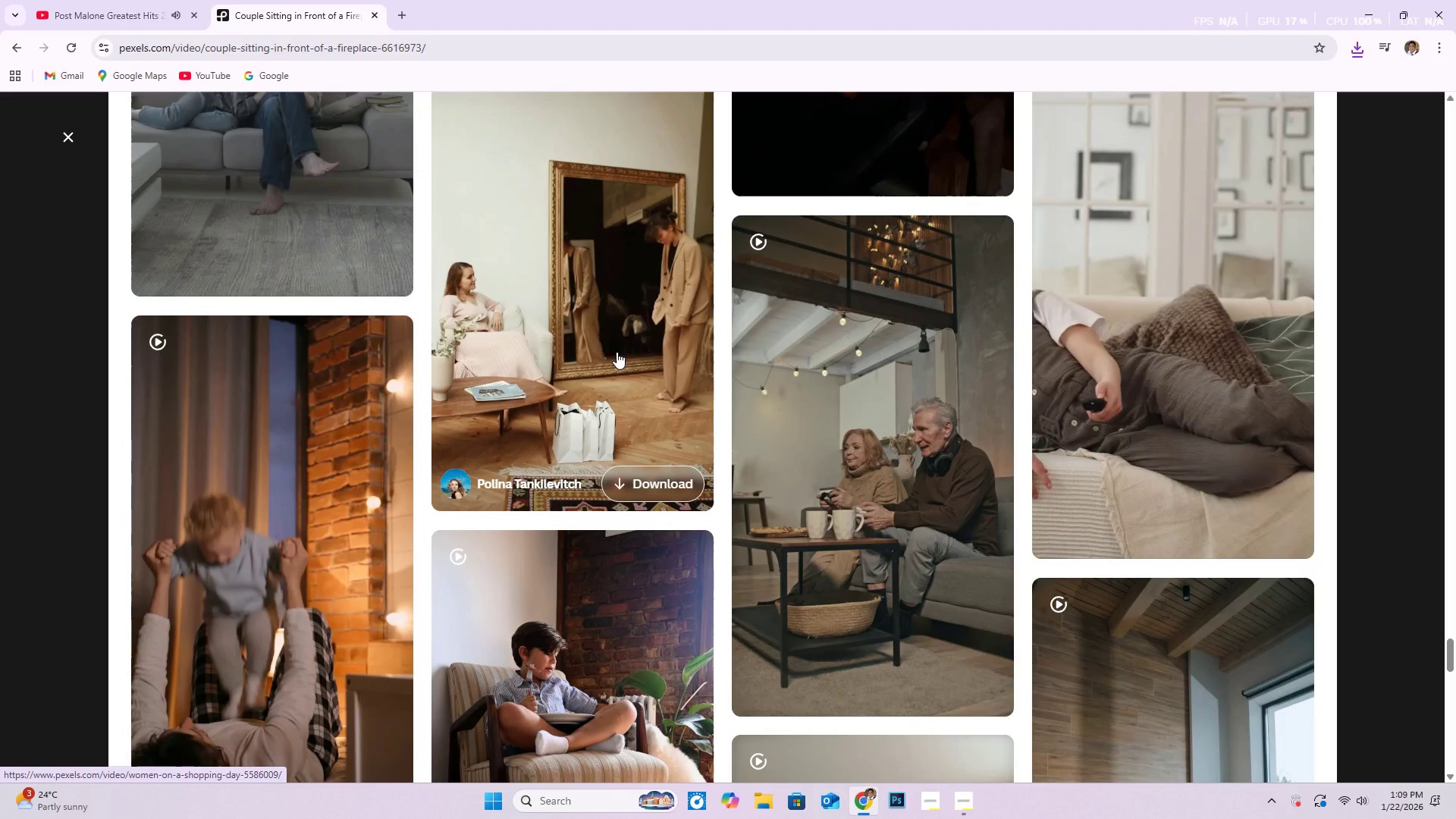 
scroll: coordinate [617, 353], scroll_direction: down, amount: 30.0
 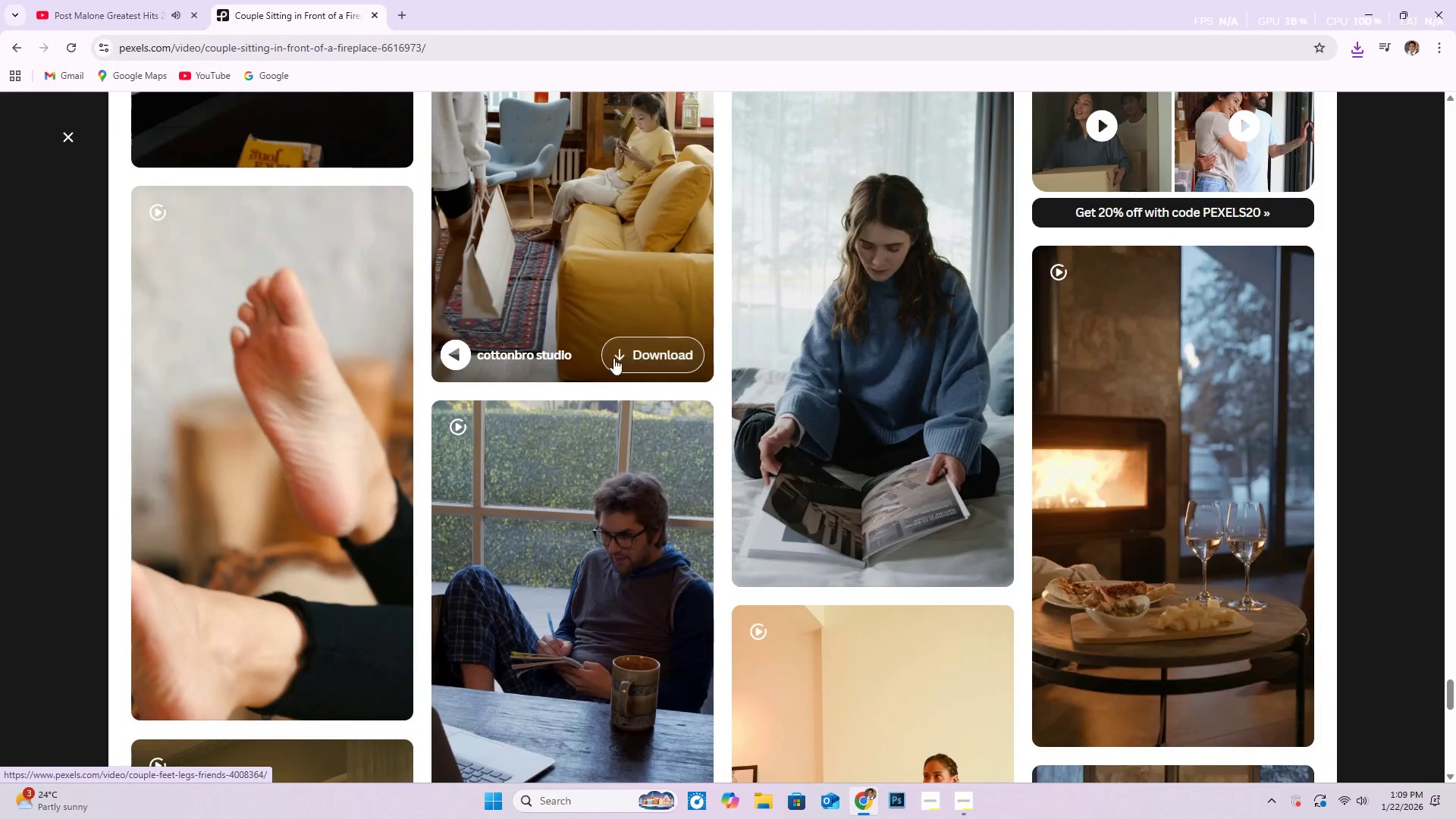 
scroll: coordinate [633, 366], scroll_direction: up, amount: 1.0
 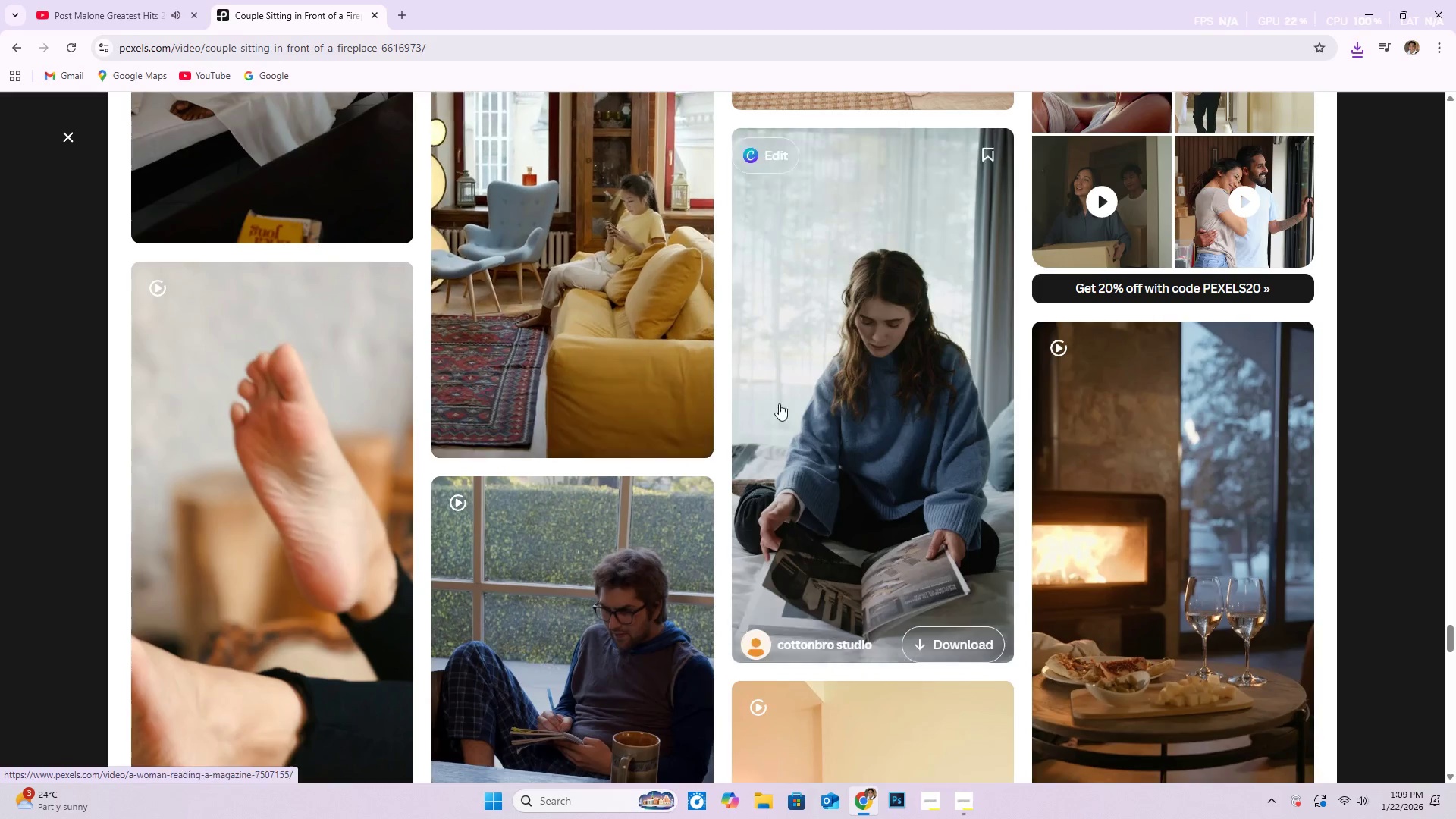 
scroll: coordinate [940, 431], scroll_direction: down, amount: 3.0
 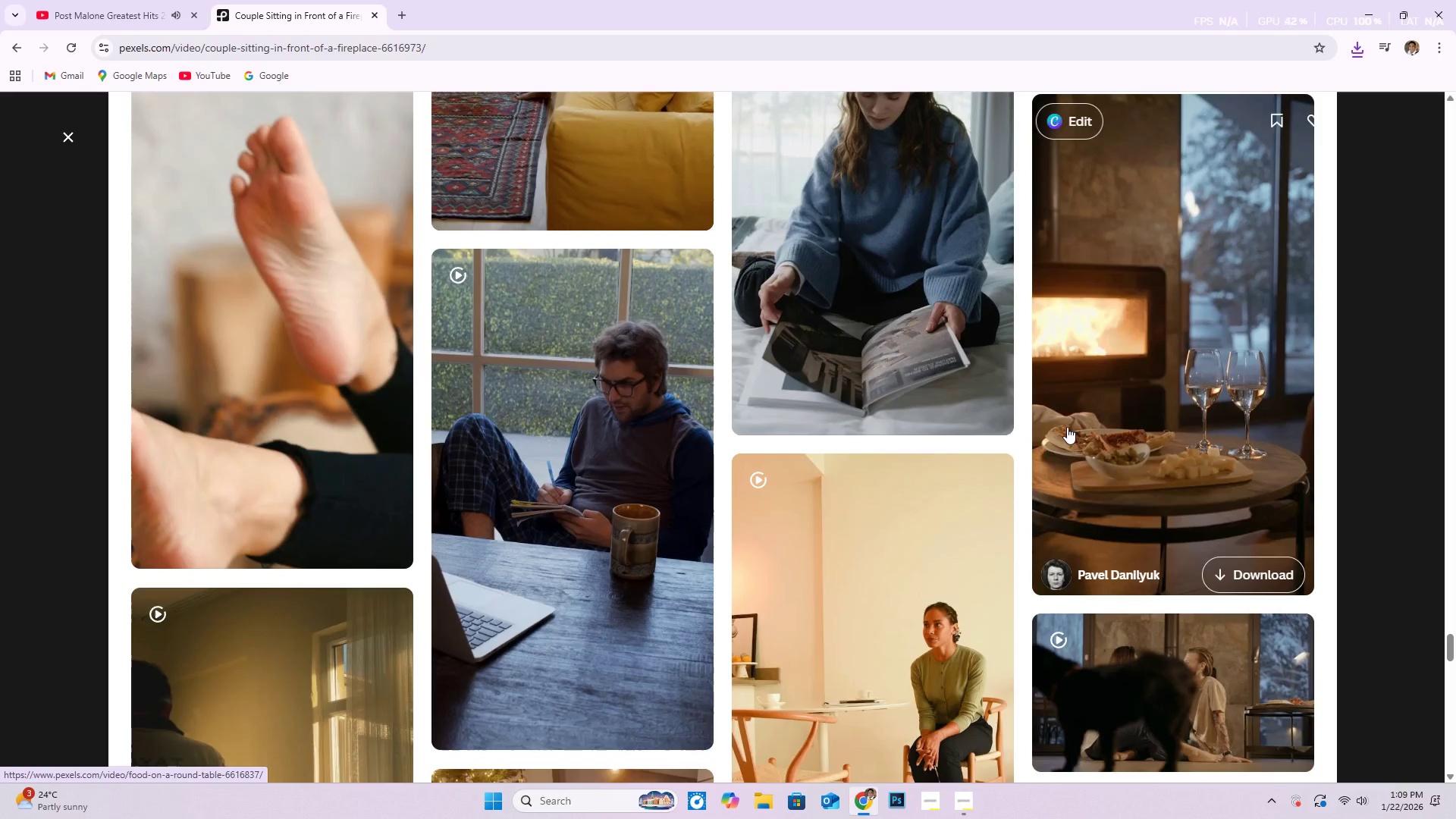 
mouse_move([1109, 426])
 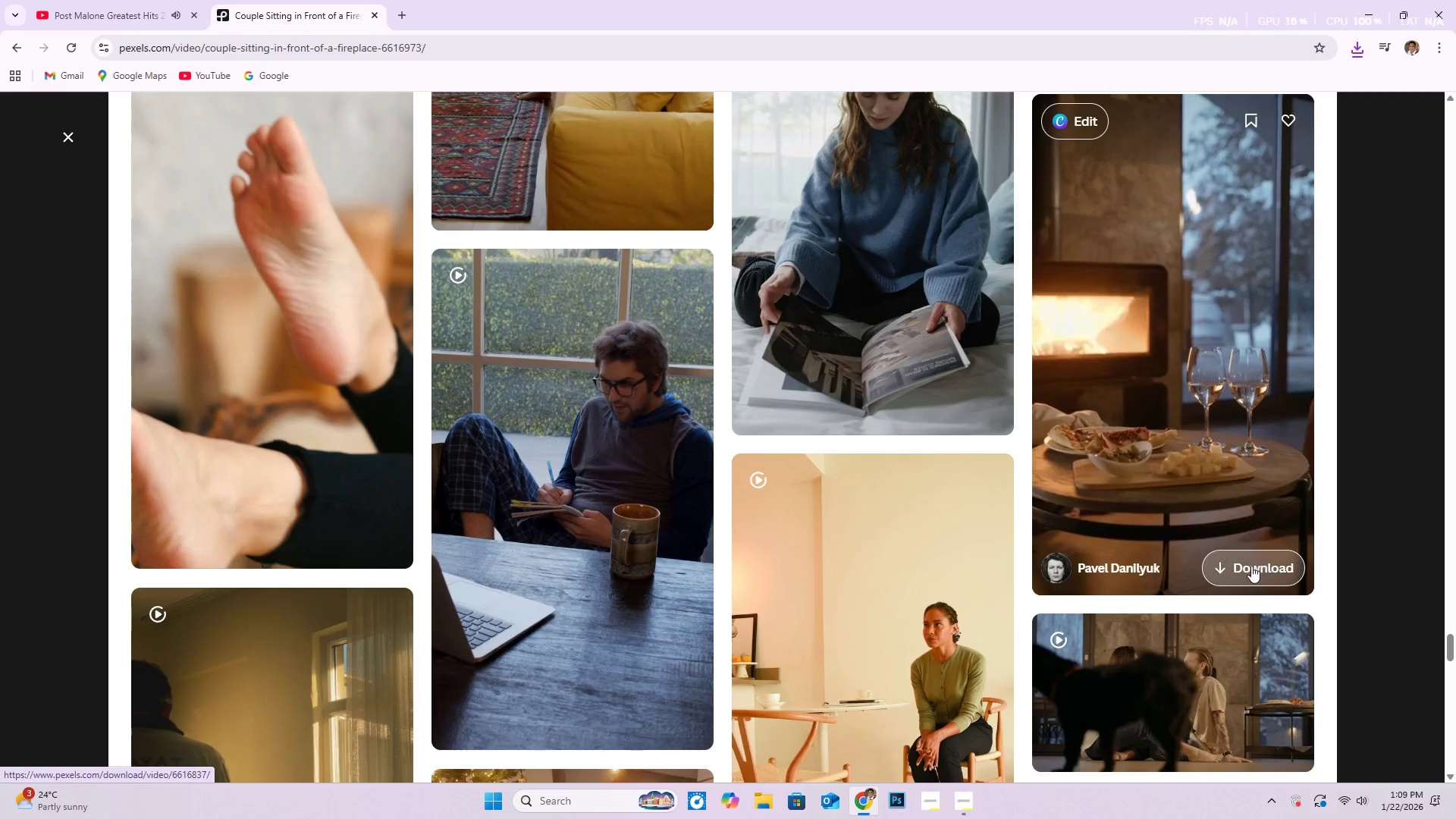 
left_click([1251, 566])
 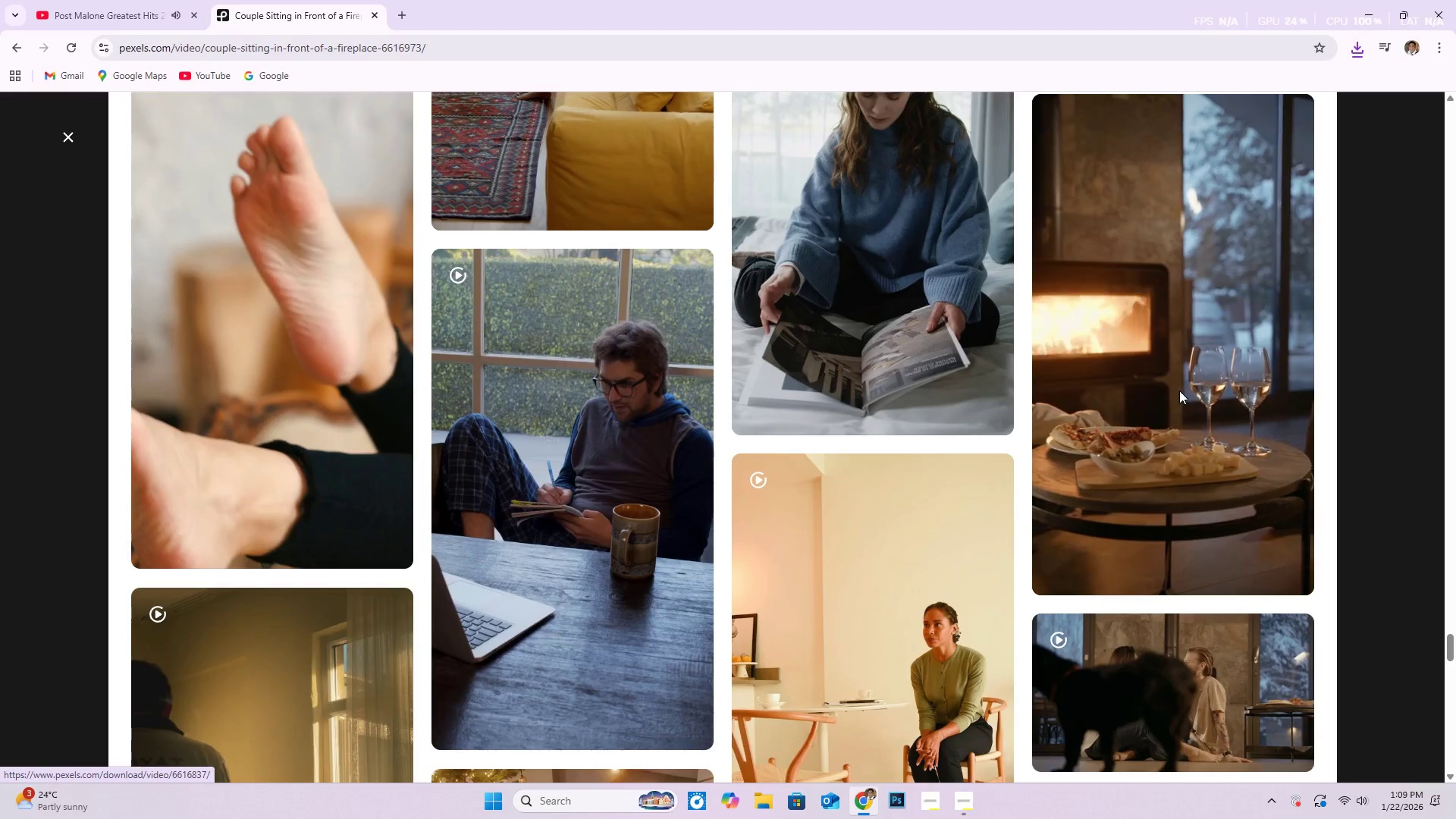 
scroll: coordinate [1179, 391], scroll_direction: down, amount: 4.0
 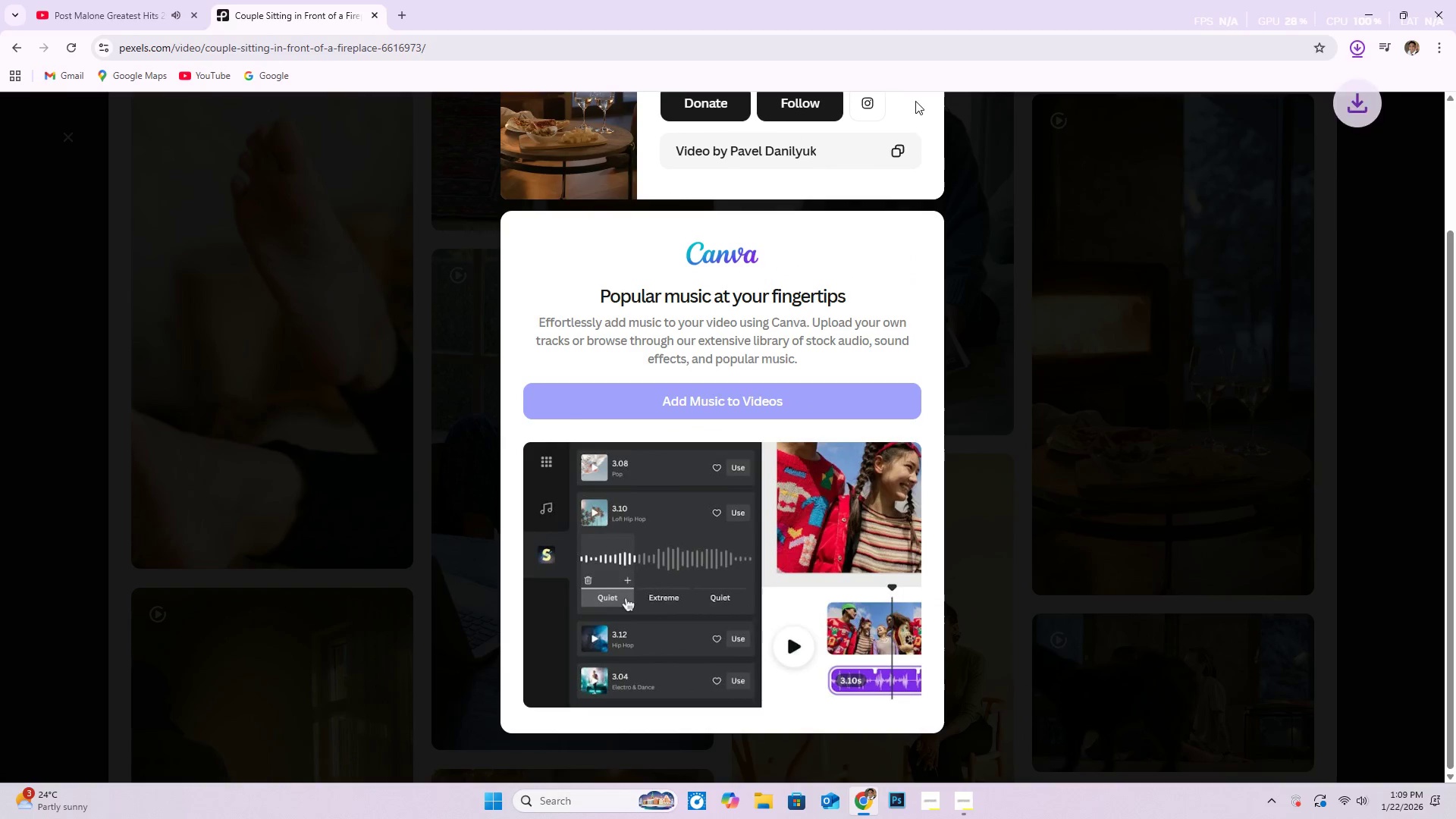 
scroll: coordinate [952, 245], scroll_direction: up, amount: 7.0
 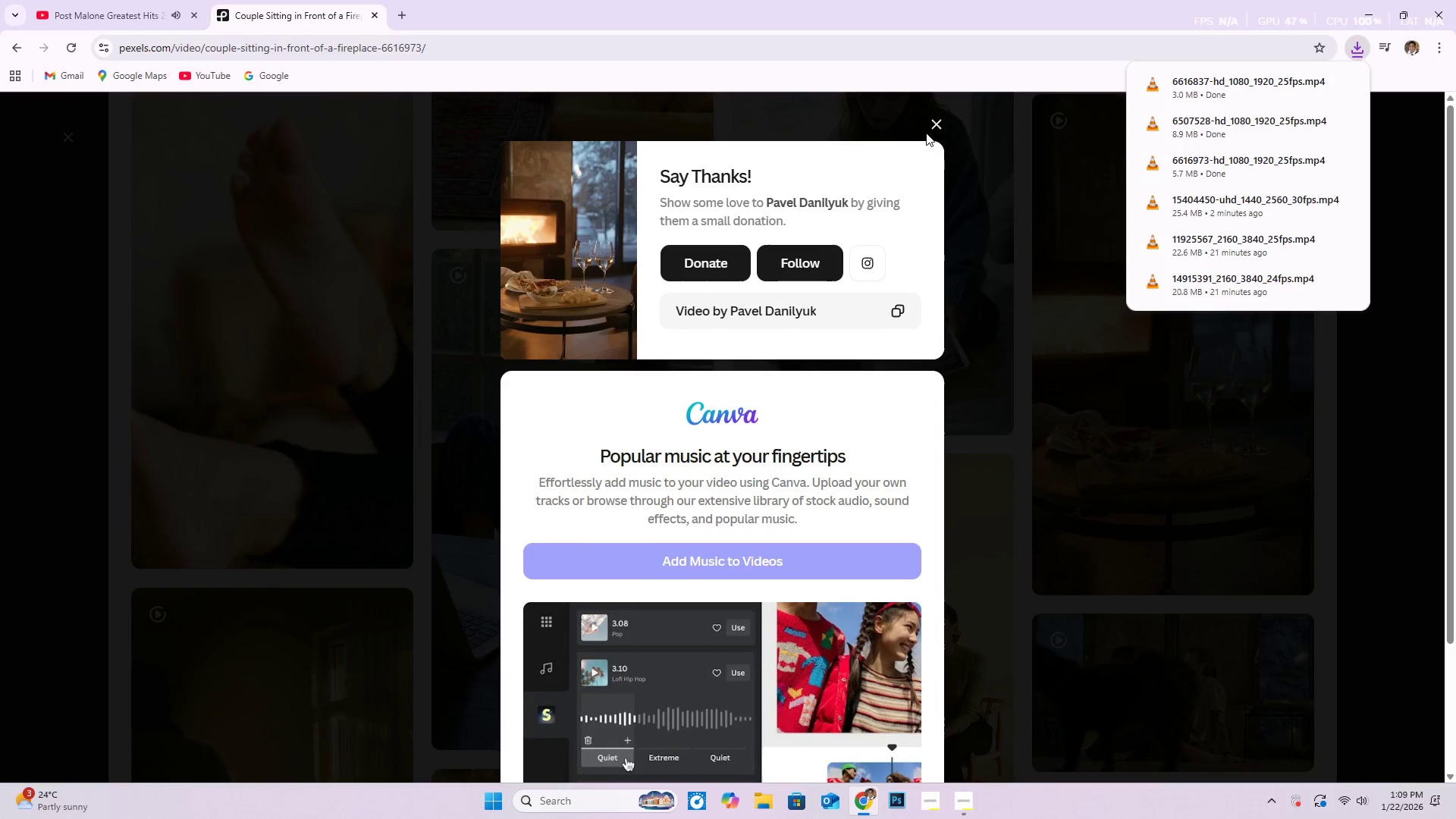 
left_click([934, 124])
 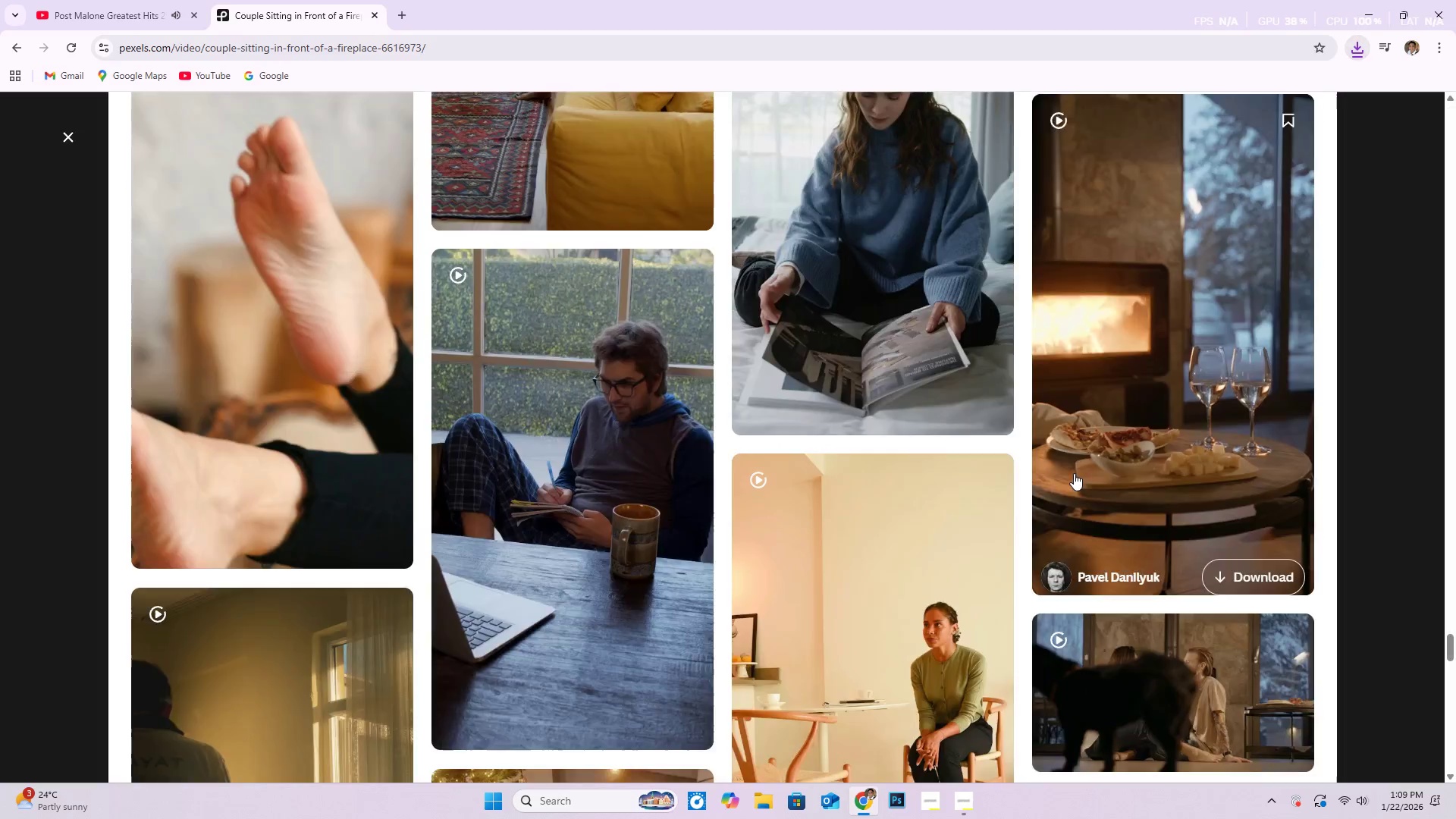 
scroll: coordinate [761, 398], scroll_direction: down, amount: 59.0
 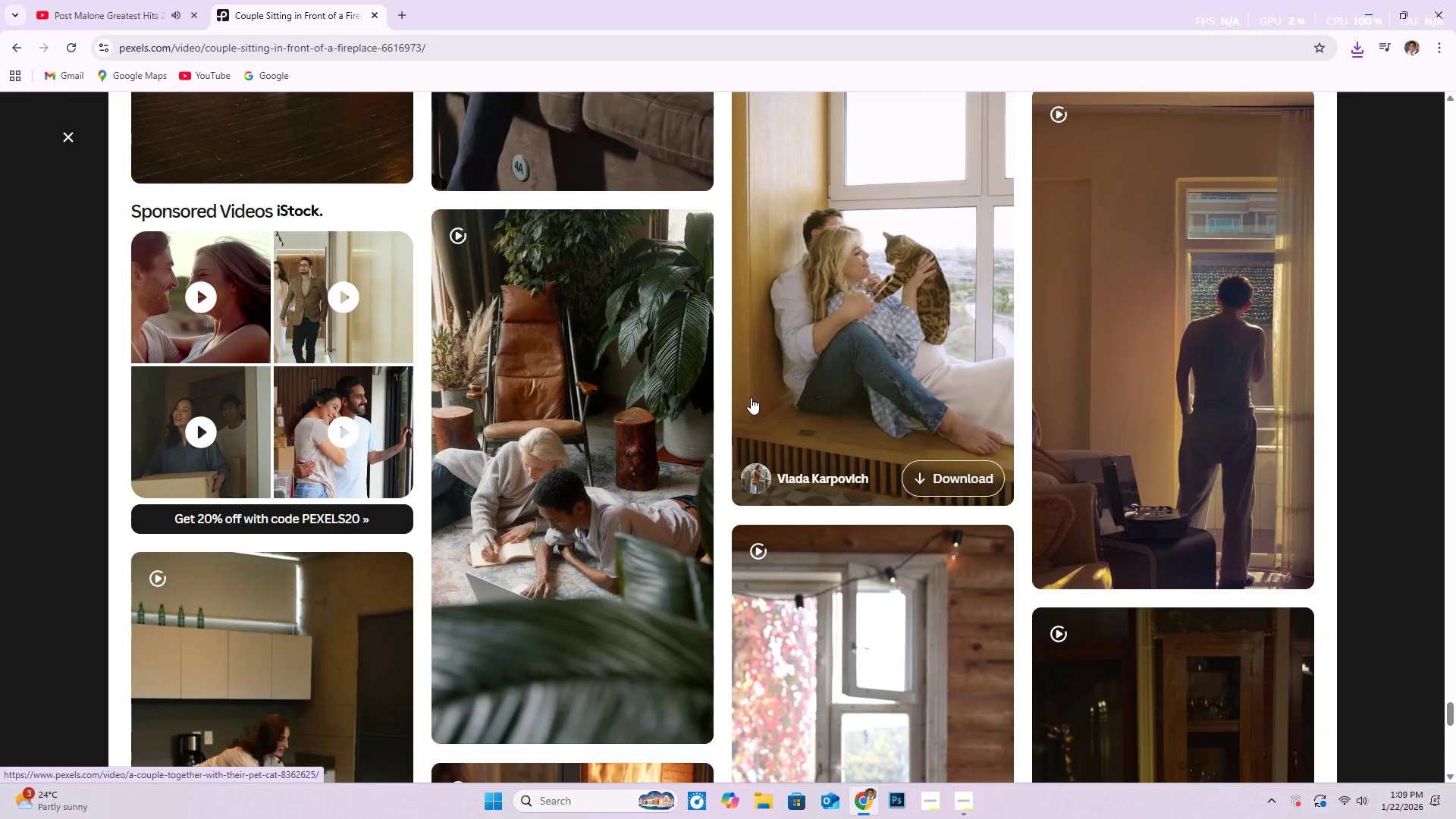 
scroll: coordinate [690, 397], scroll_direction: down, amount: 48.0
 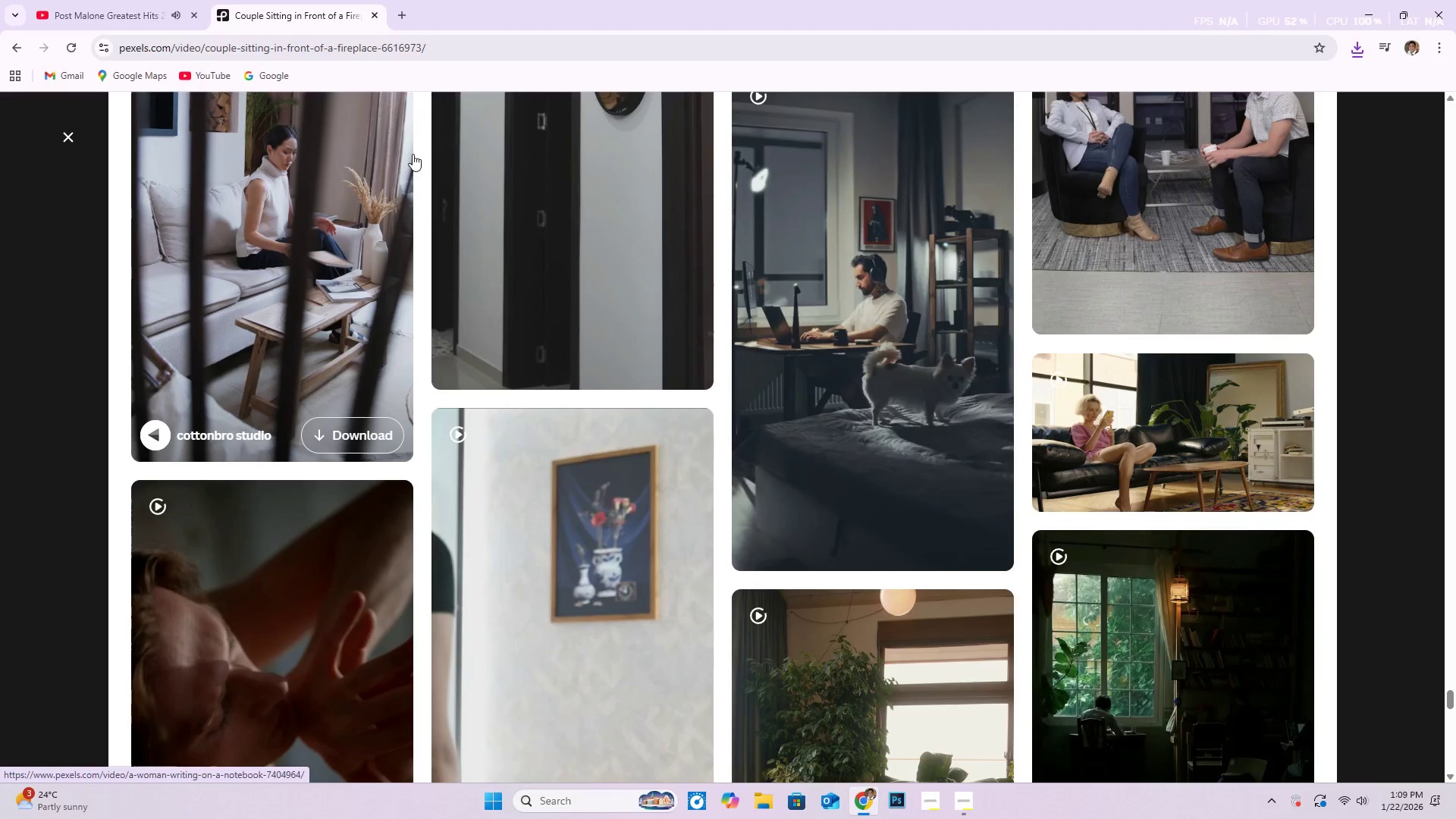 
scroll: coordinate [1383, 434], scroll_direction: up, amount: 9.0
 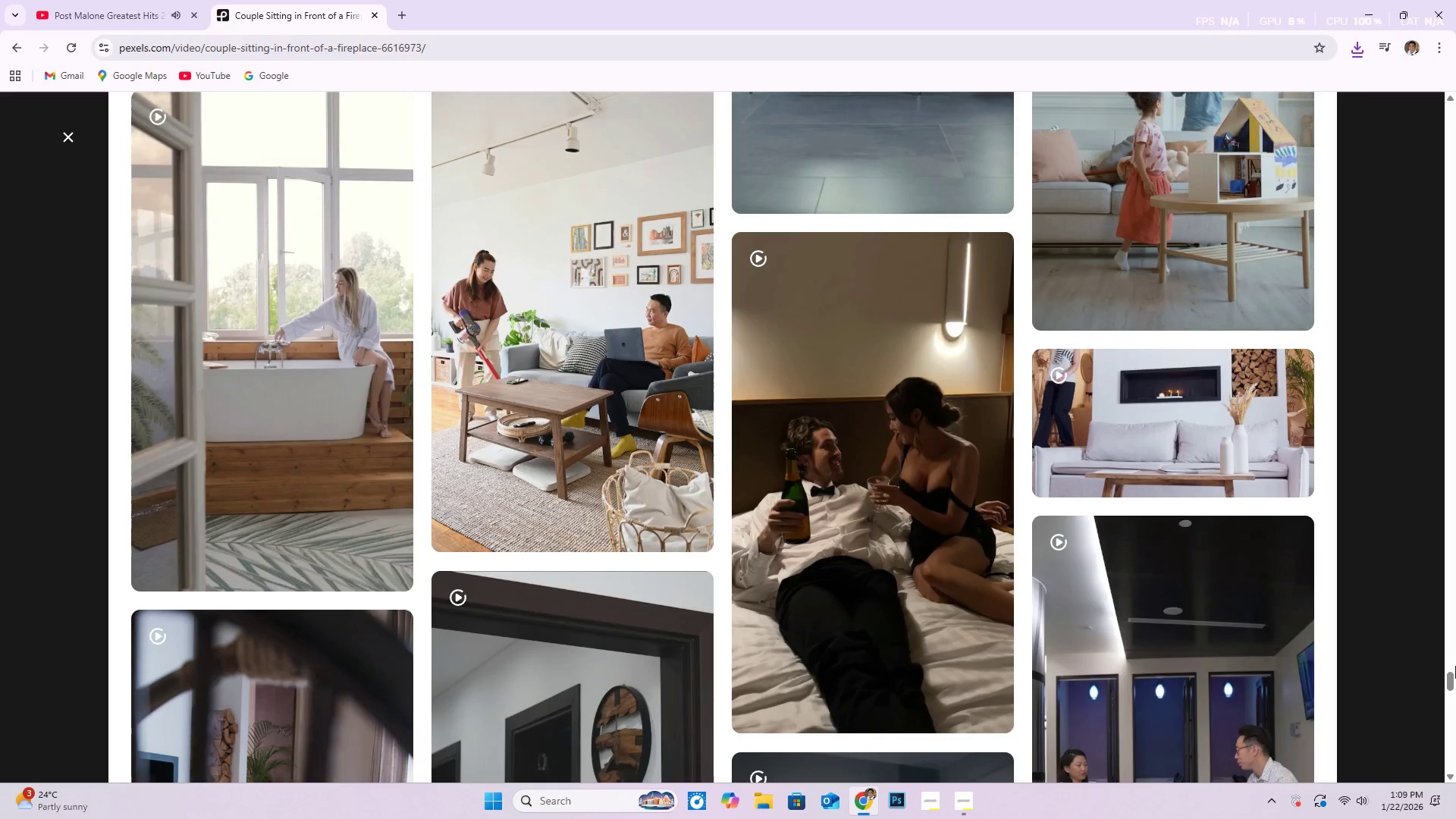 
left_click_drag(start_coordinate=[1451, 675], to_coordinate=[1428, 115])
 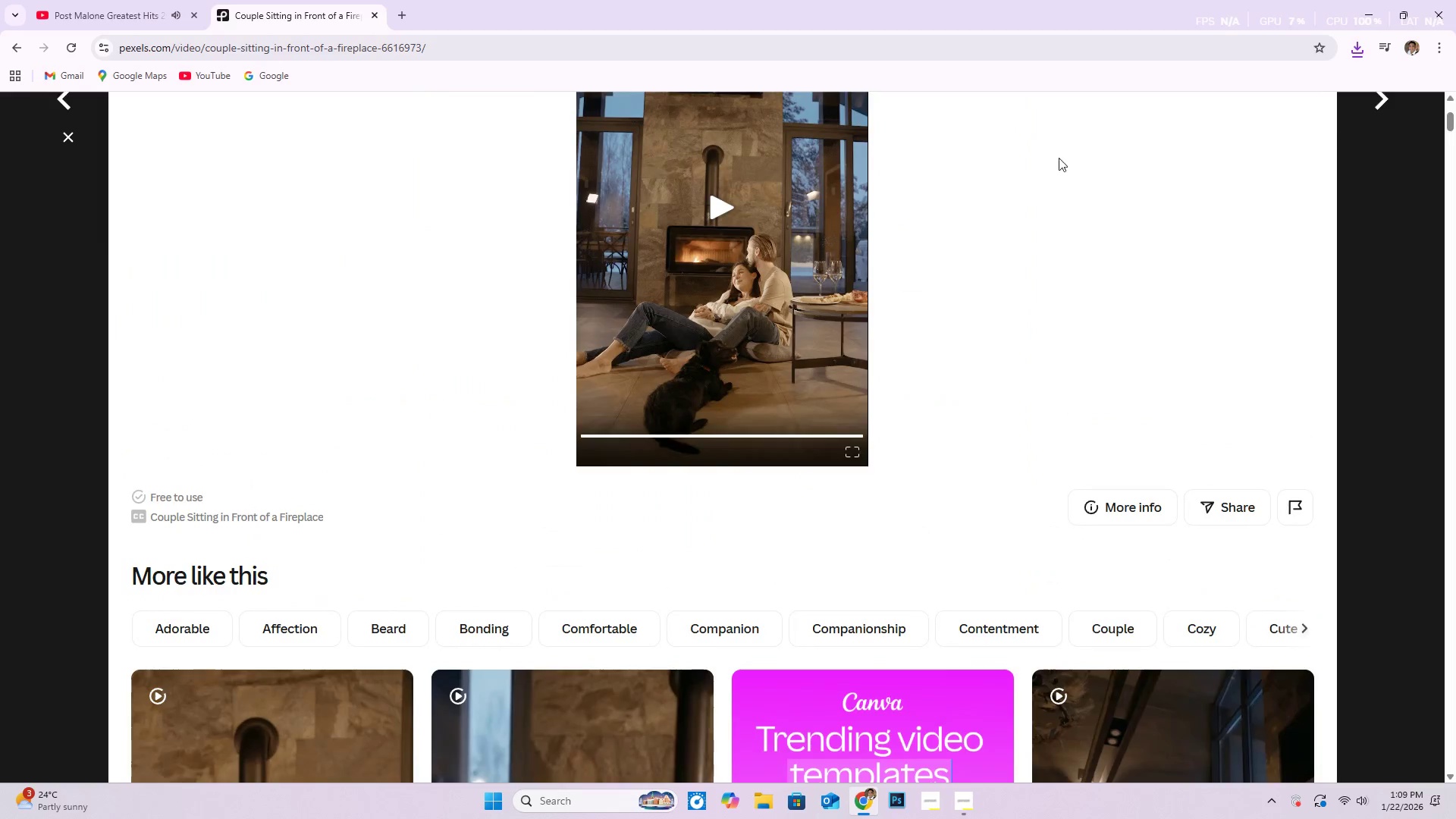 
scroll: coordinate [200, 320], scroll_direction: up, amount: 11.0
 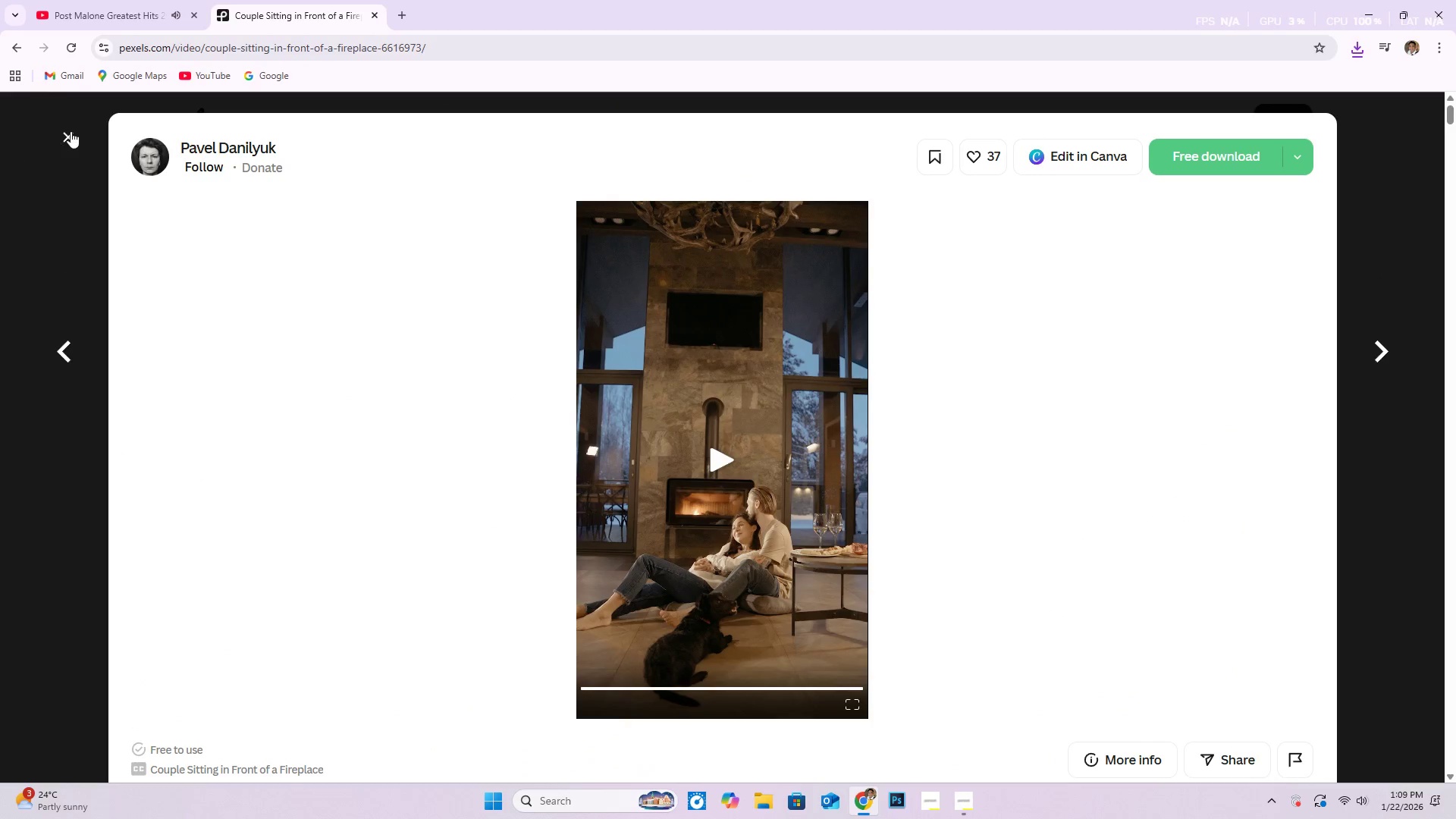 
left_click([71, 134])
 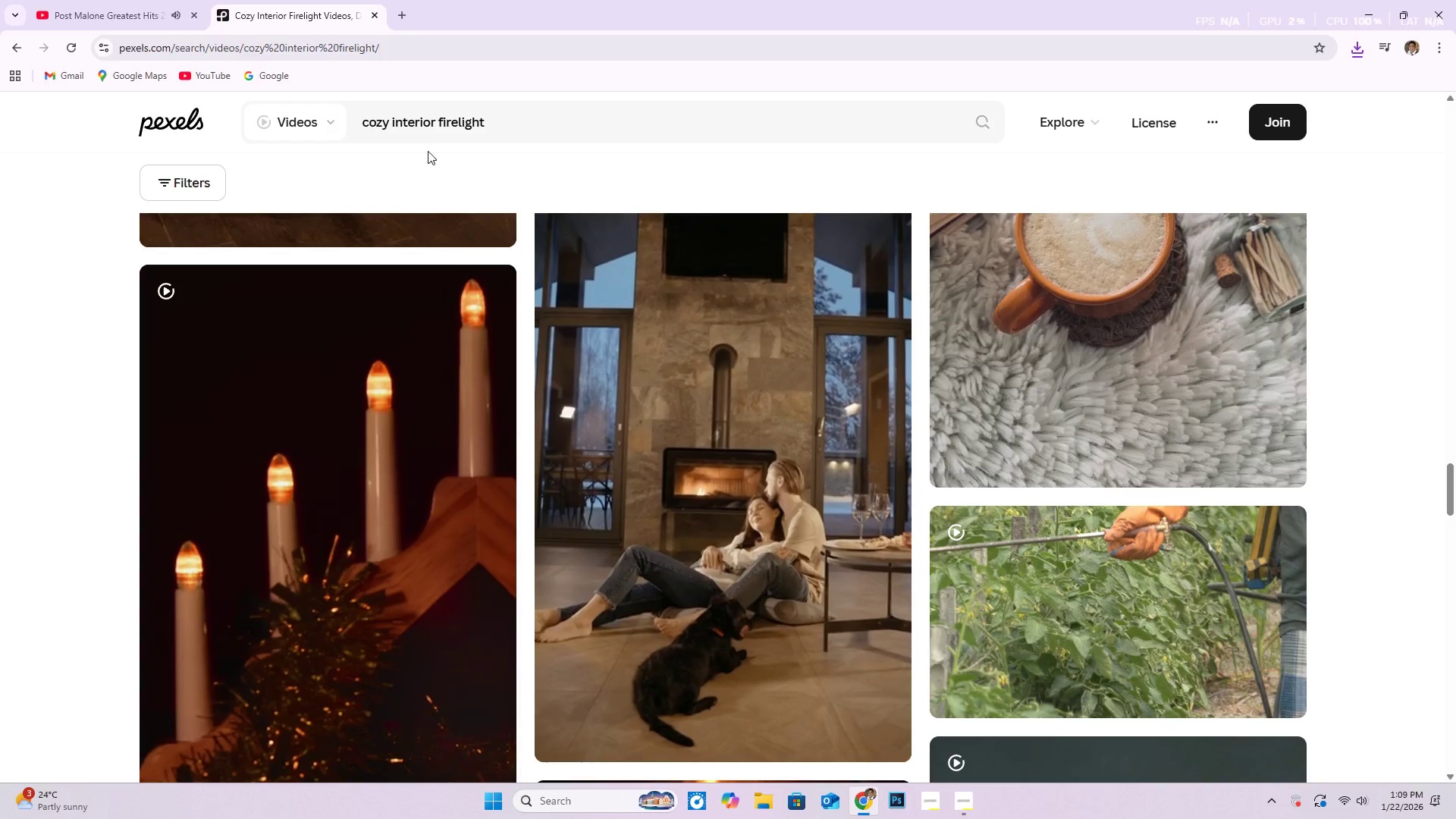 
left_click_drag(start_coordinate=[501, 113], to_coordinate=[357, 124])
 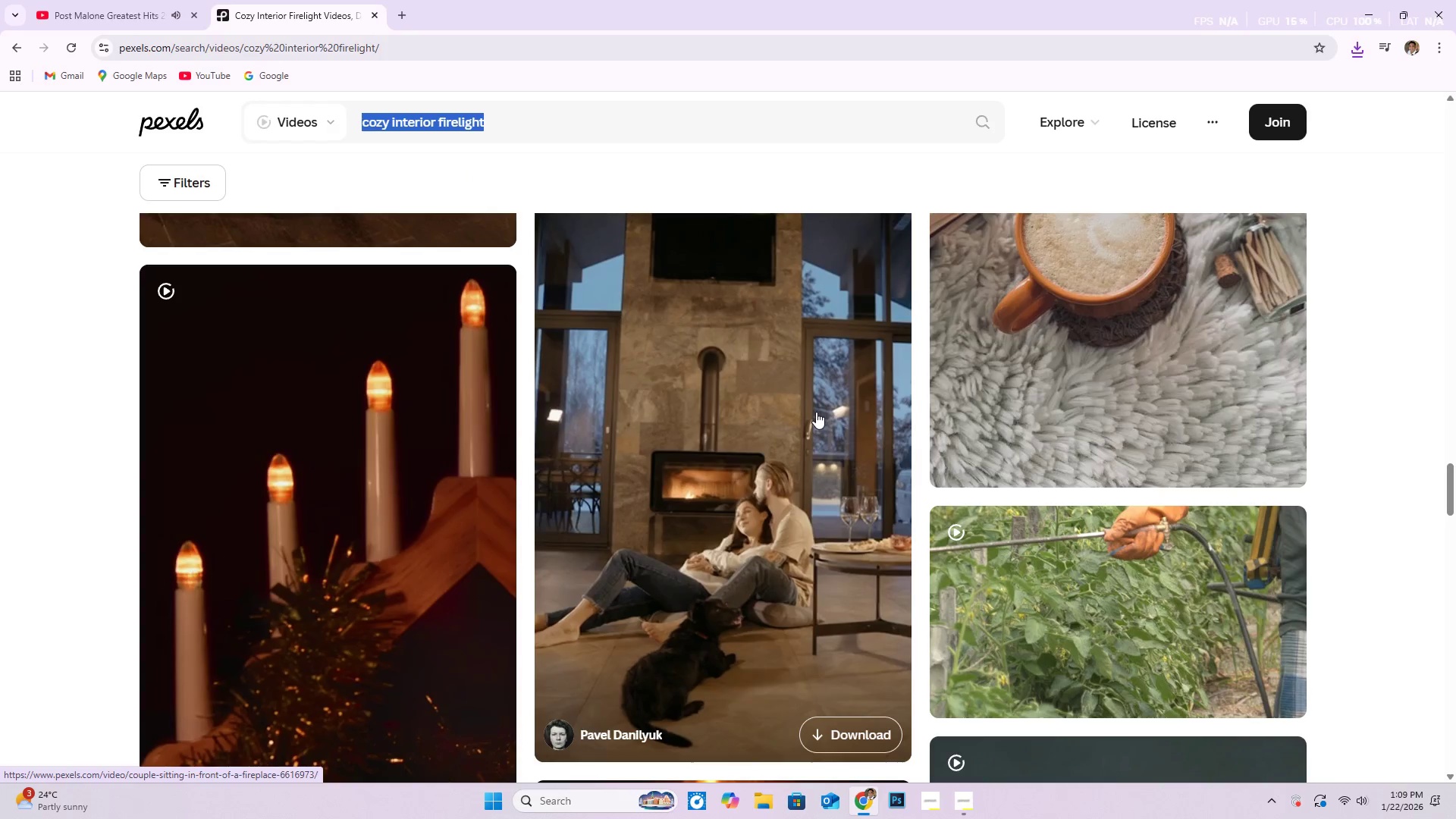 
key(Backspace)
type(cozy cabin)
 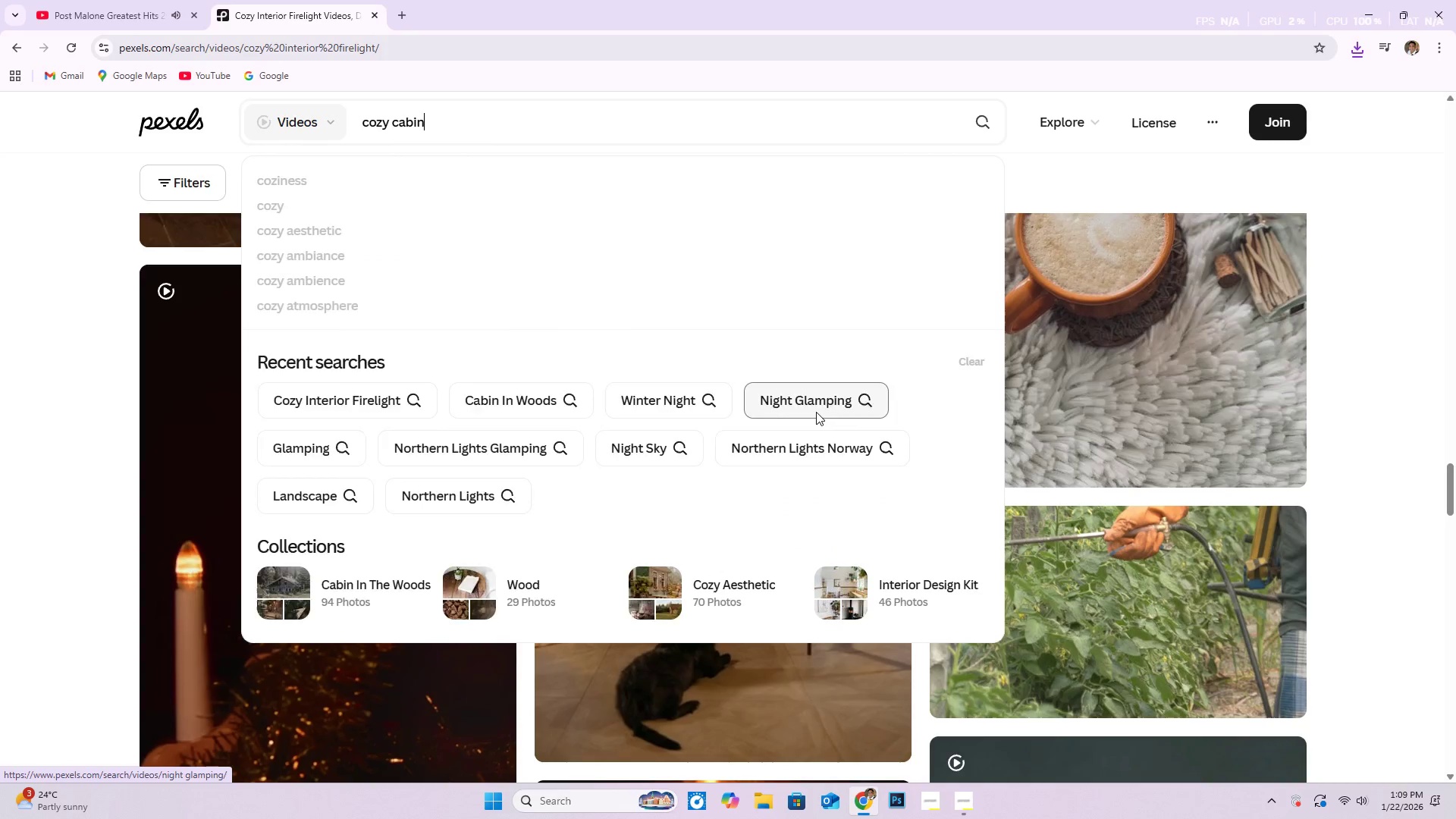 
key(Enter)
 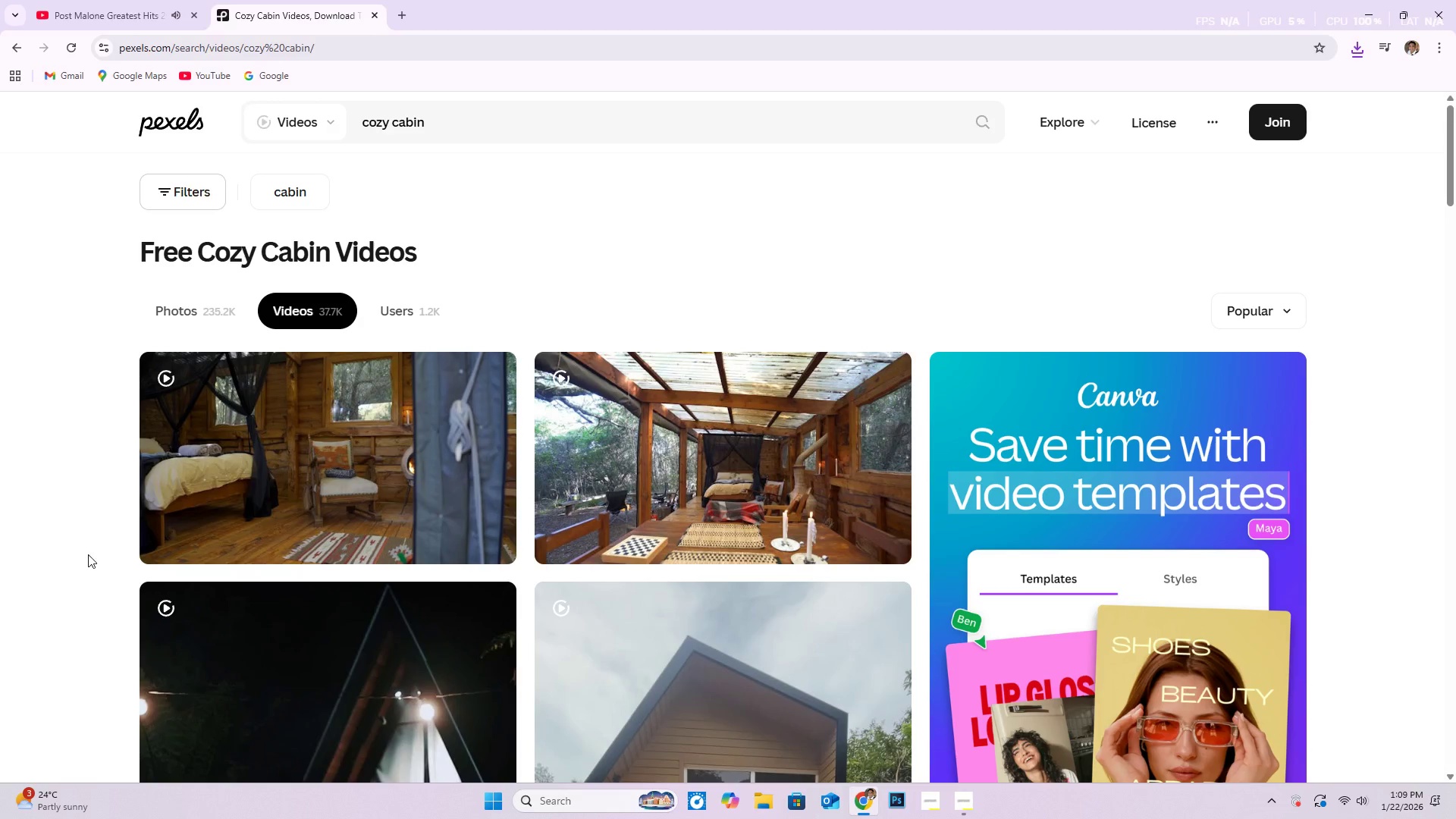 
scroll: coordinate [508, 441], scroll_direction: down, amount: 31.0
 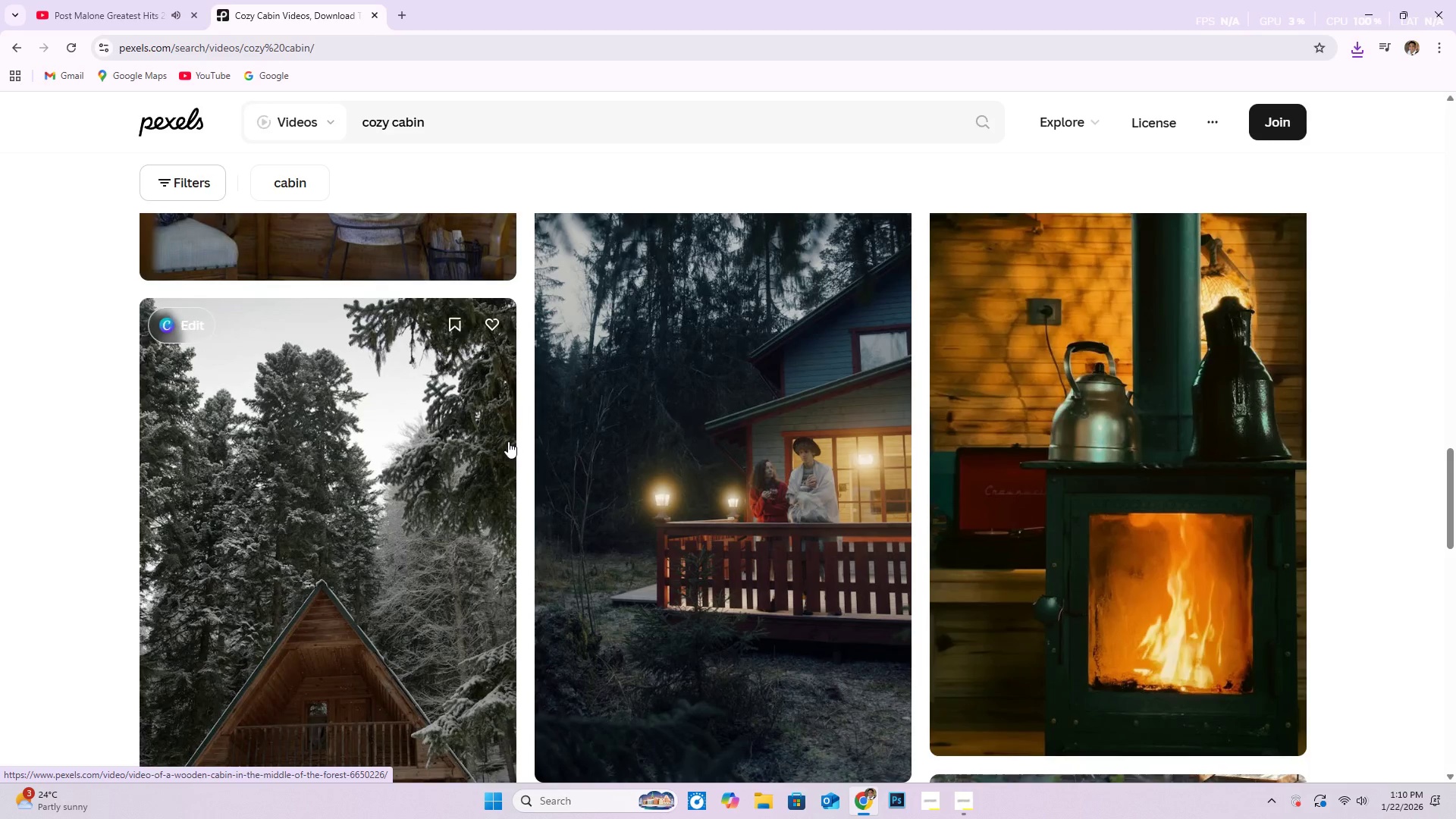 
scroll: coordinate [824, 425], scroll_direction: down, amount: 13.0
 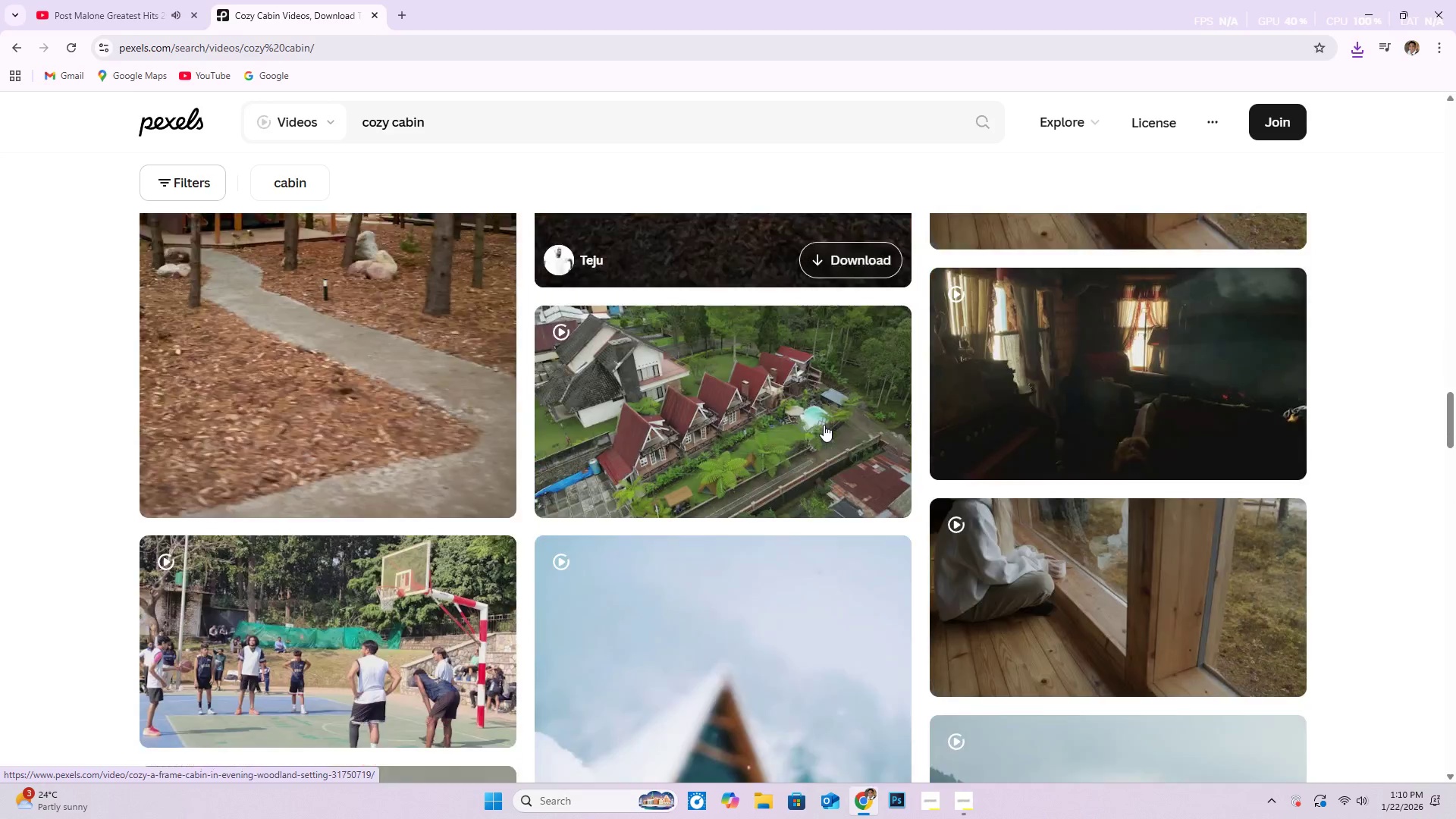 
scroll: coordinate [808, 427], scroll_direction: up, amount: 3.0
 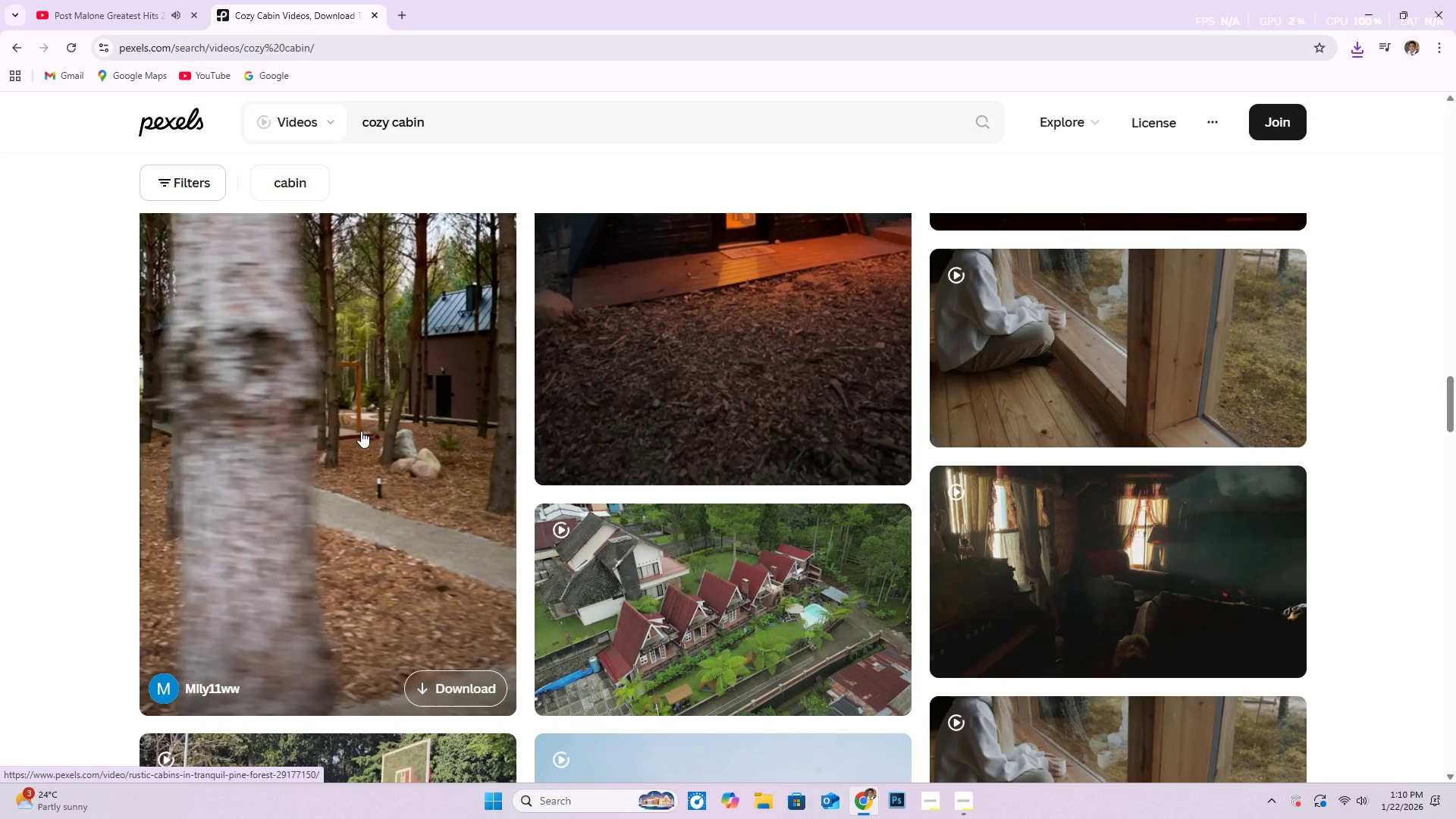 
scroll: coordinate [297, 424], scroll_direction: down, amount: 21.0
 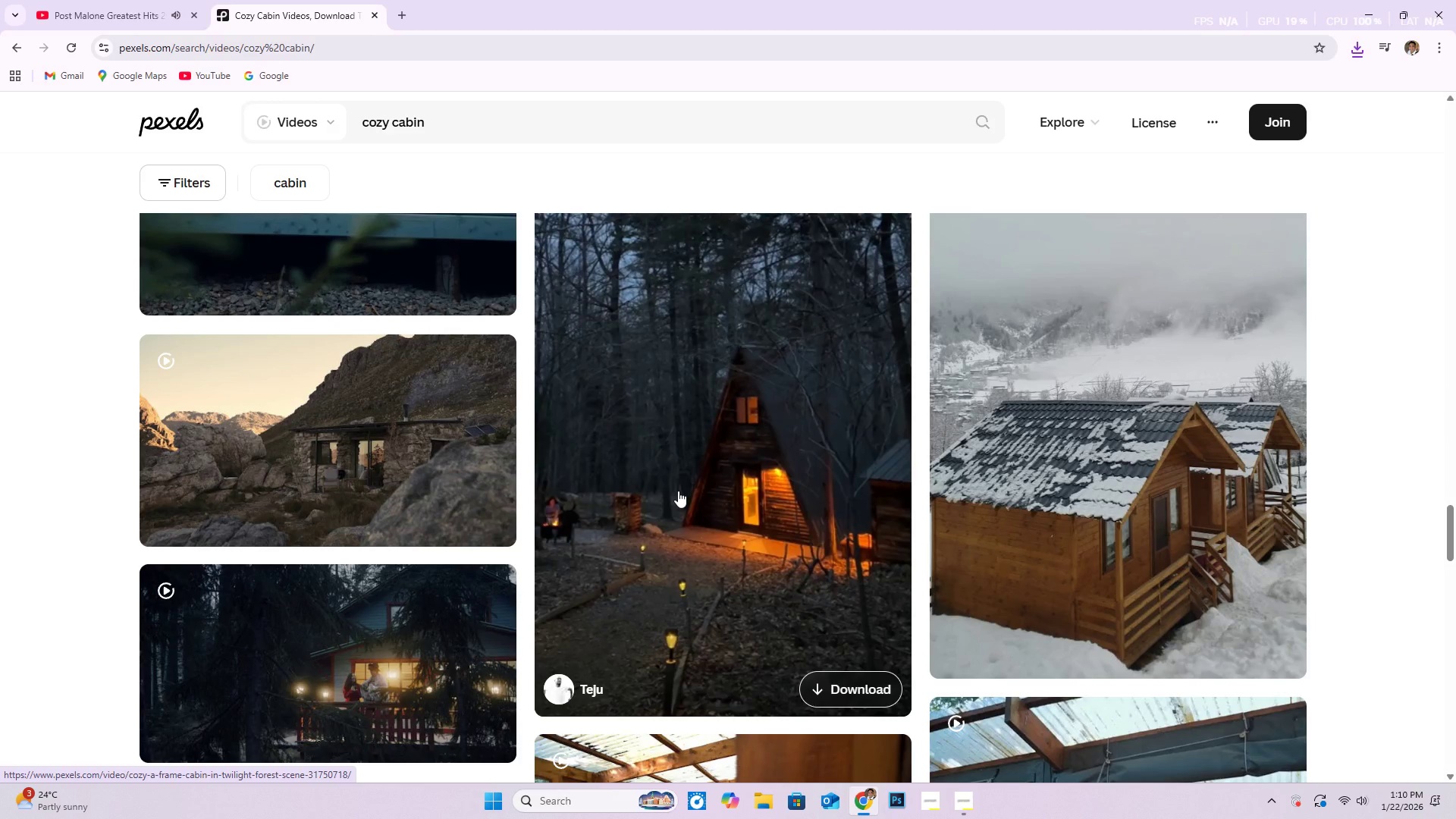 
wait(5.81)
 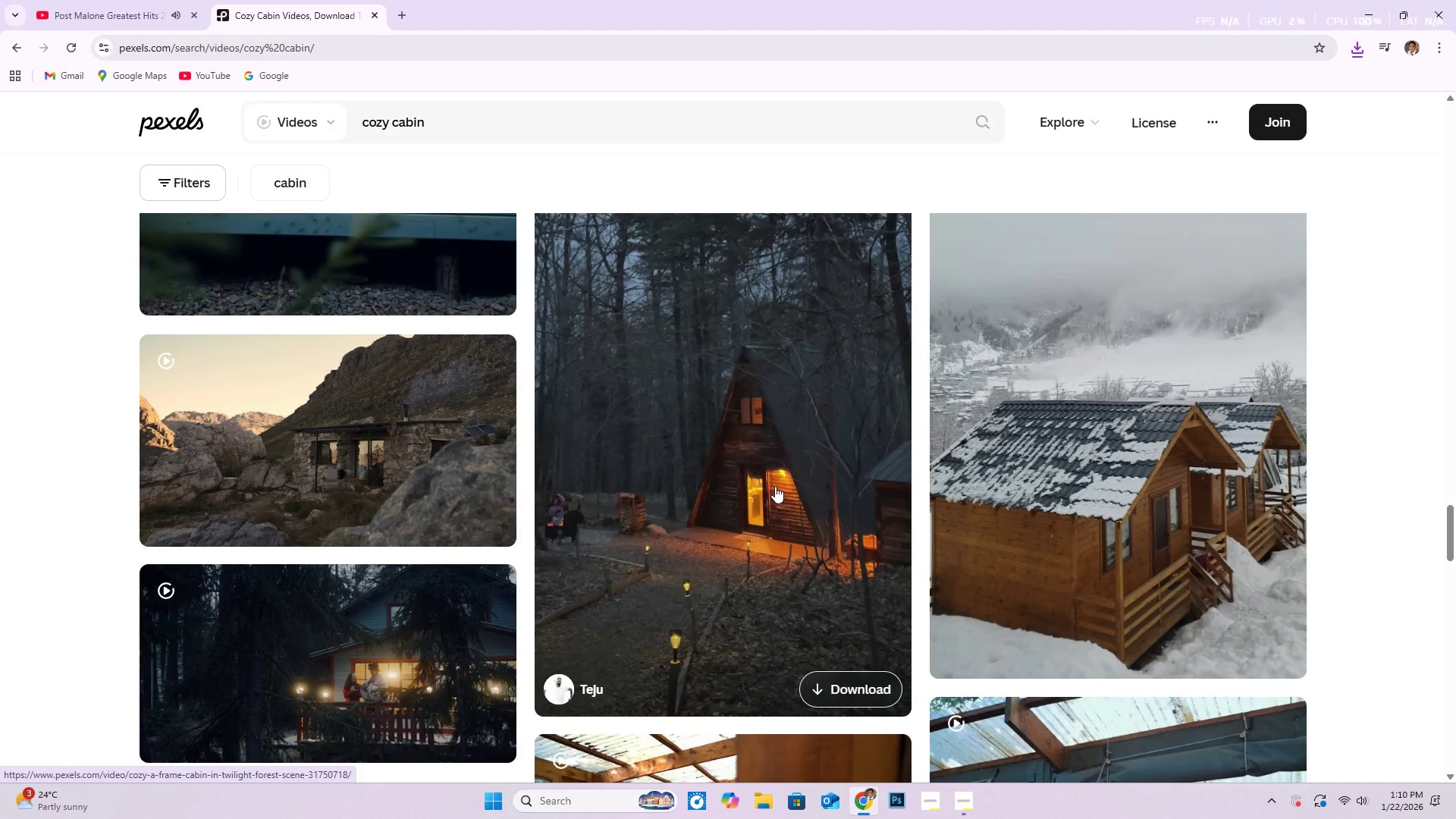 
scroll: coordinate [631, 536], scroll_direction: down, amount: 3.0
 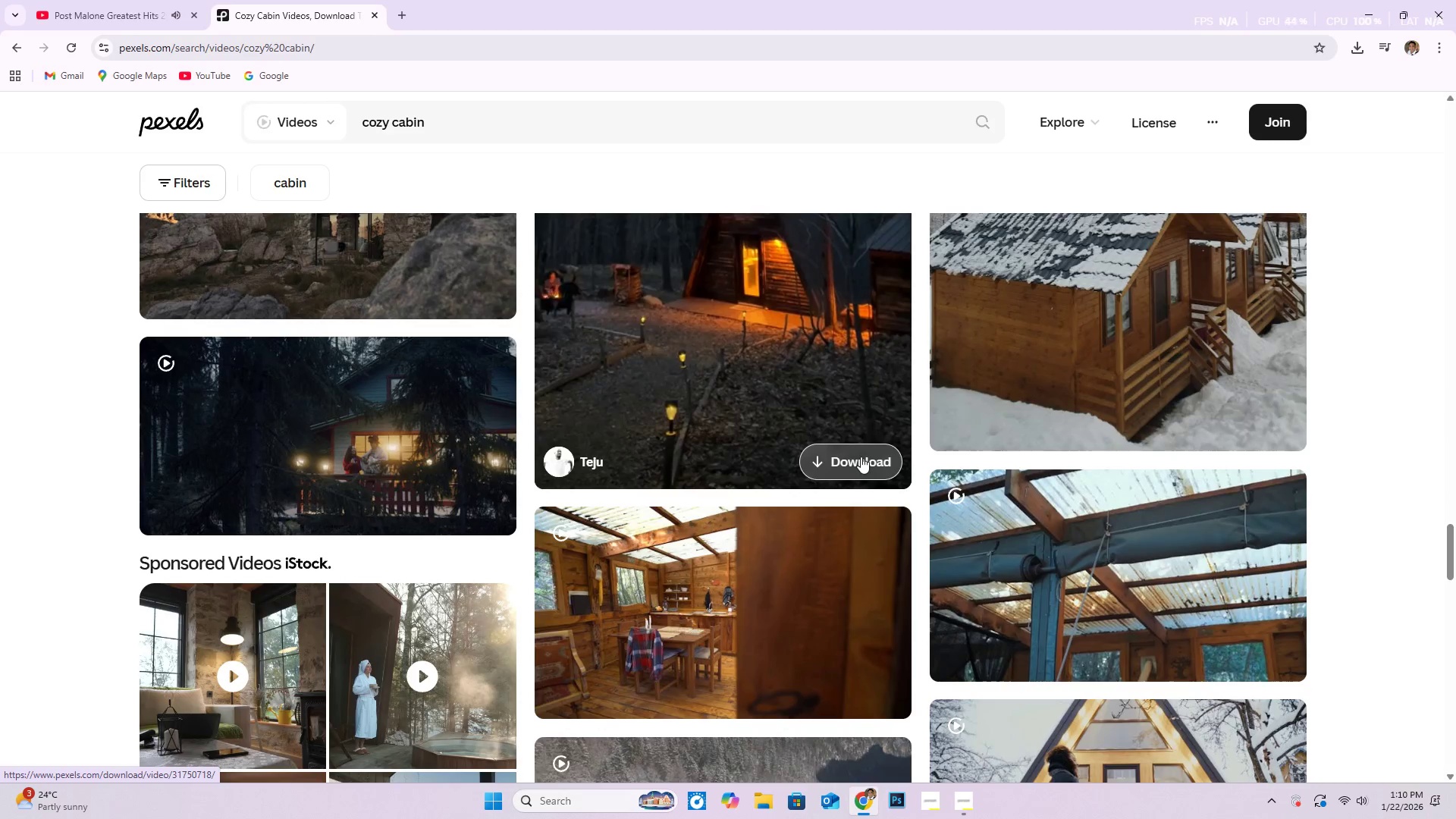 
left_click([783, 390])
 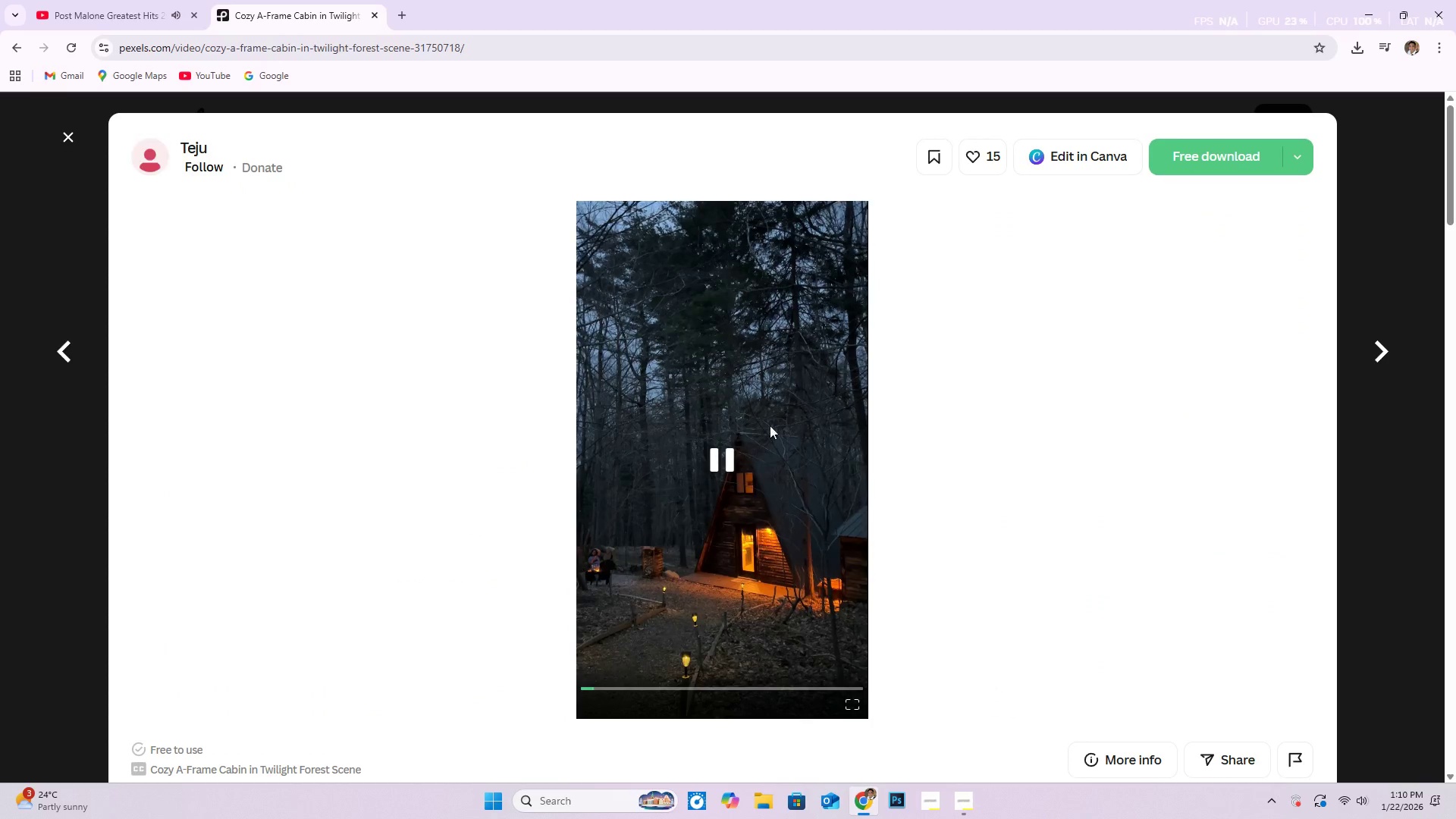 
scroll: coordinate [544, 305], scroll_direction: down, amount: 26.0
 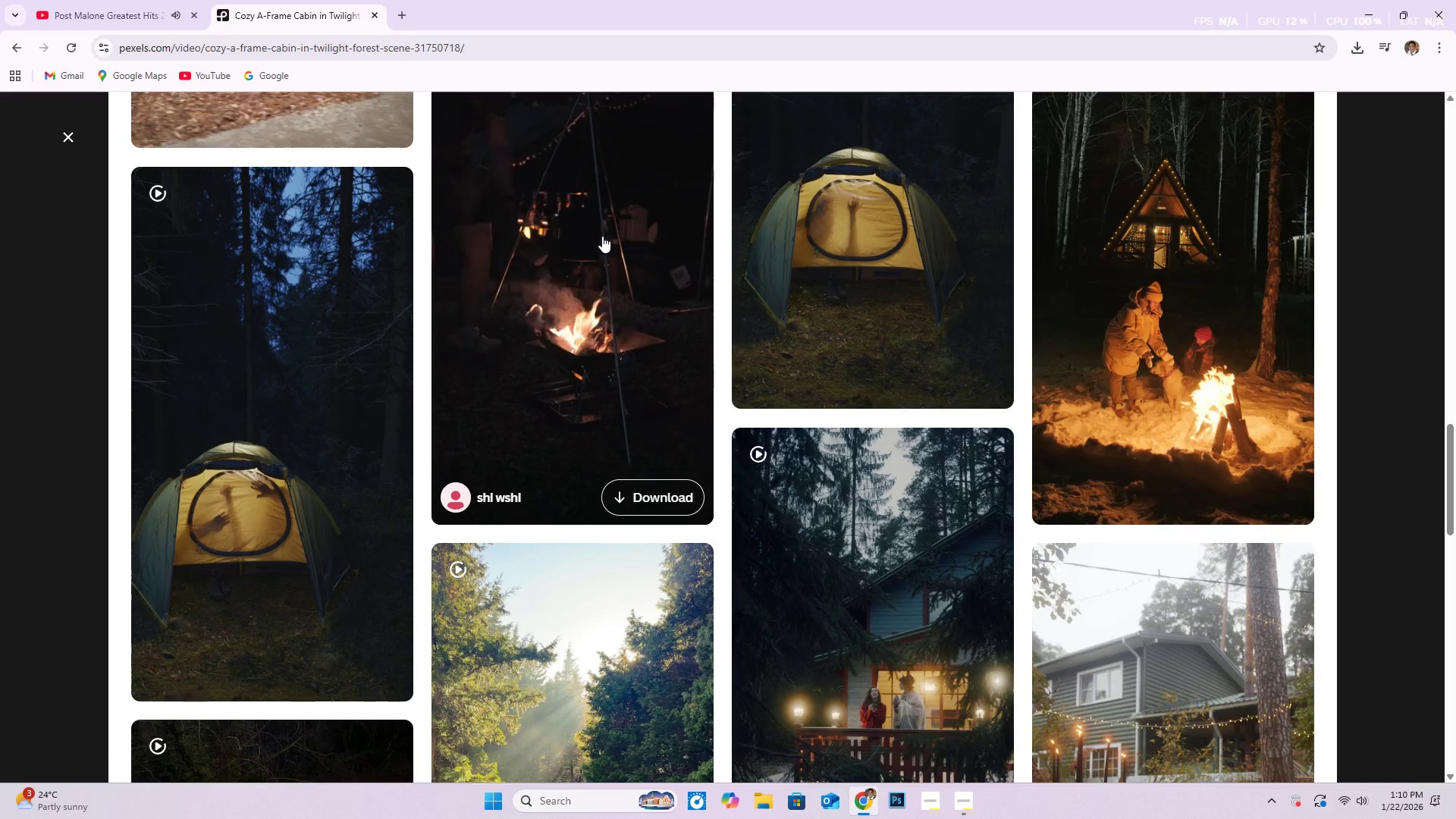 
scroll: coordinate [689, 598], scroll_direction: down, amount: 87.0
 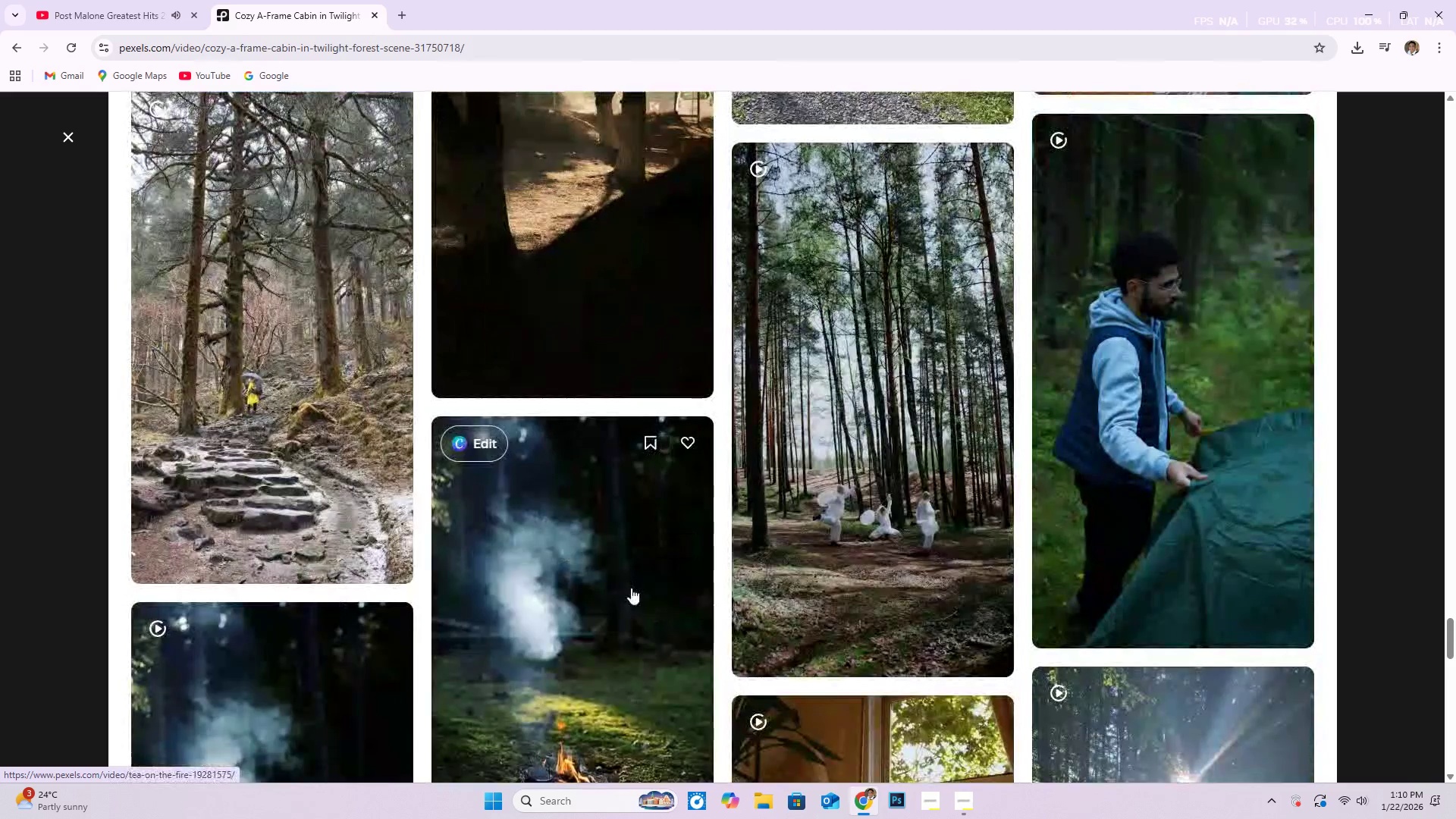 
scroll: coordinate [686, 622], scroll_direction: down, amount: 46.0
 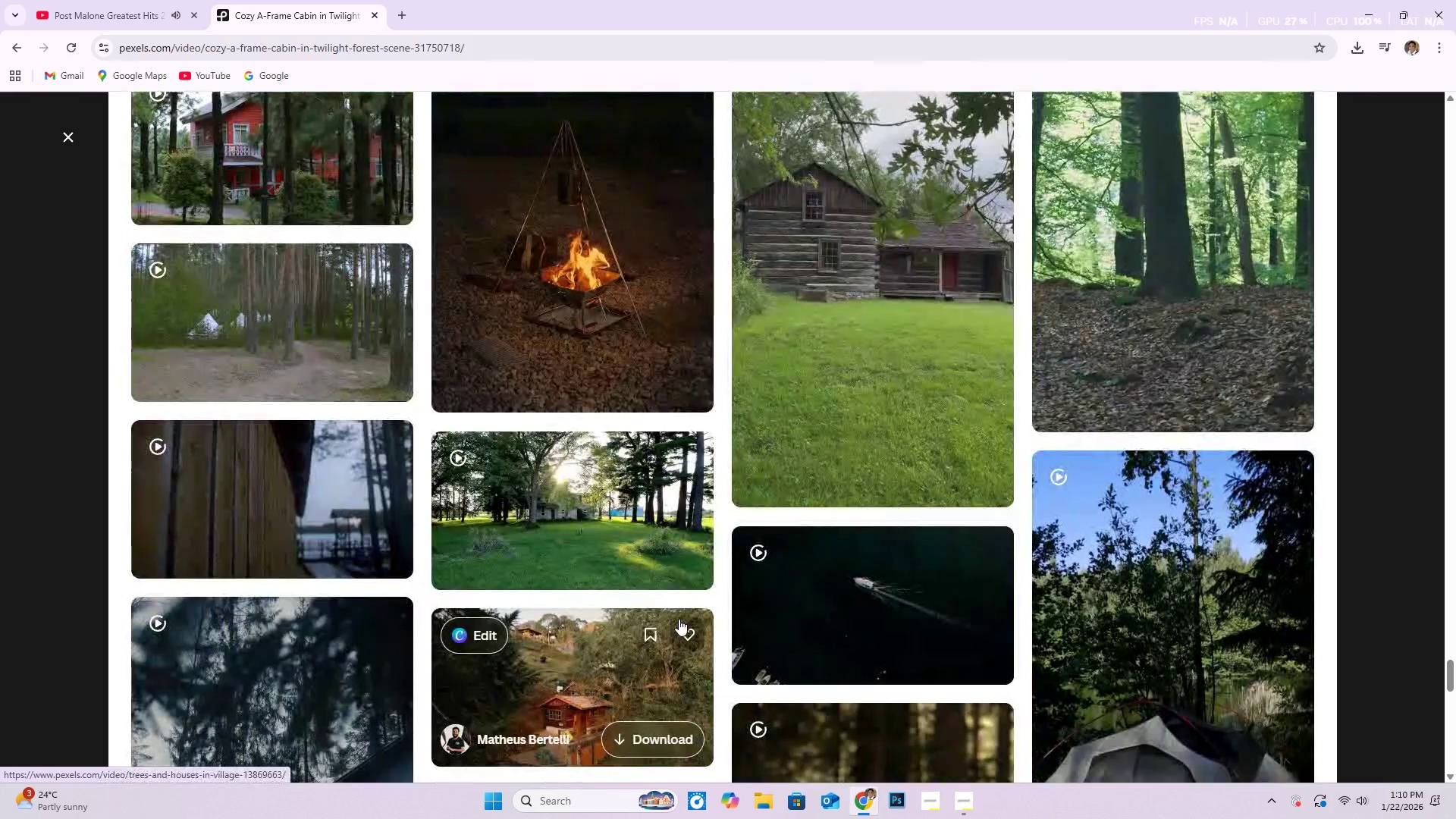 
scroll: coordinate [570, 573], scroll_direction: down, amount: 25.0
 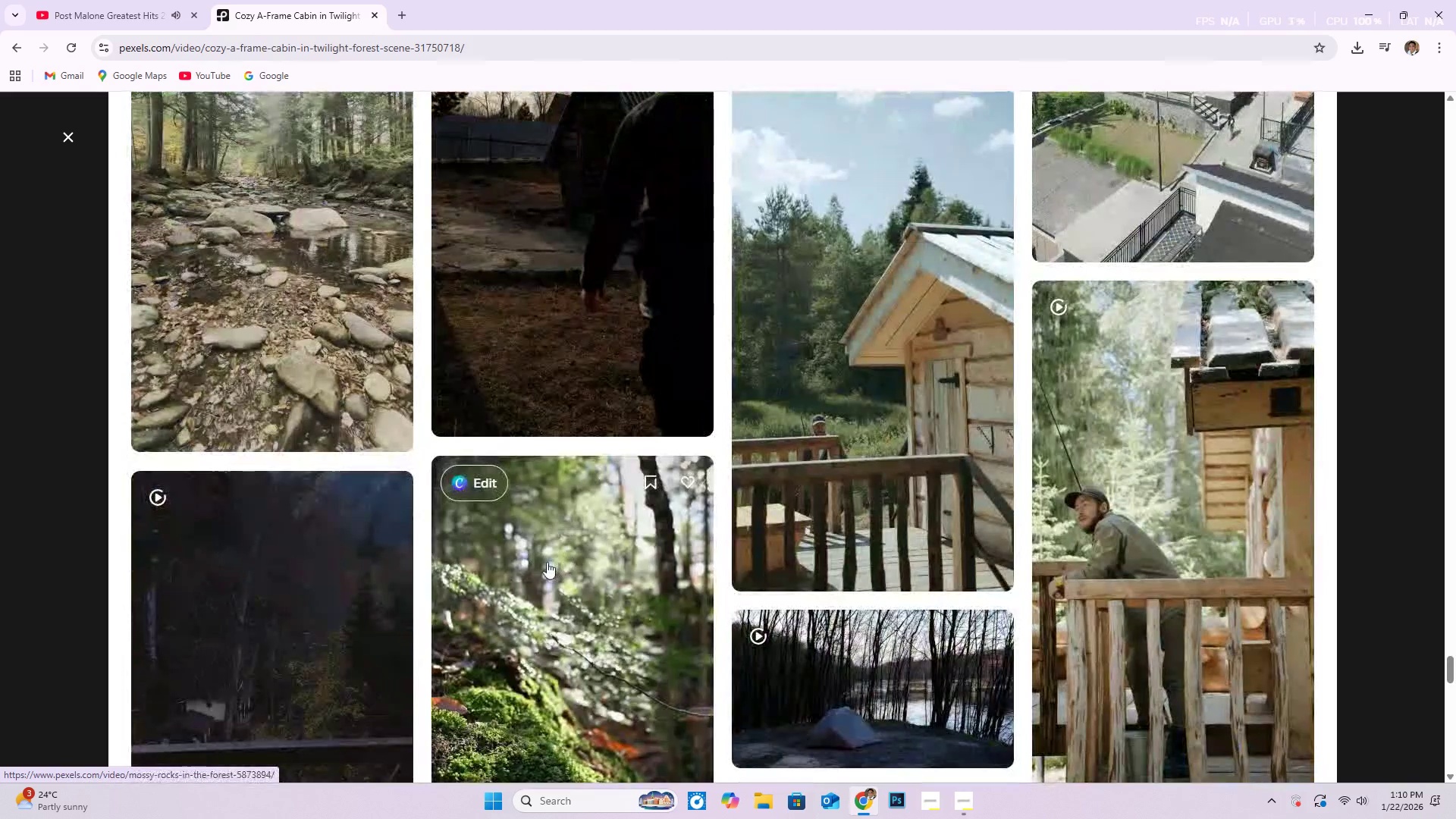 
scroll: coordinate [805, 470], scroll_direction: down, amount: 61.0
 